 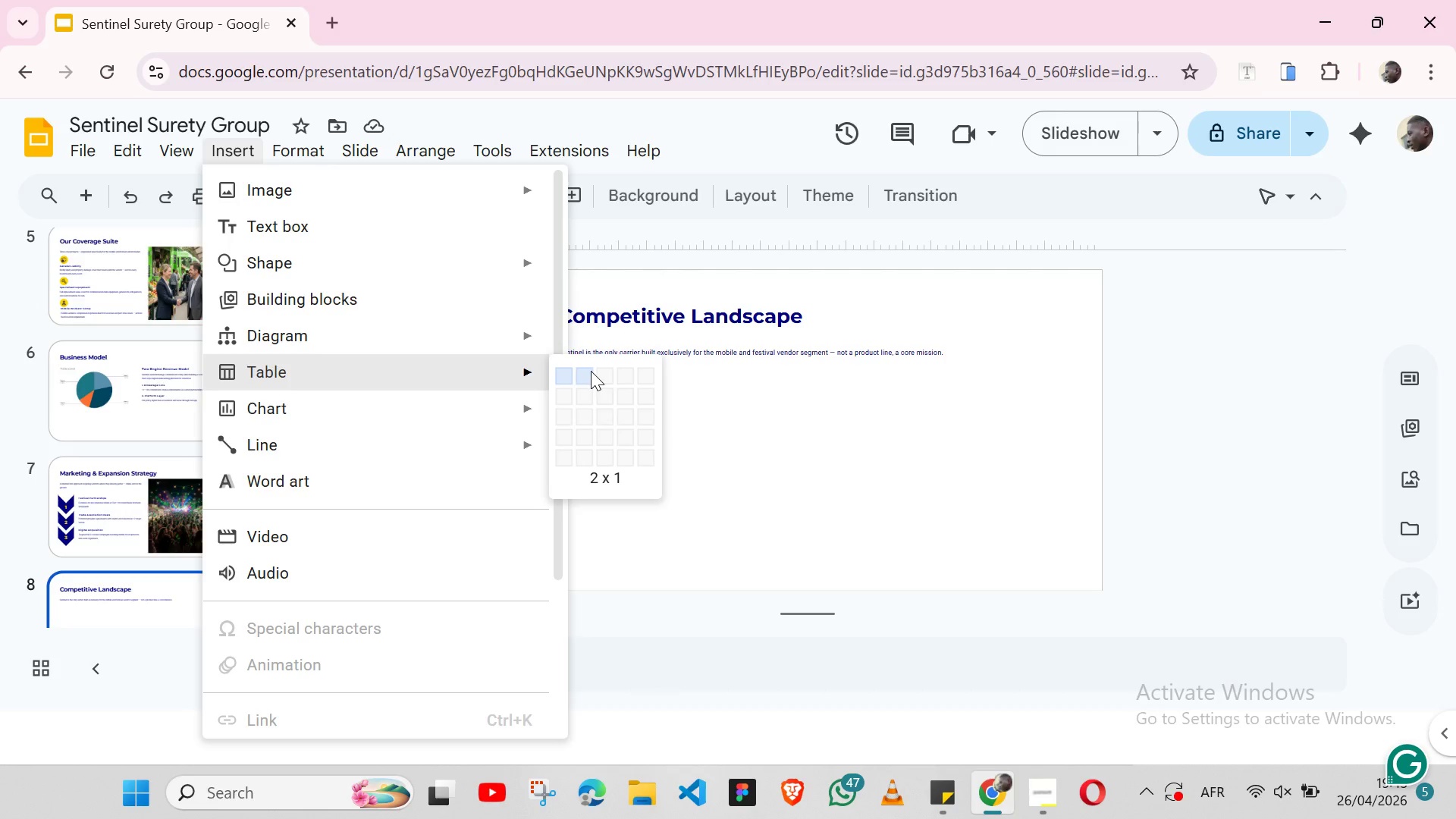 
left_click([624, 474])
 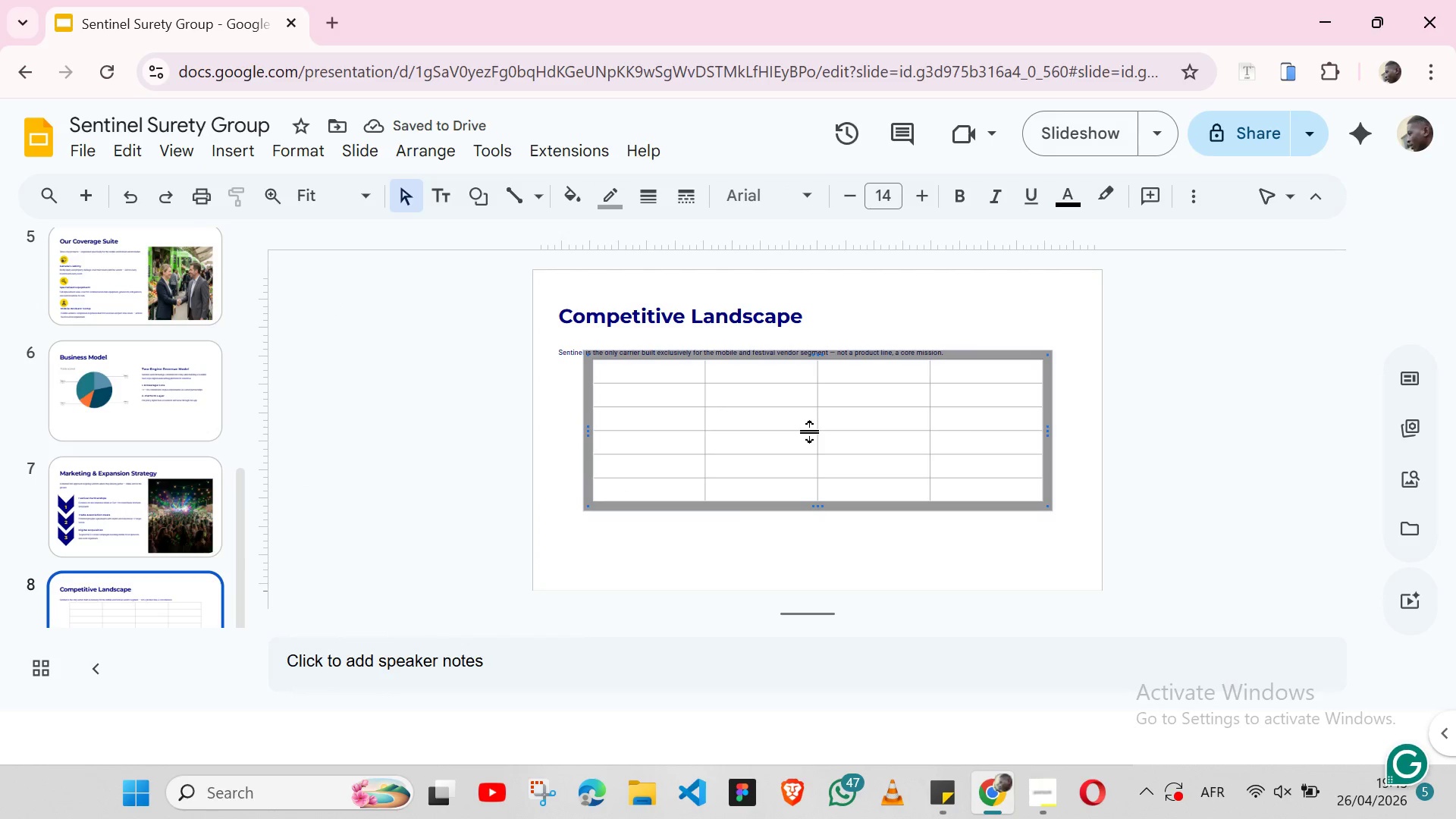 
left_click_drag(start_coordinate=[811, 431], to_coordinate=[759, 461])
 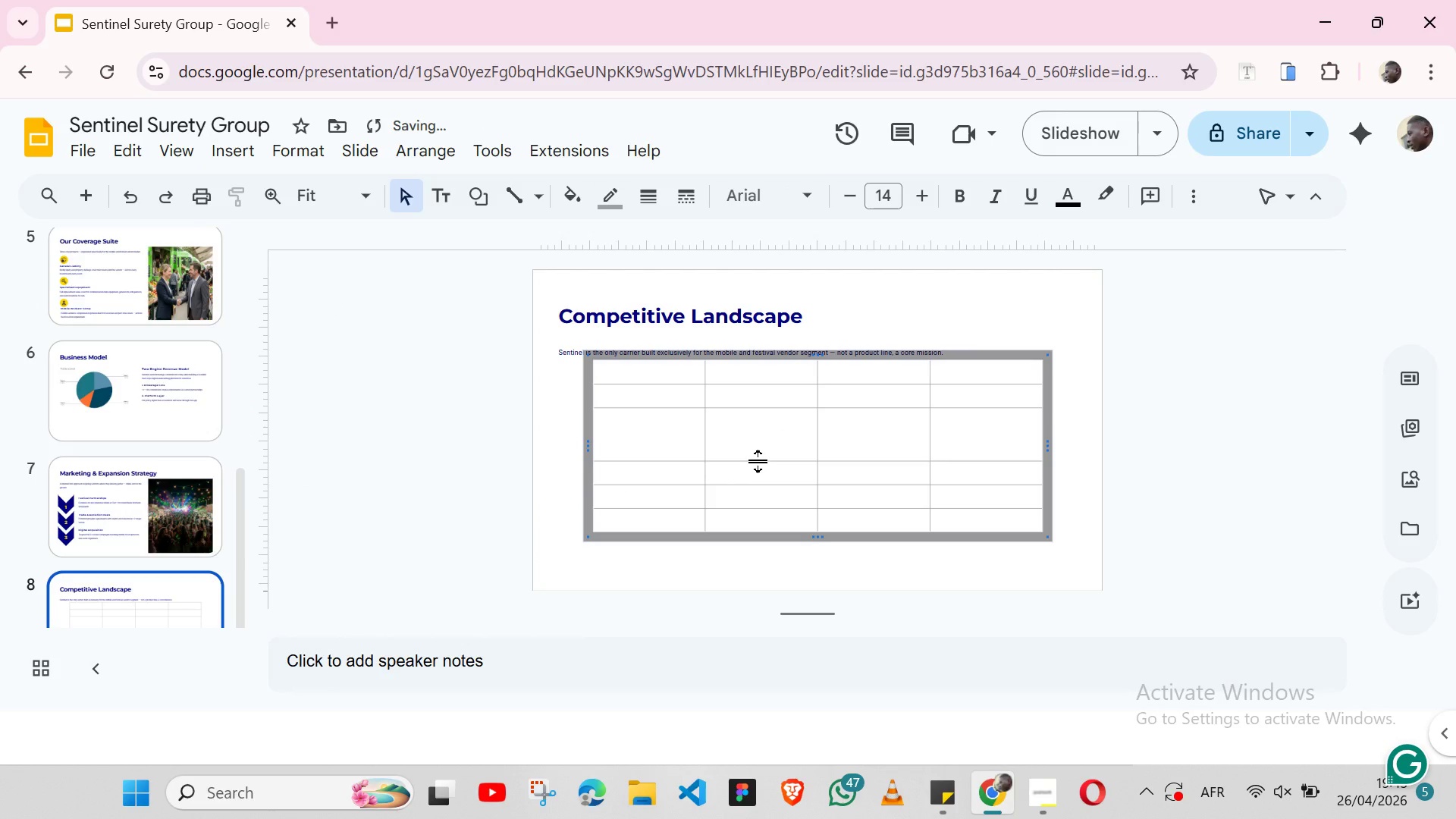 
key(Control+Z)
 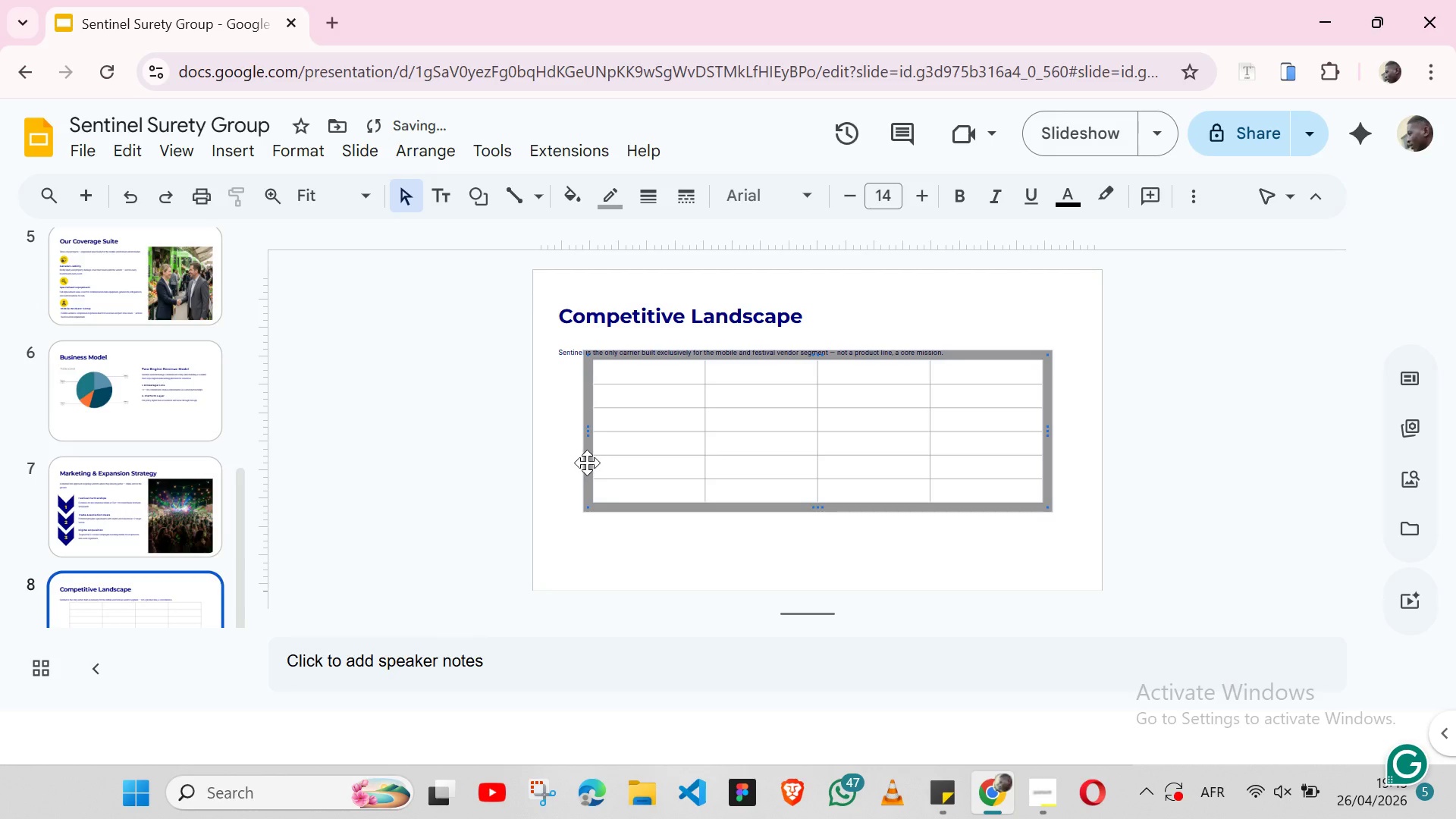 
left_click_drag(start_coordinate=[587, 463], to_coordinate=[551, 476])
 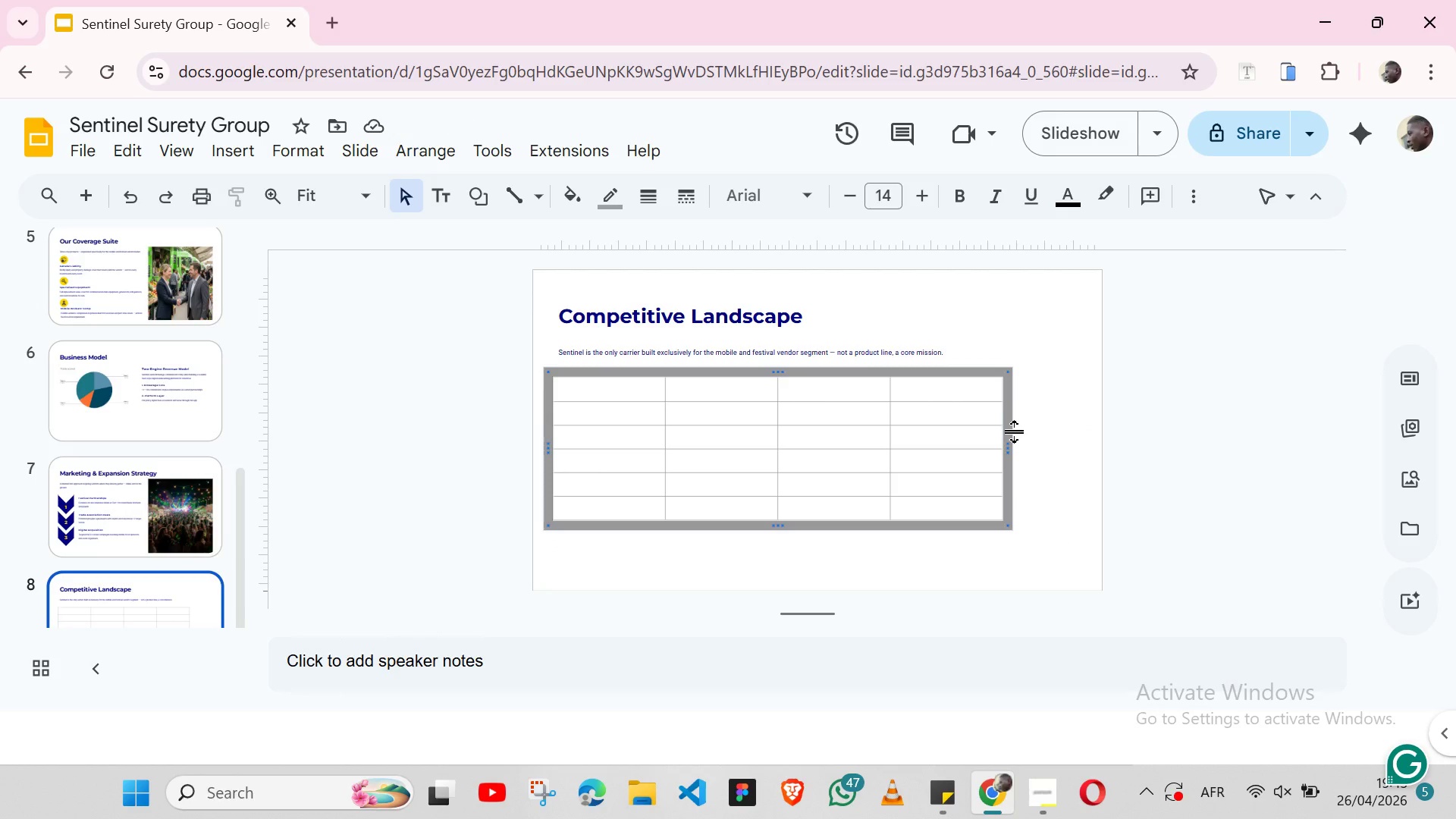 
wait(6.86)
 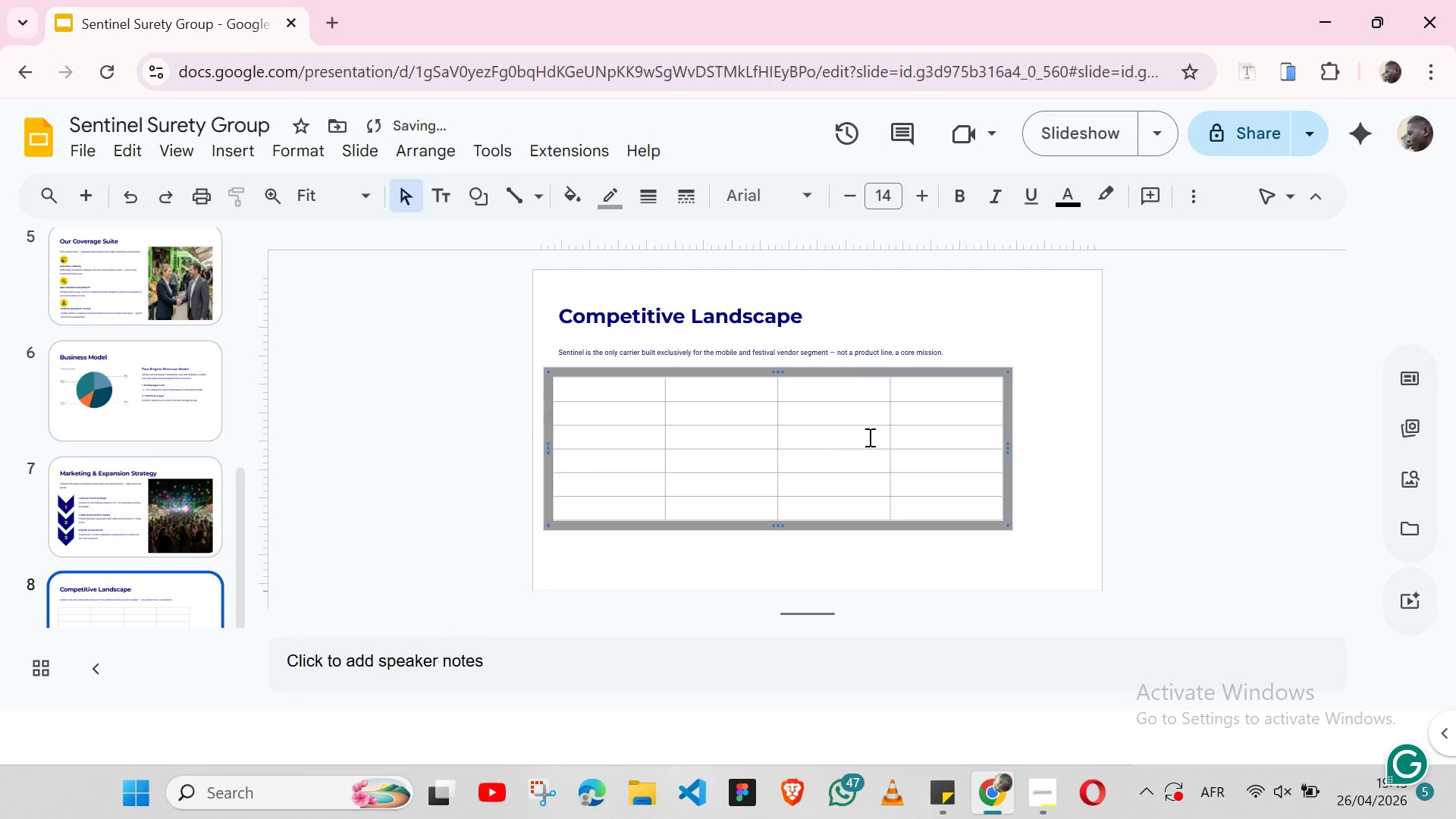 
left_click_drag(start_coordinate=[1005, 438], to_coordinate=[1081, 435])
 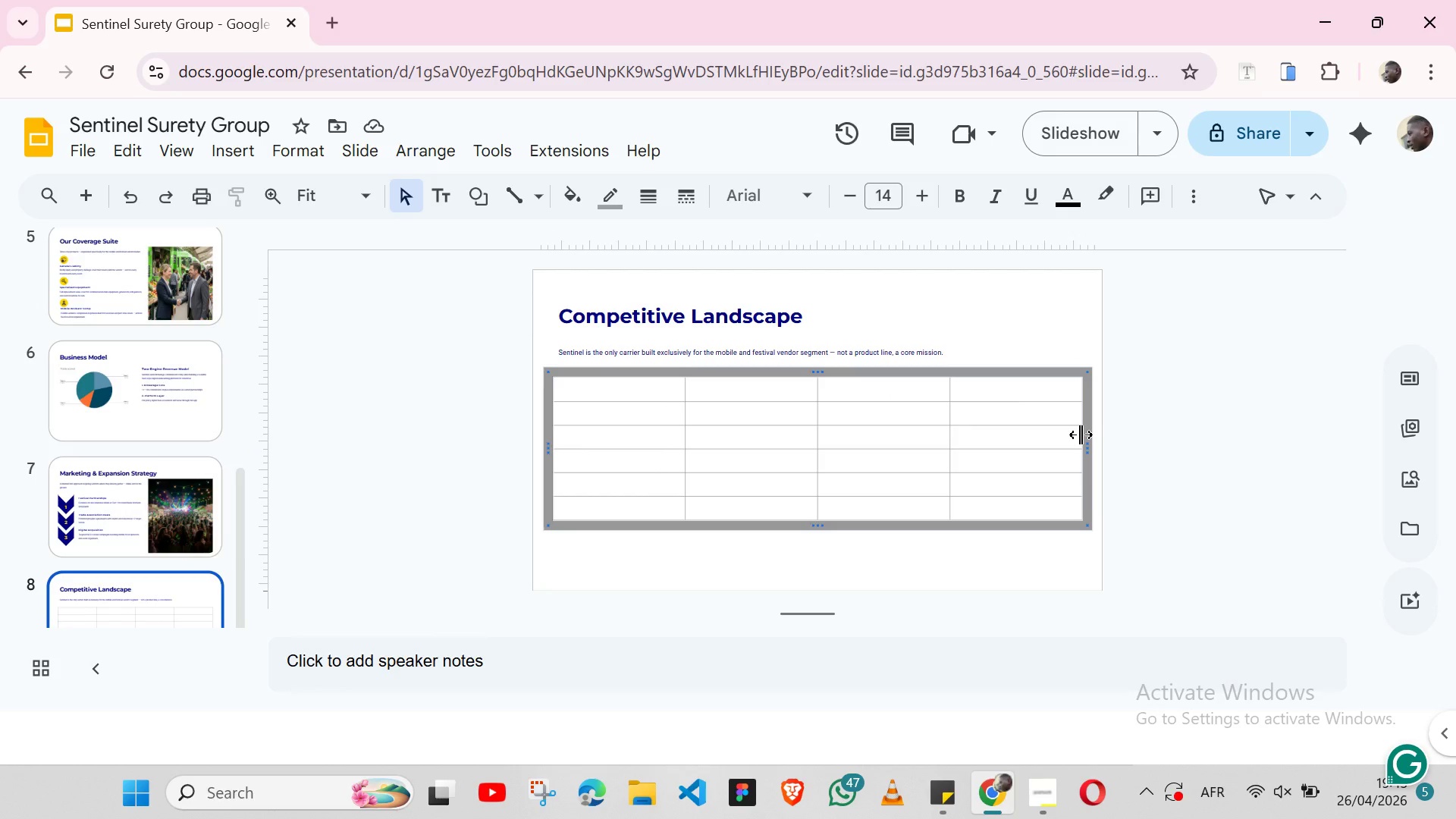 
wait(14.95)
 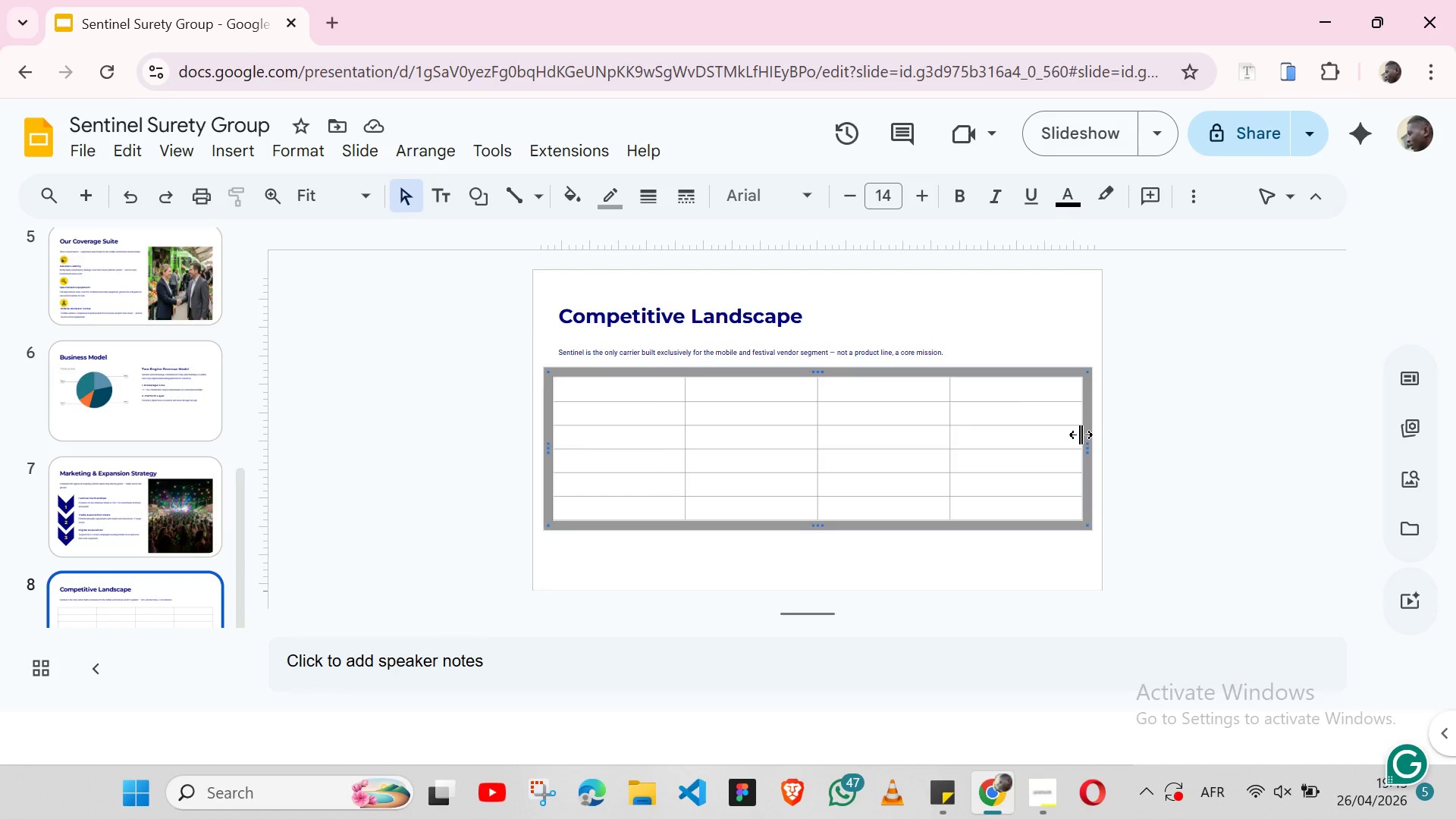 
left_click([595, 400])
 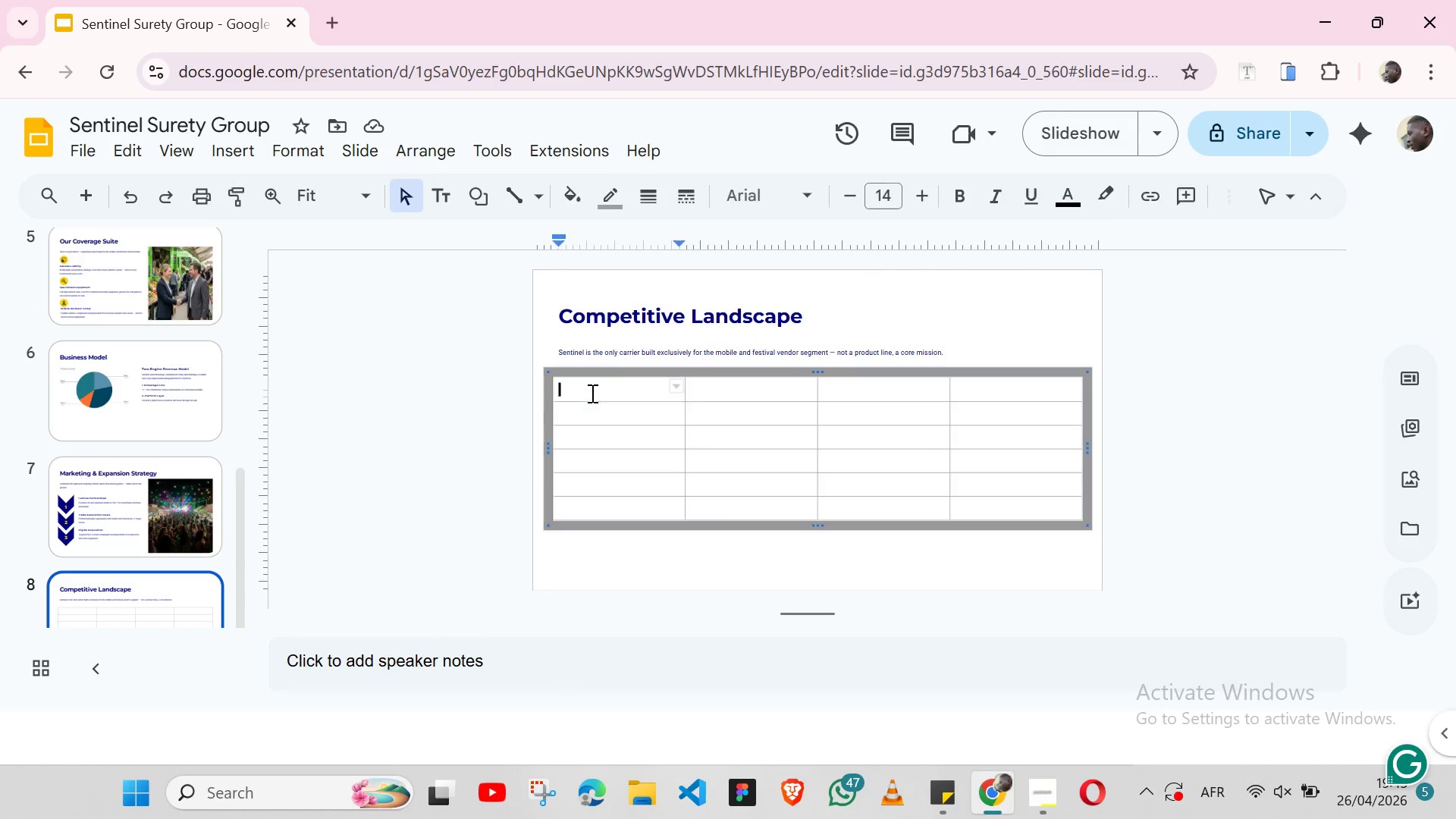 
double_click([591, 393])
 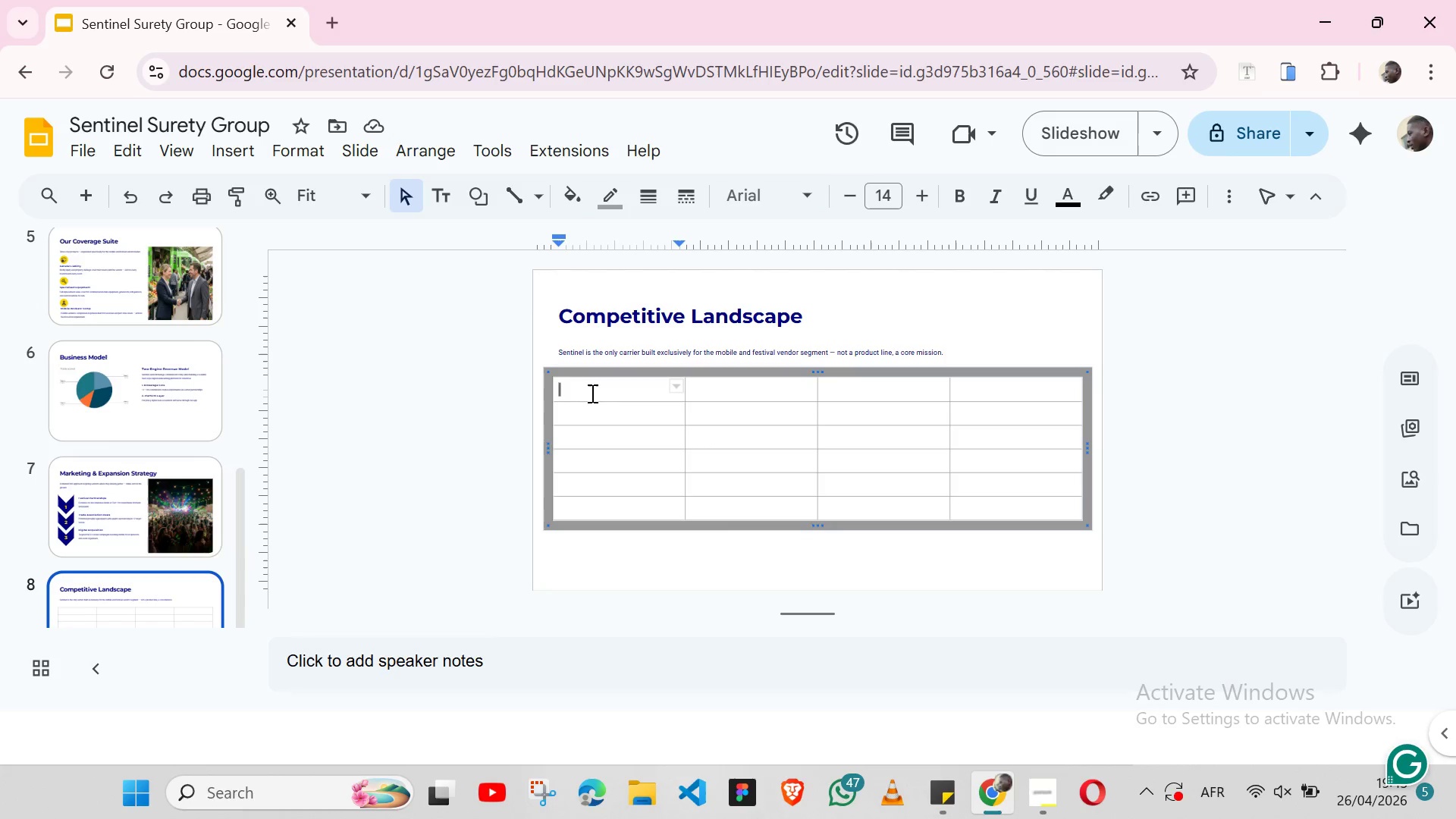 
hold_key(key=ShiftLeft, duration=1.5)
left_click([723, 391])
 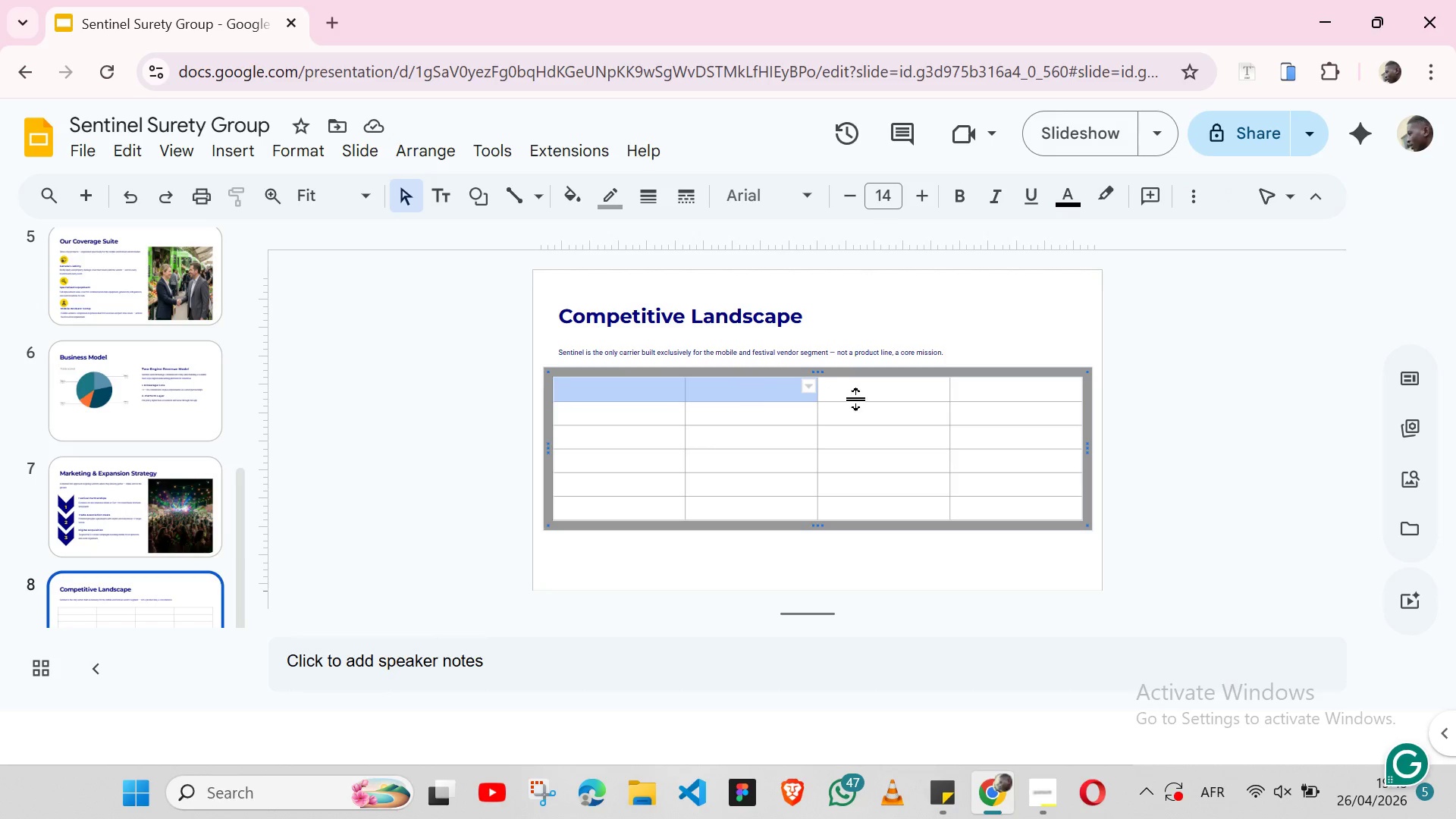 
hold_key(key=ShiftLeft, duration=1.14)
left_click([860, 399])
 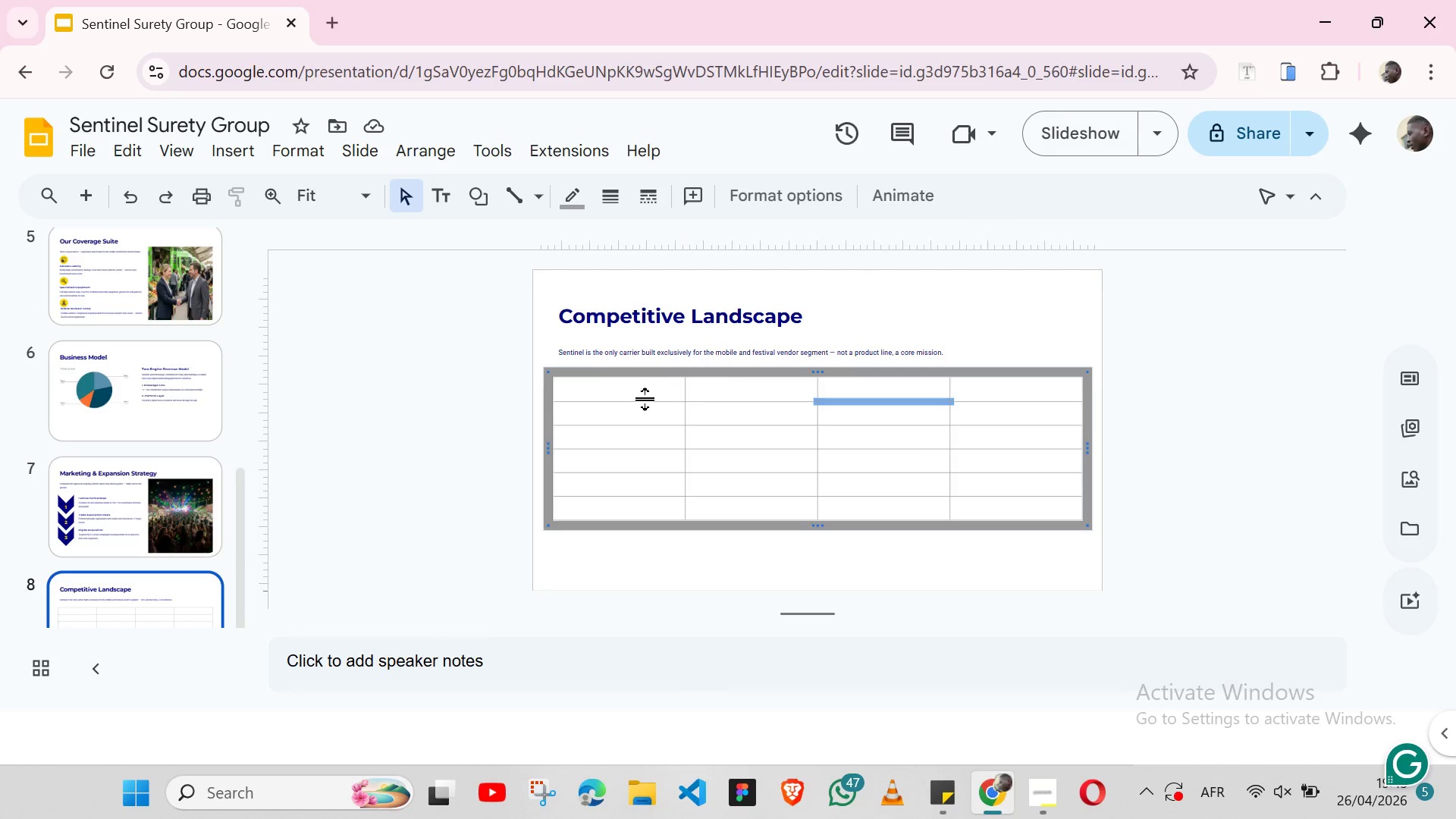 
left_click([643, 399])
 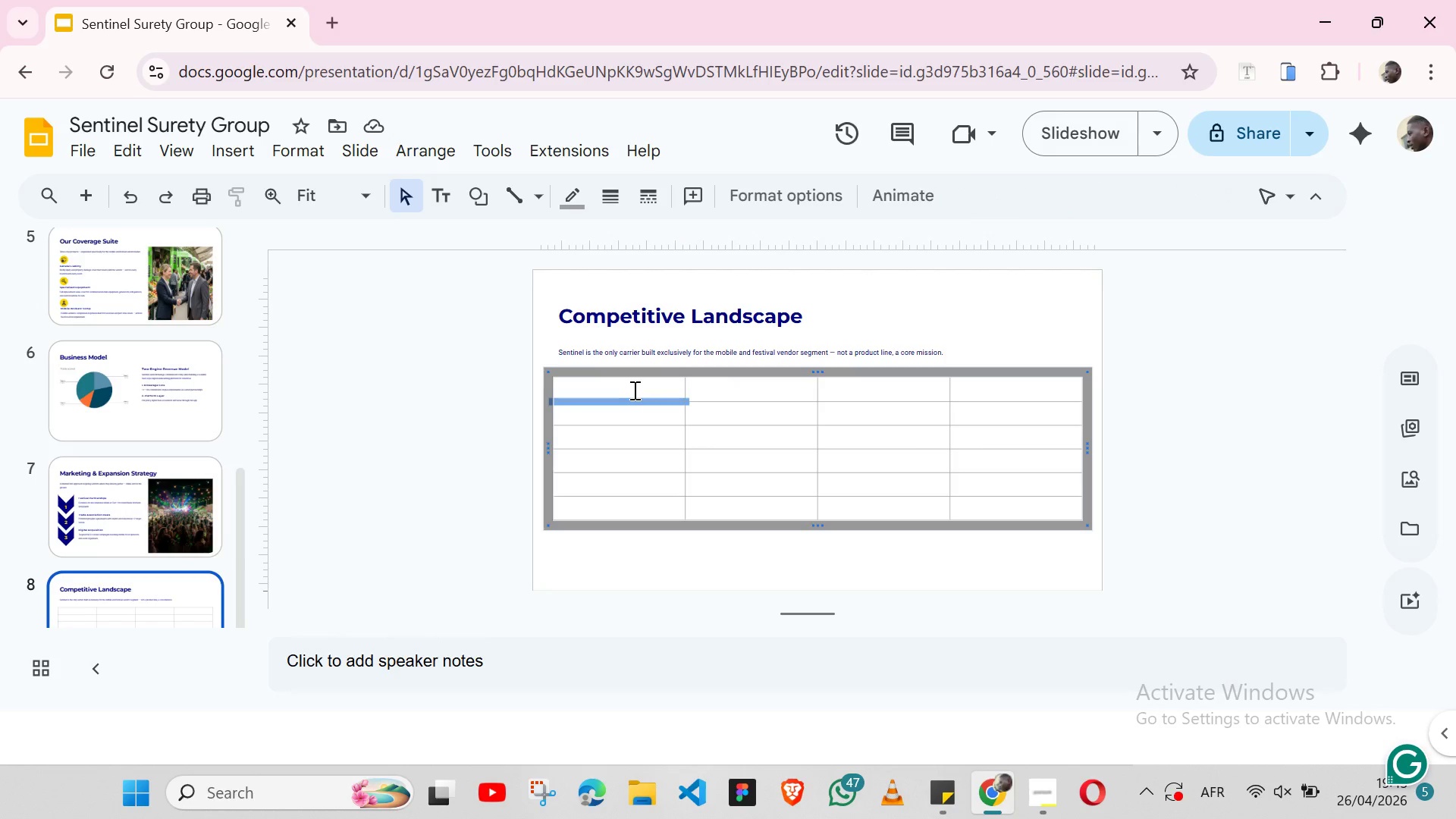 
left_click([633, 390])
 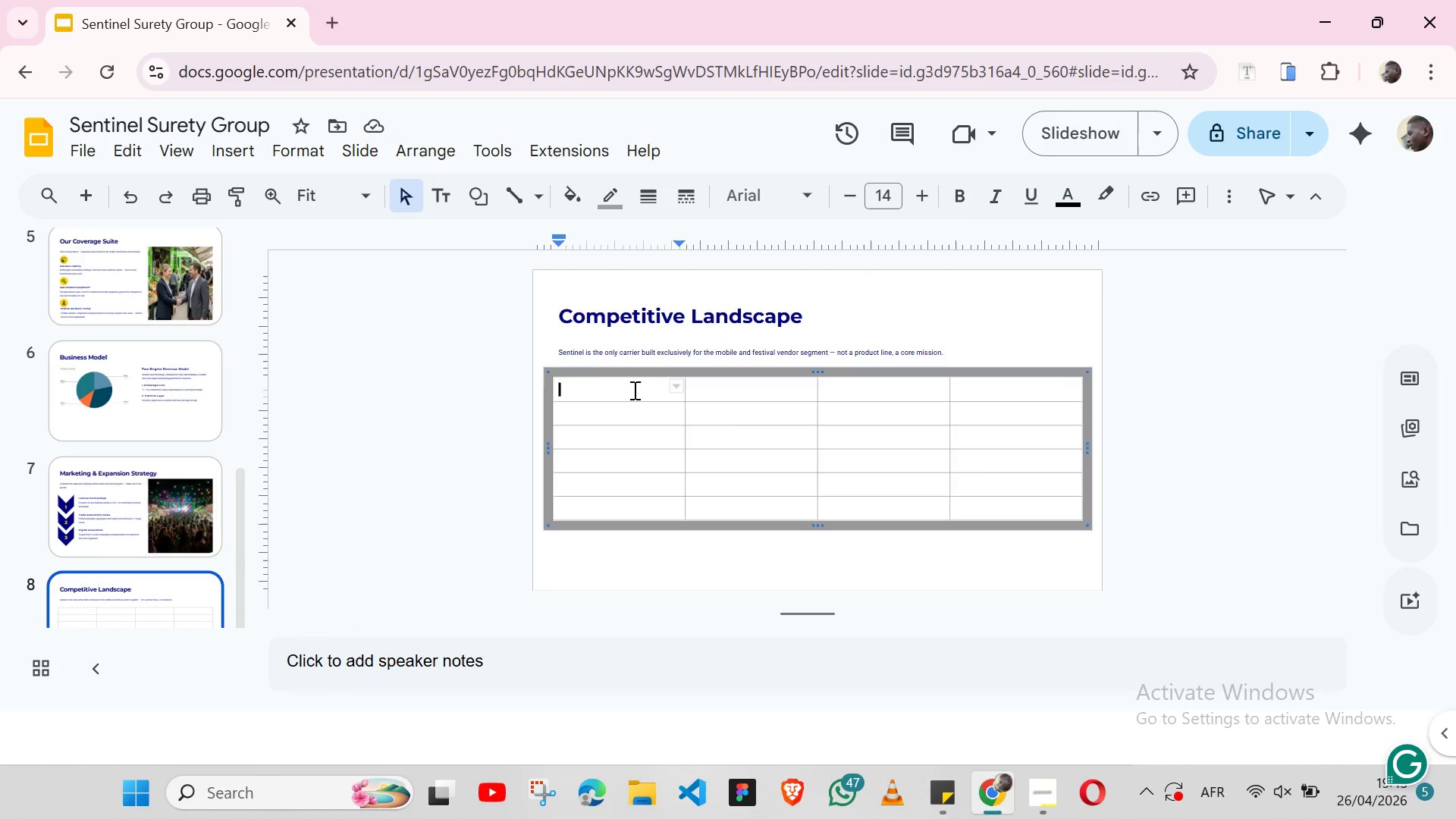 
hold_key(key=ShiftLeft, duration=1.5)
left_click([735, 391])
 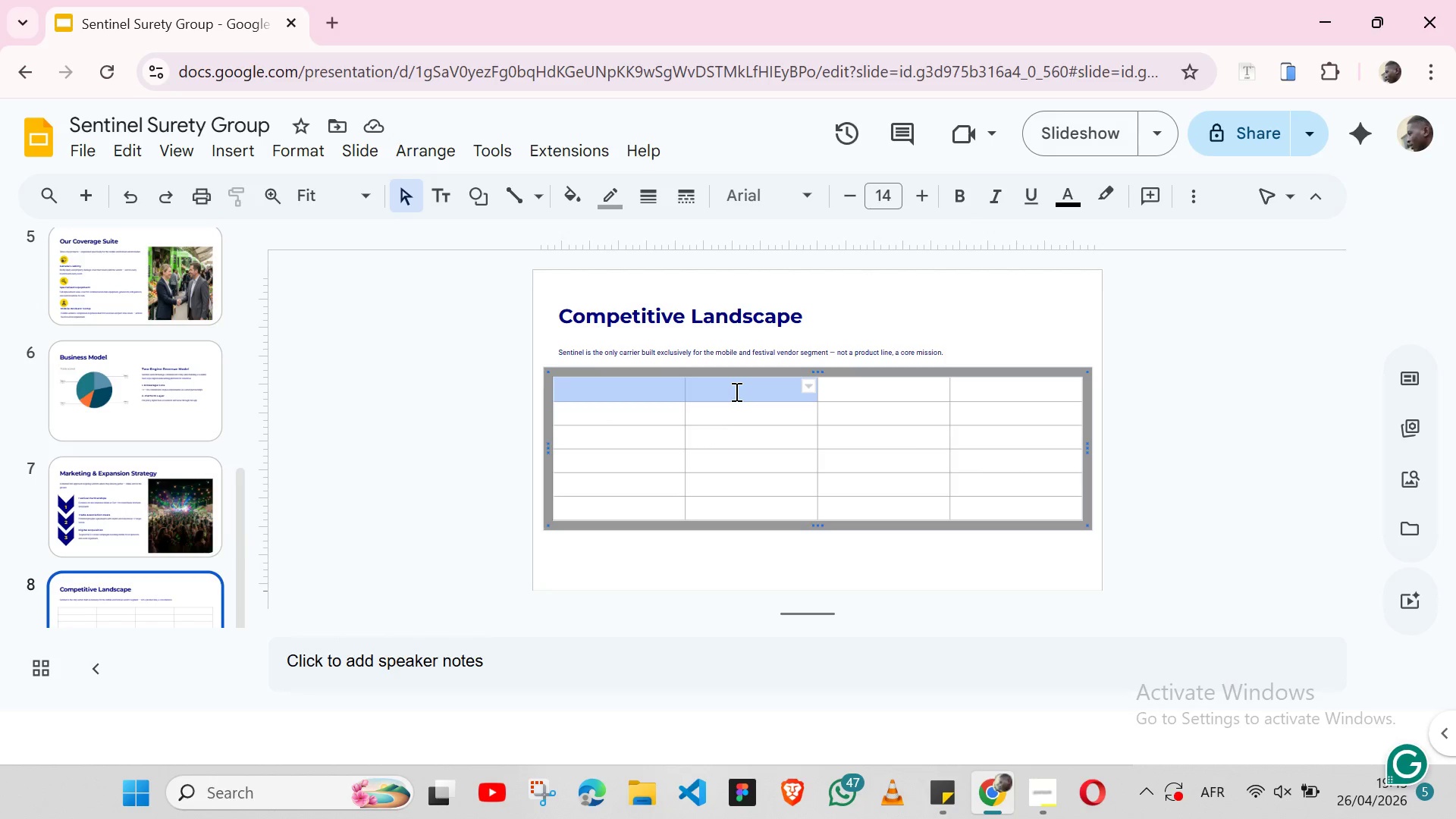 
hold_key(key=ShiftLeft, duration=1.51)
left_click([849, 389])
 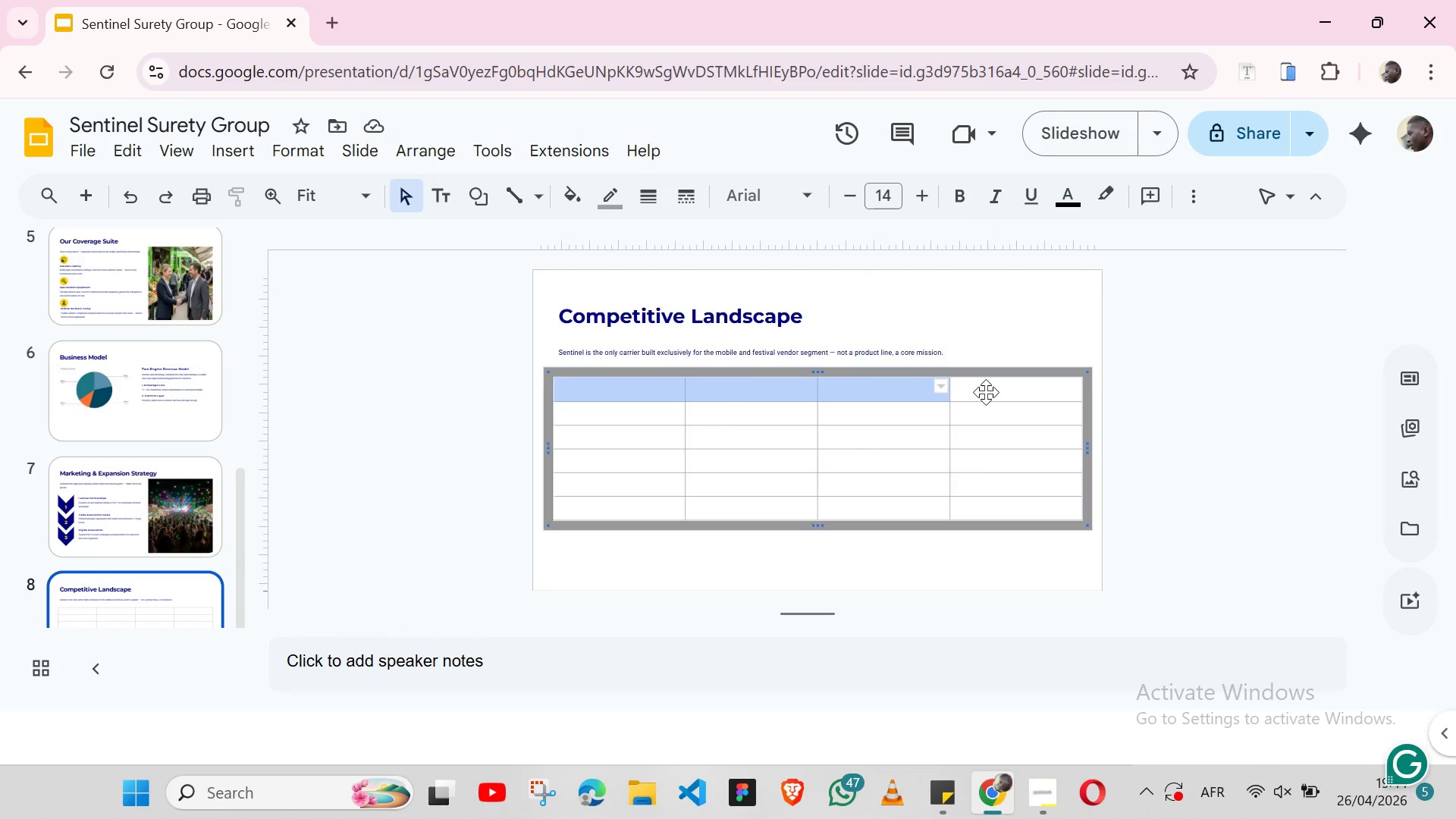 
hold_key(key=ShiftLeft, duration=0.41)
left_click([987, 391])
 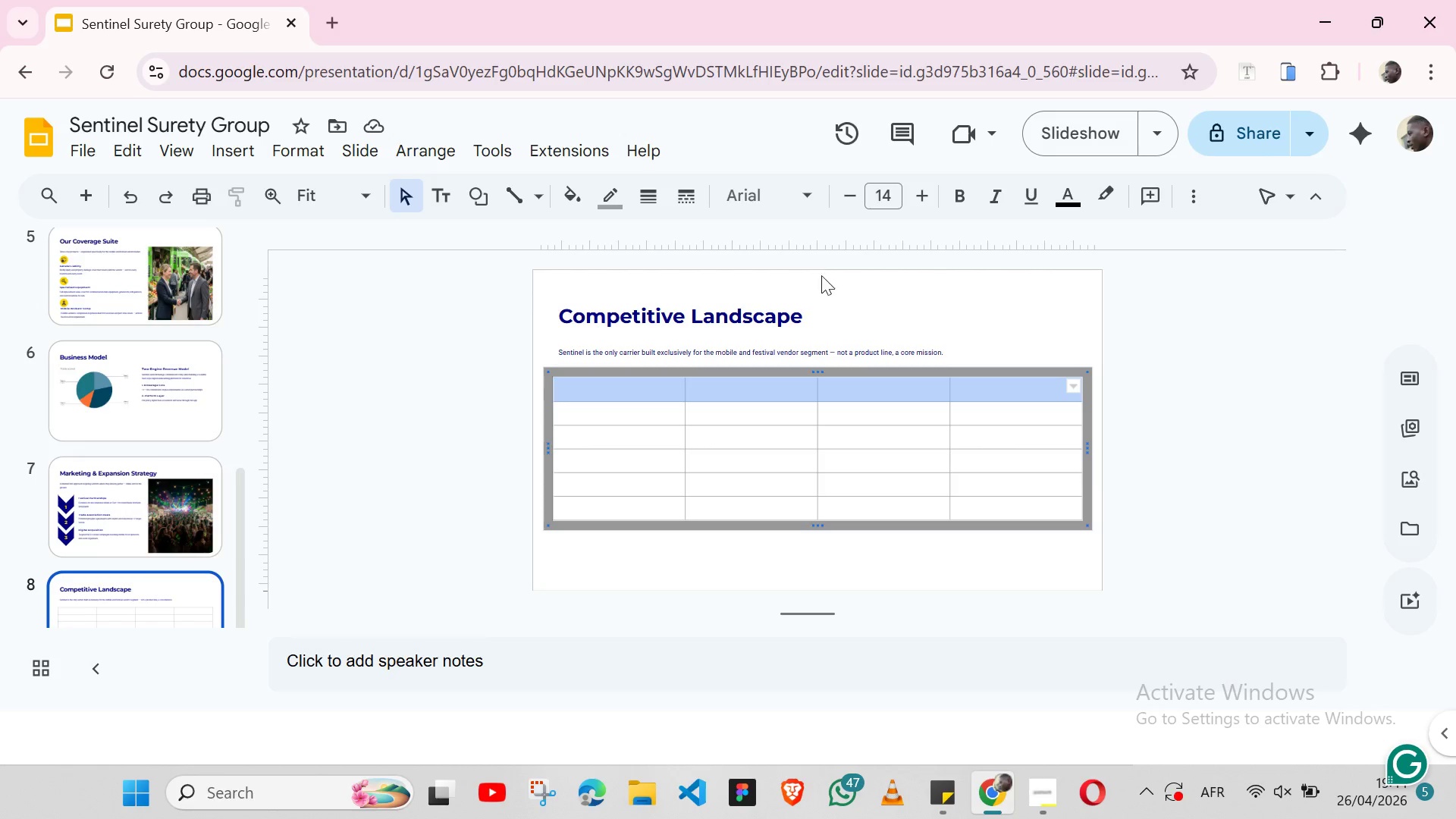 
left_click([806, 194])
 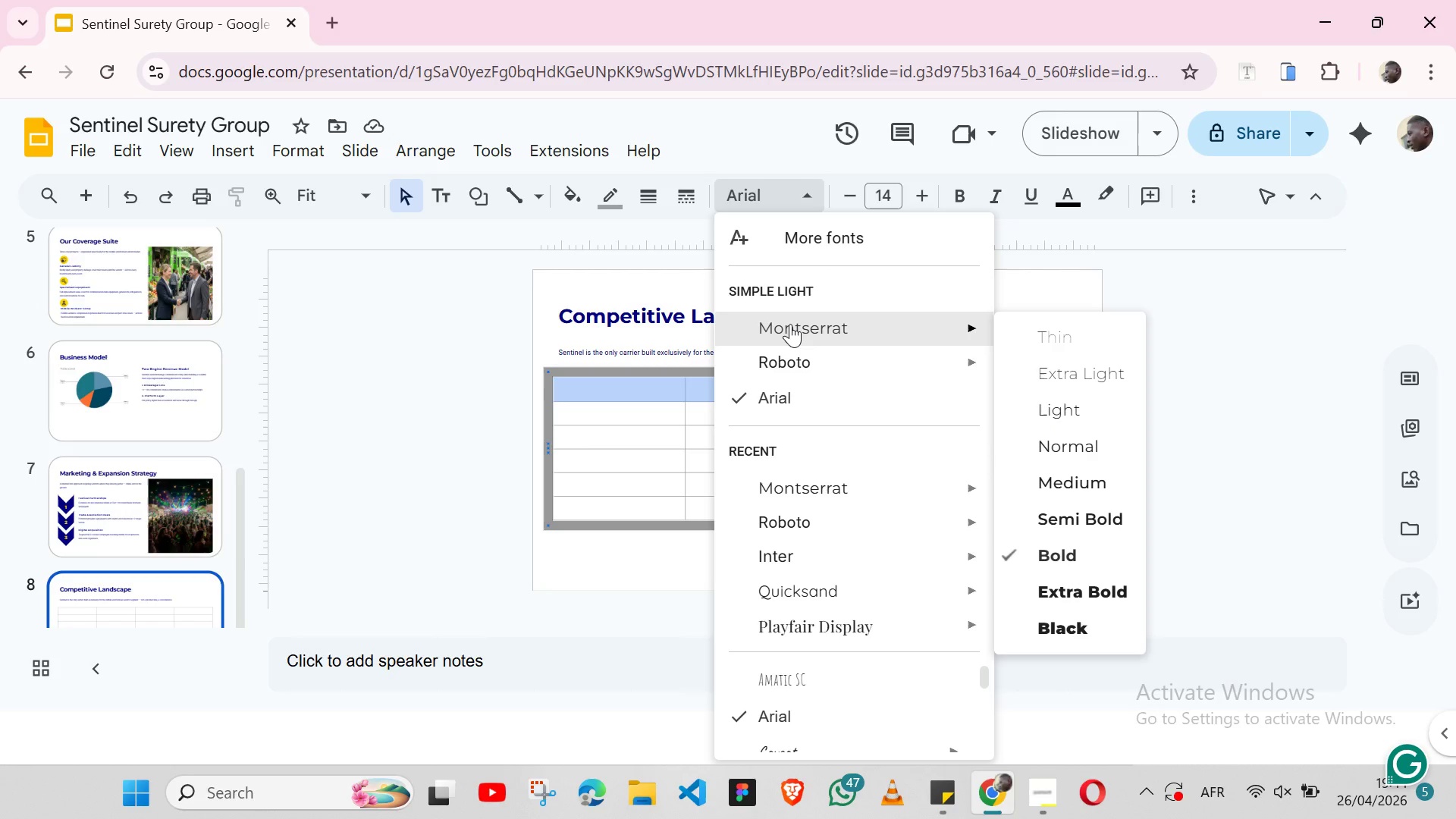 
left_click([790, 324])
 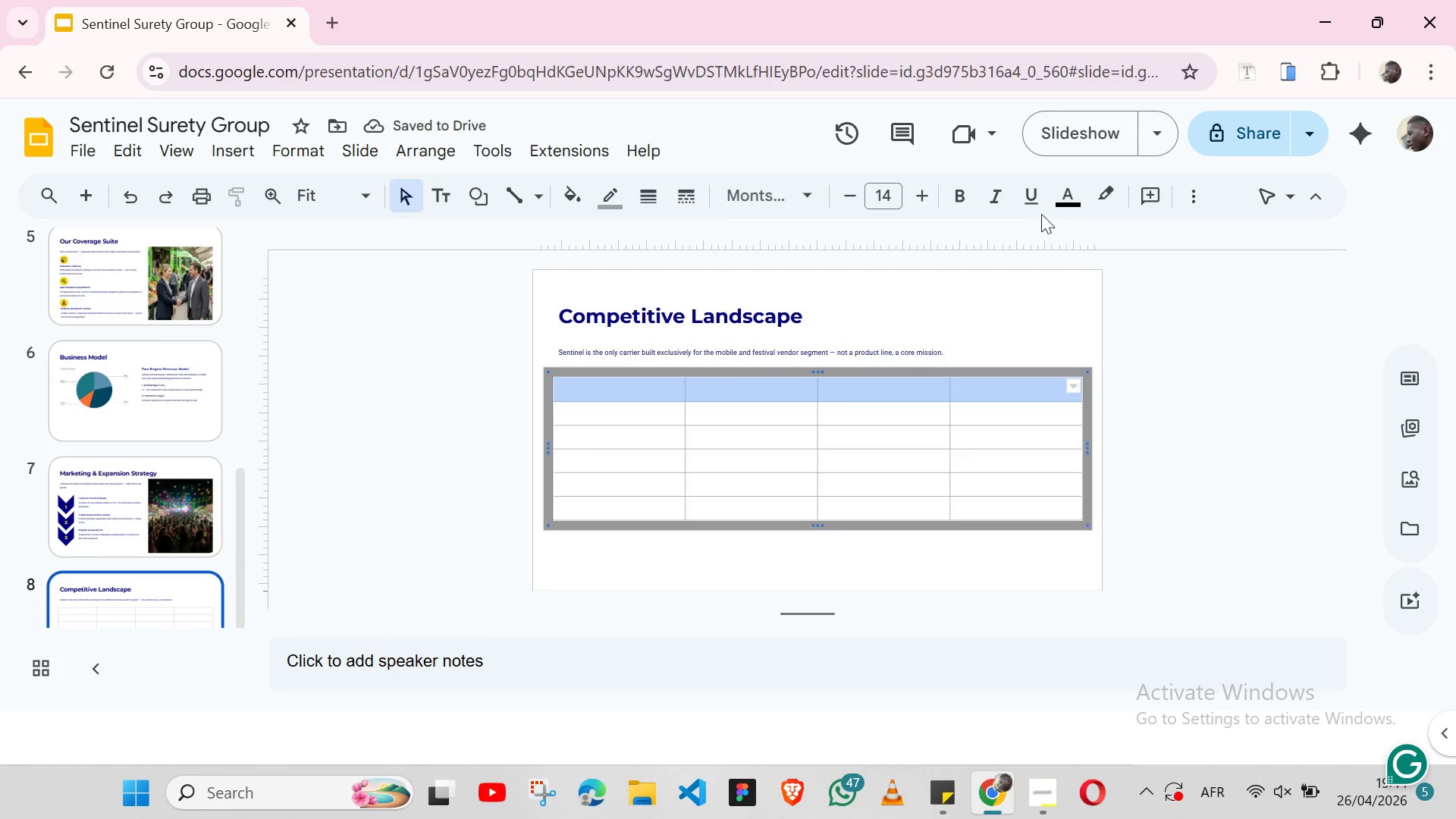 
left_click([968, 208])
 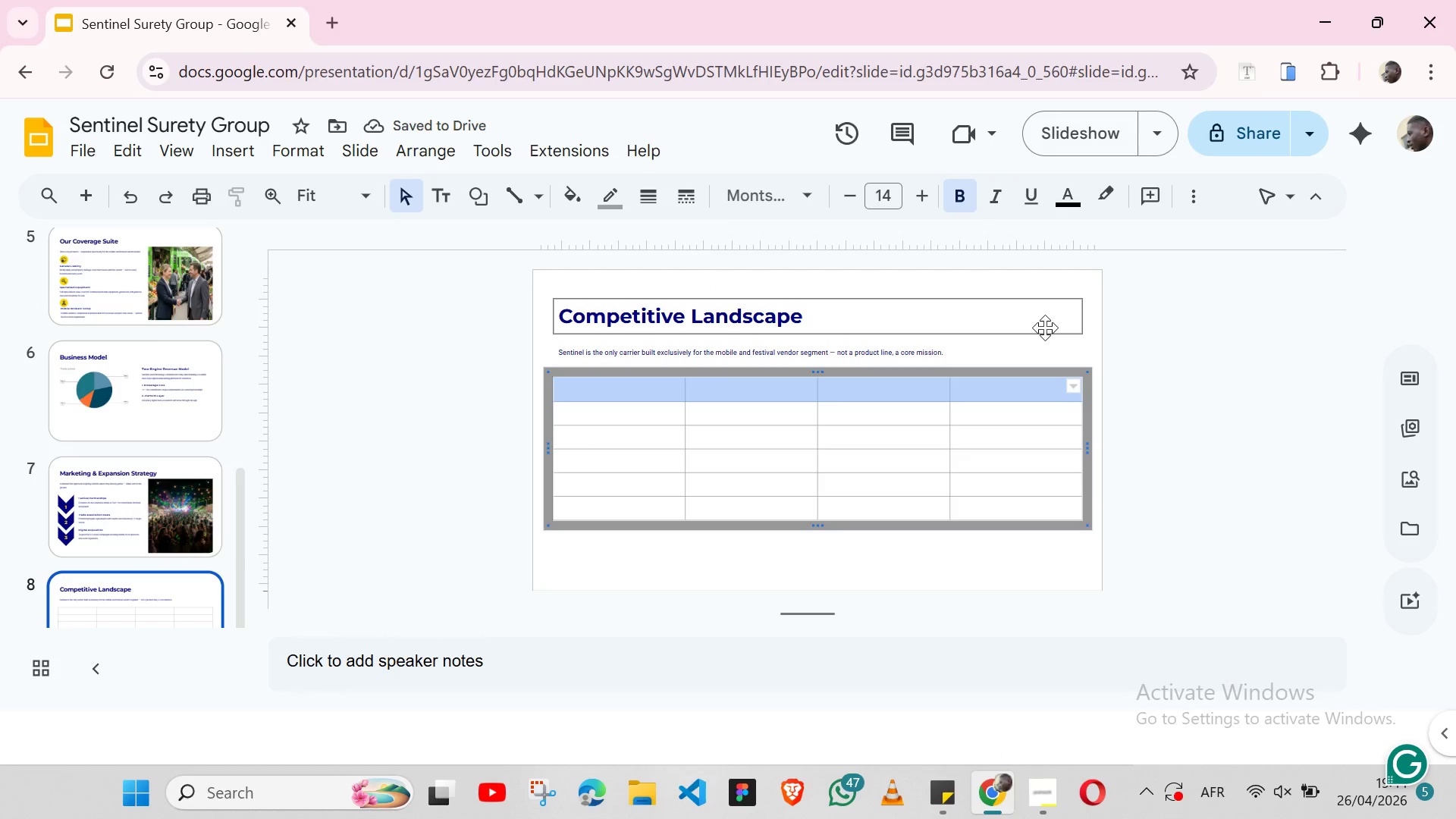 
wait(5.5)
 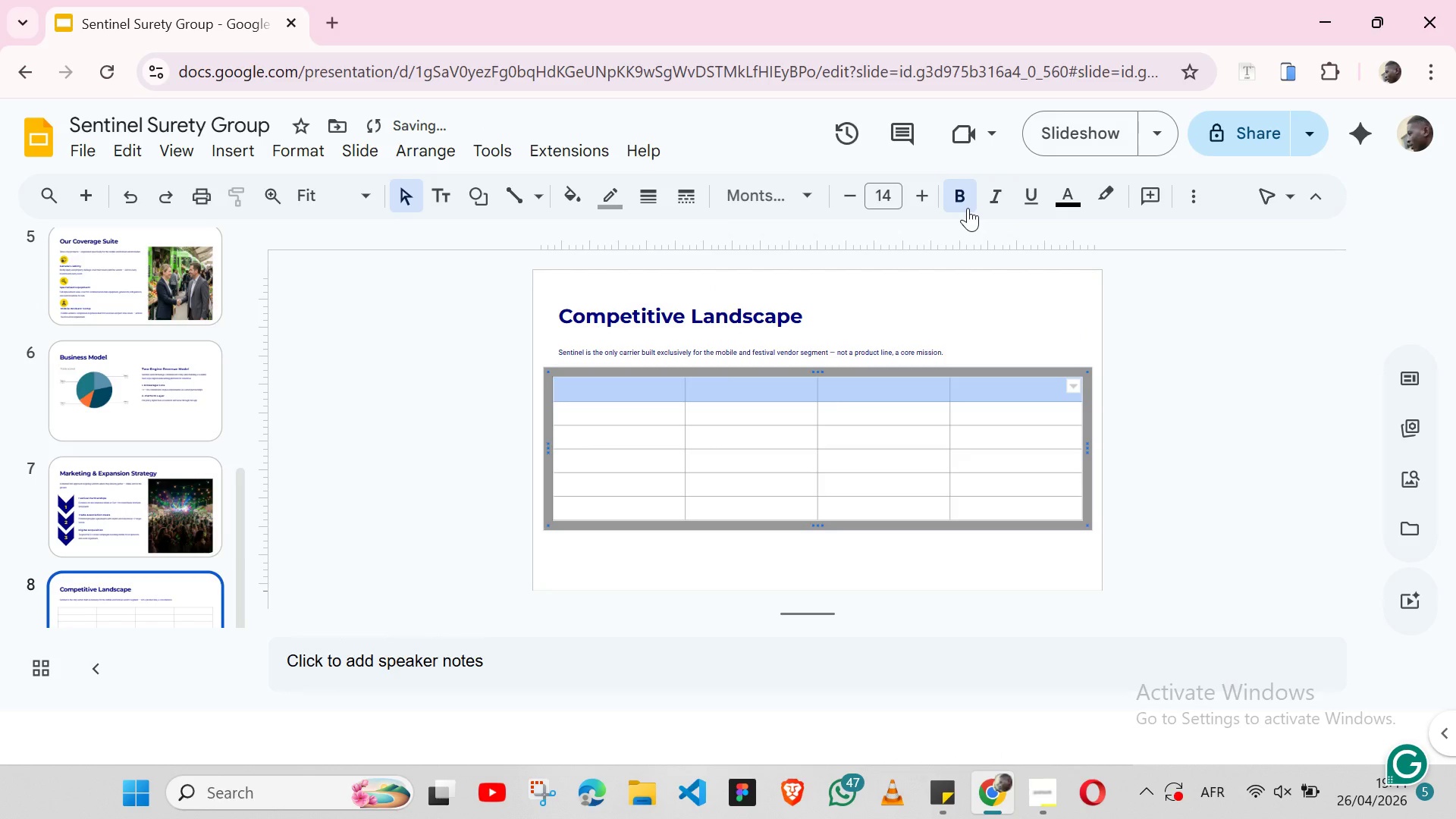 
left_click([1059, 208])
 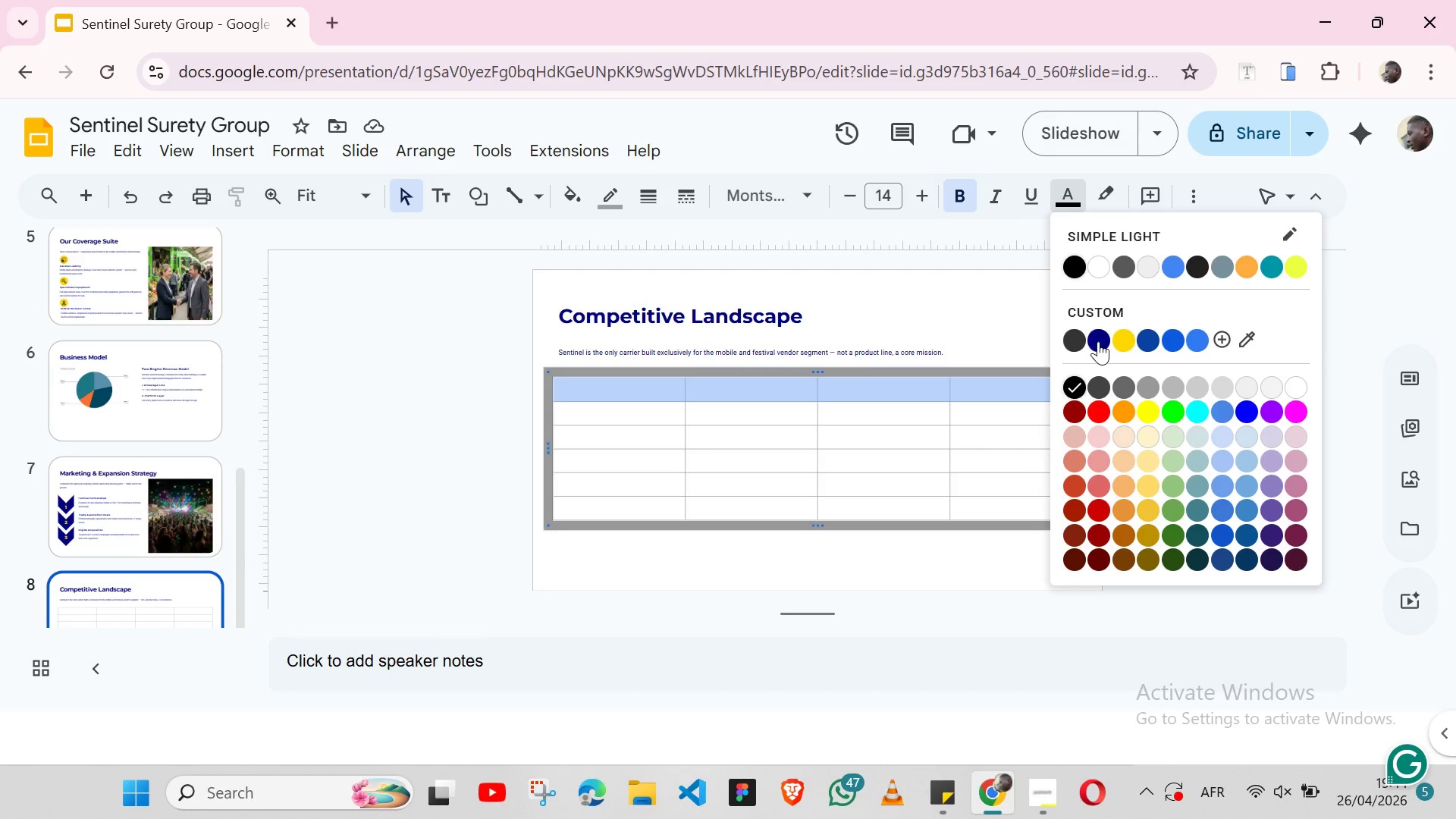 
left_click([1098, 341])
 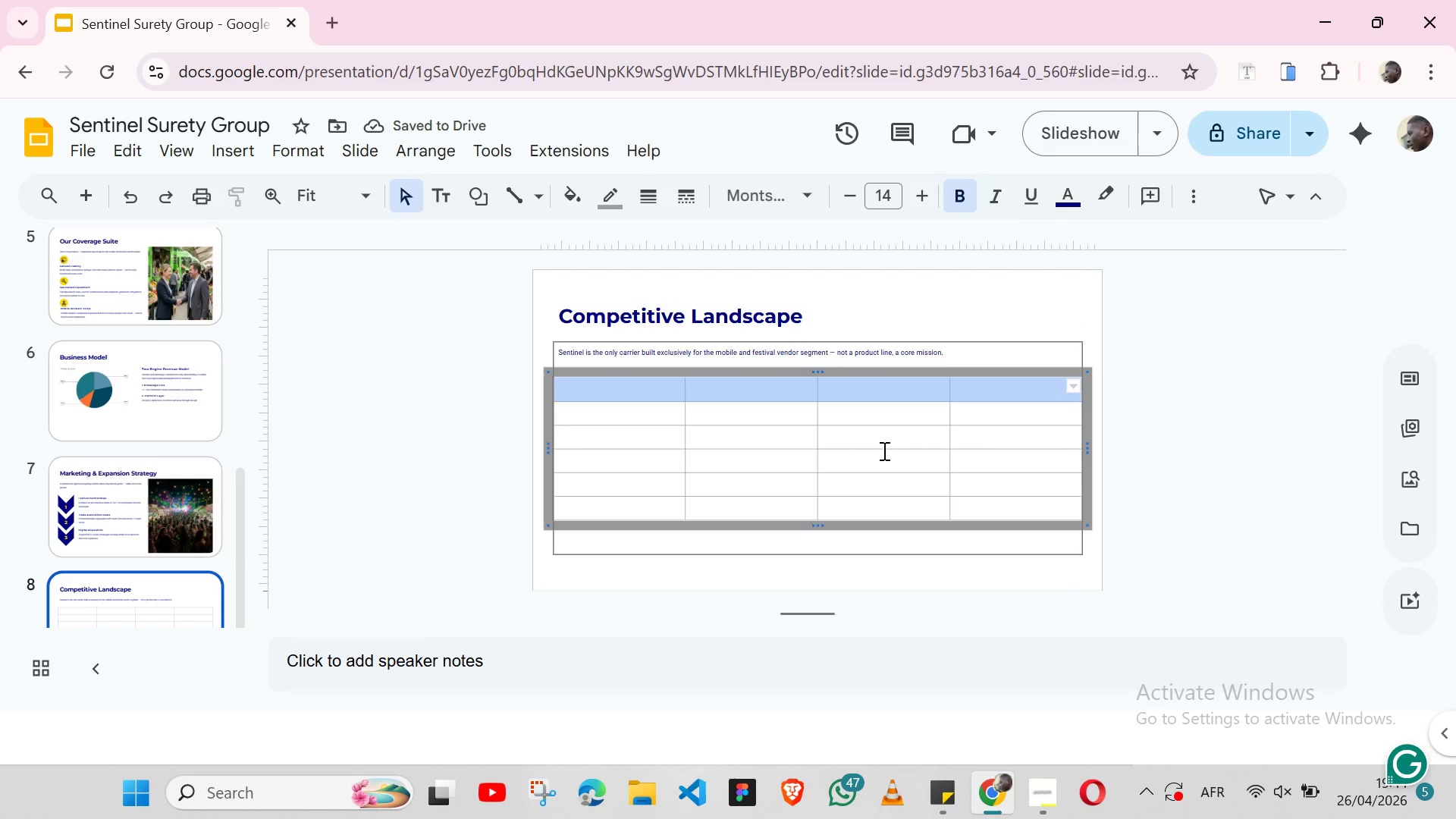 
left_click([632, 388])
 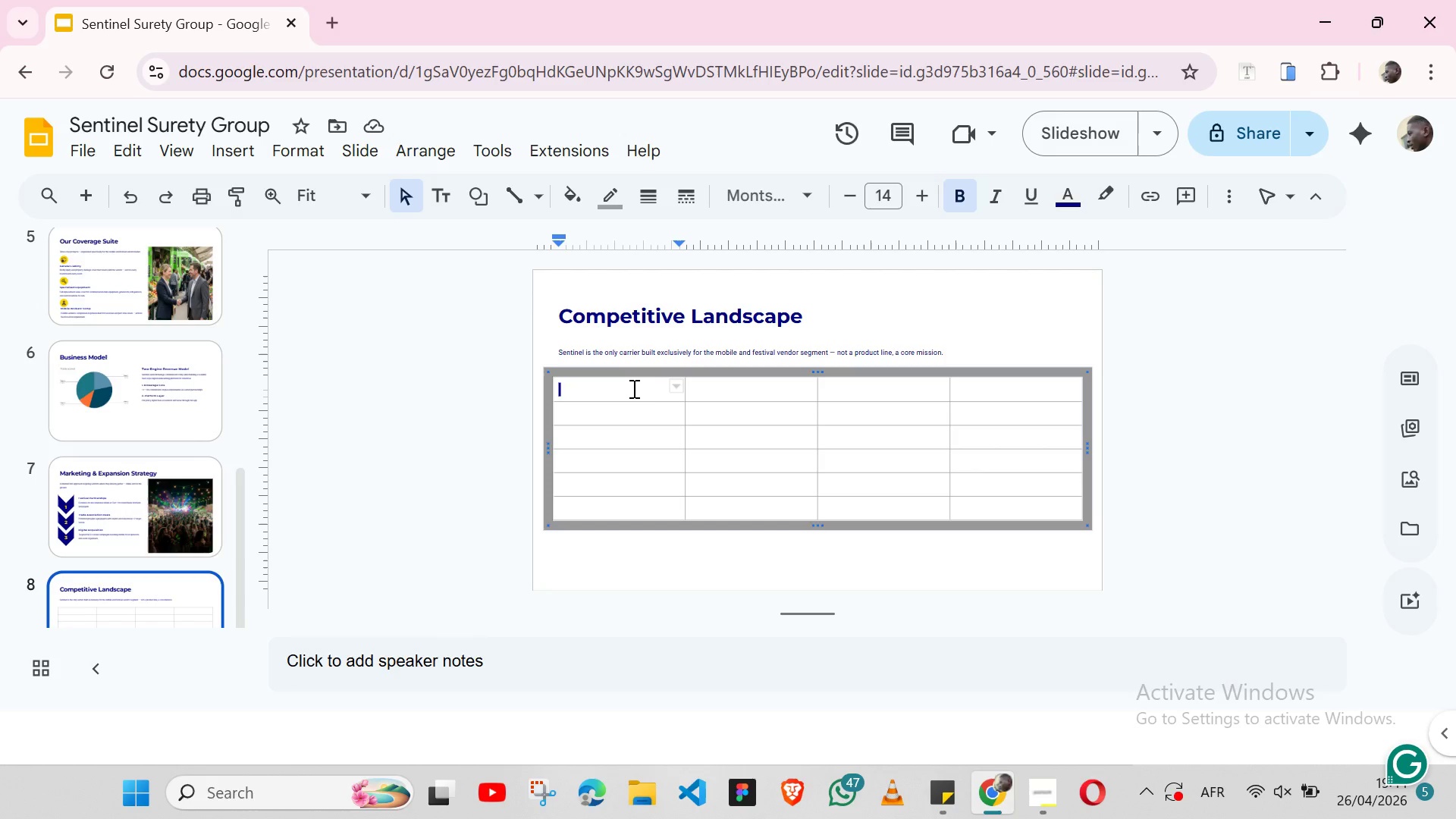 
key(CapsLock)
 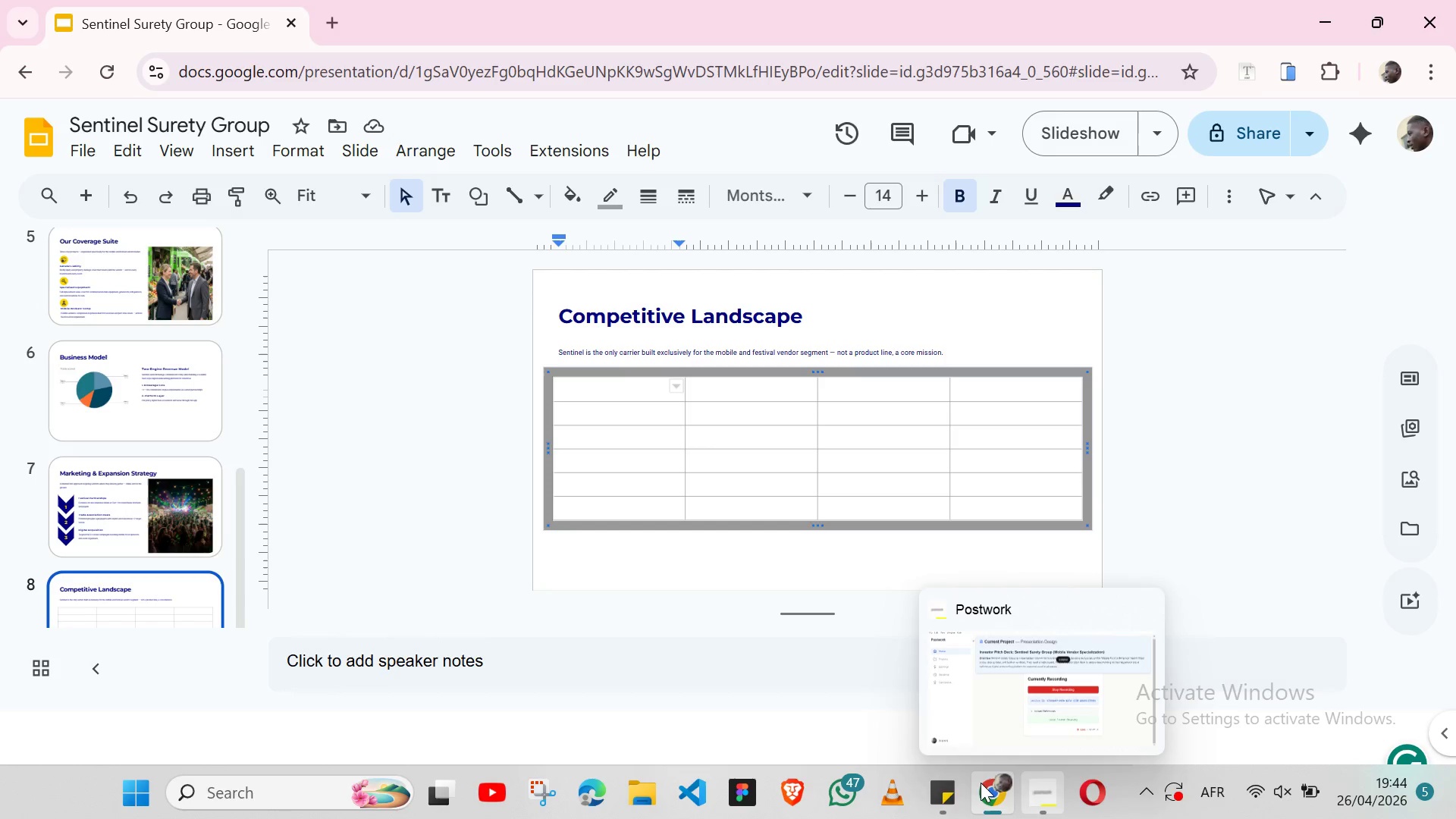 
left_click([934, 780])
 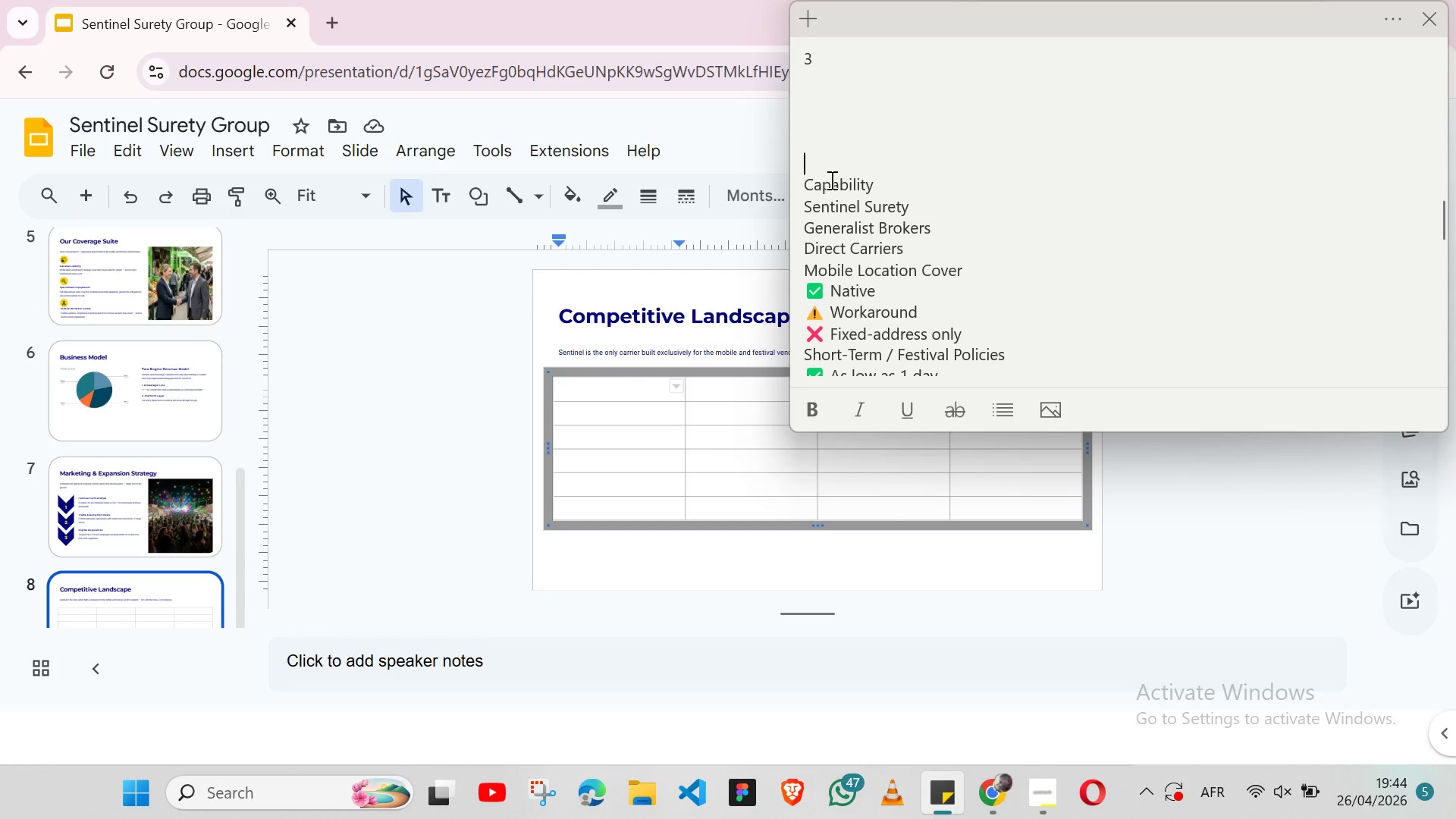 
double_click([830, 180])
 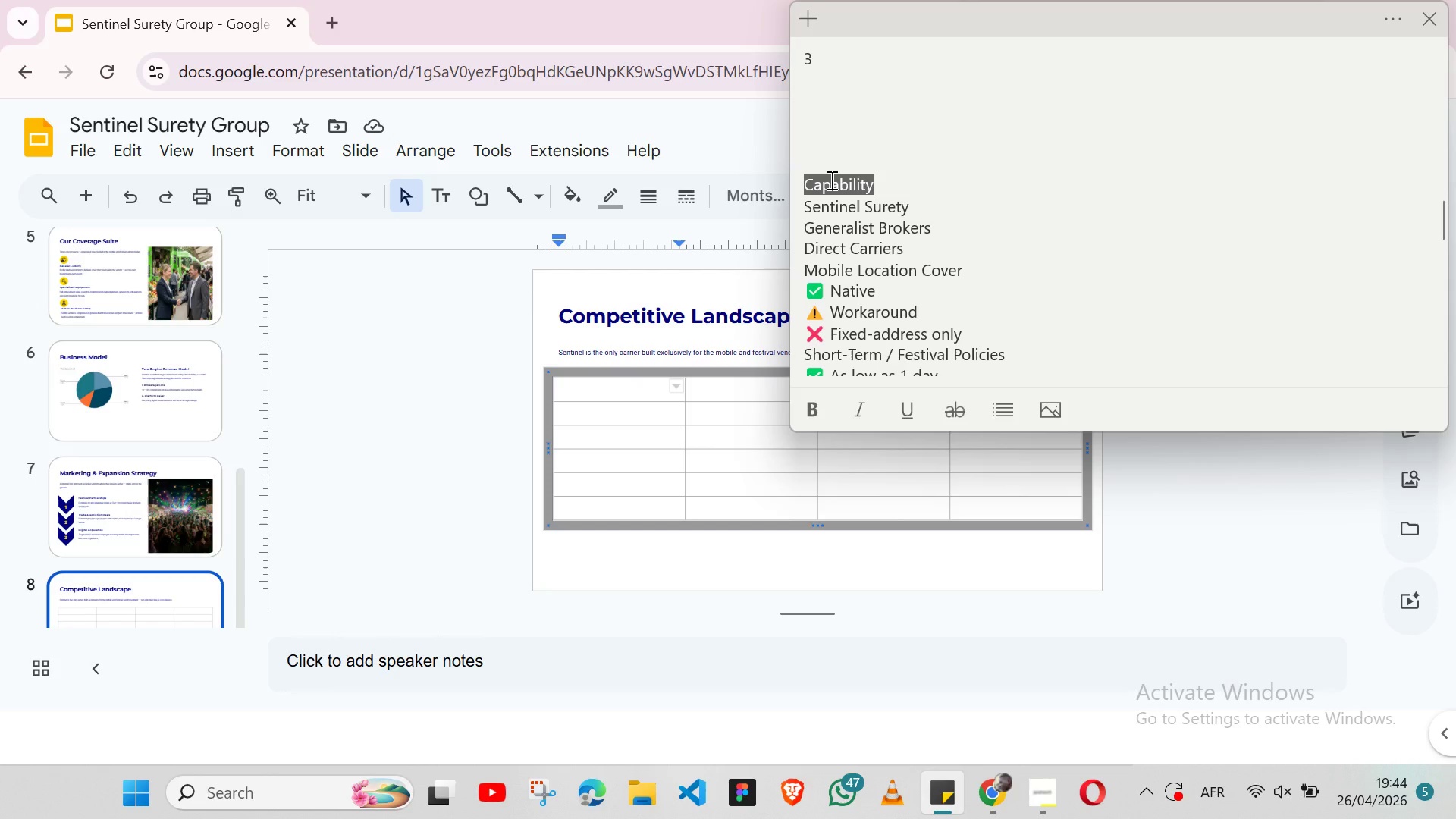 
key(Control+X)
 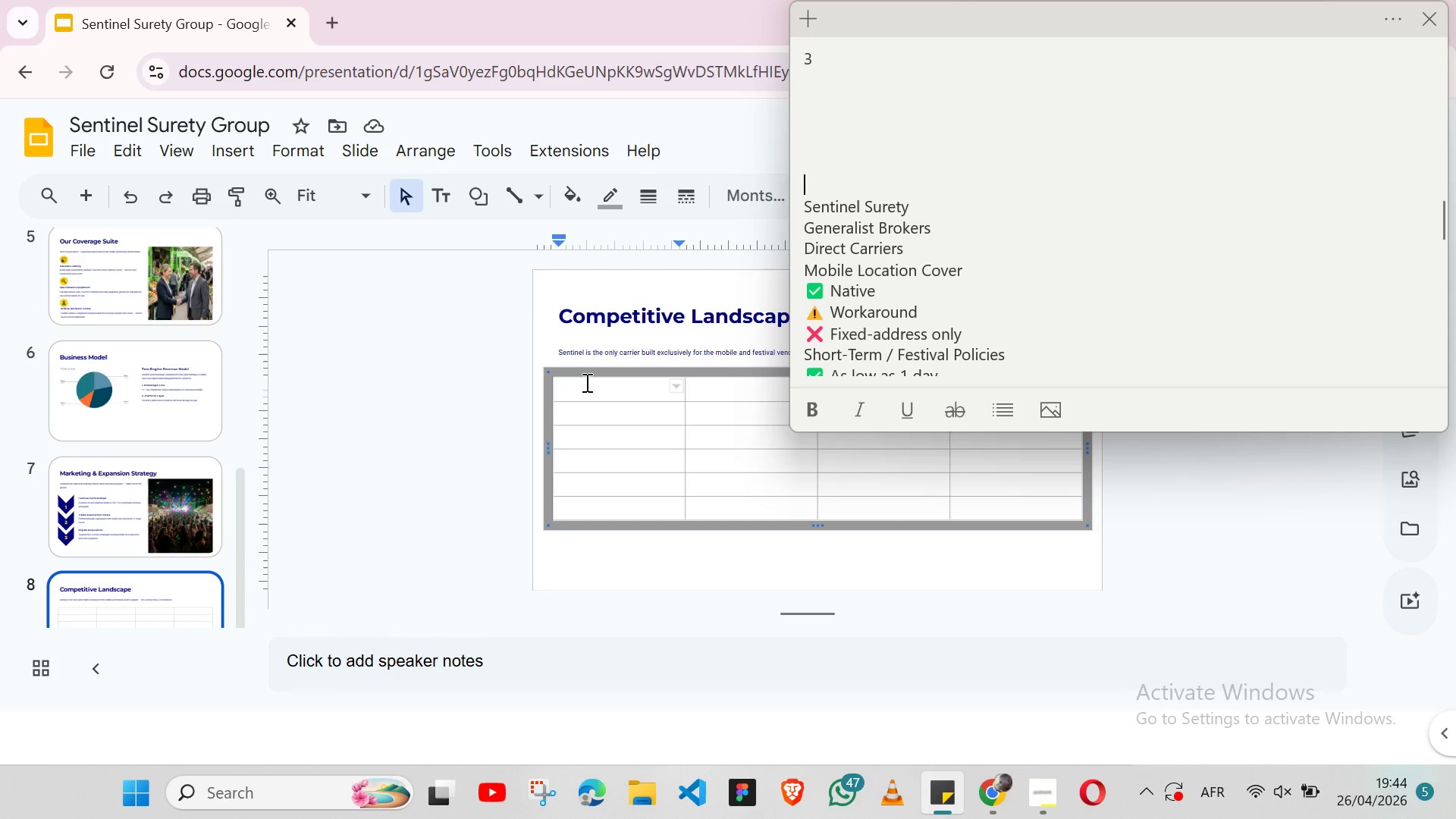 
left_click([585, 382])
 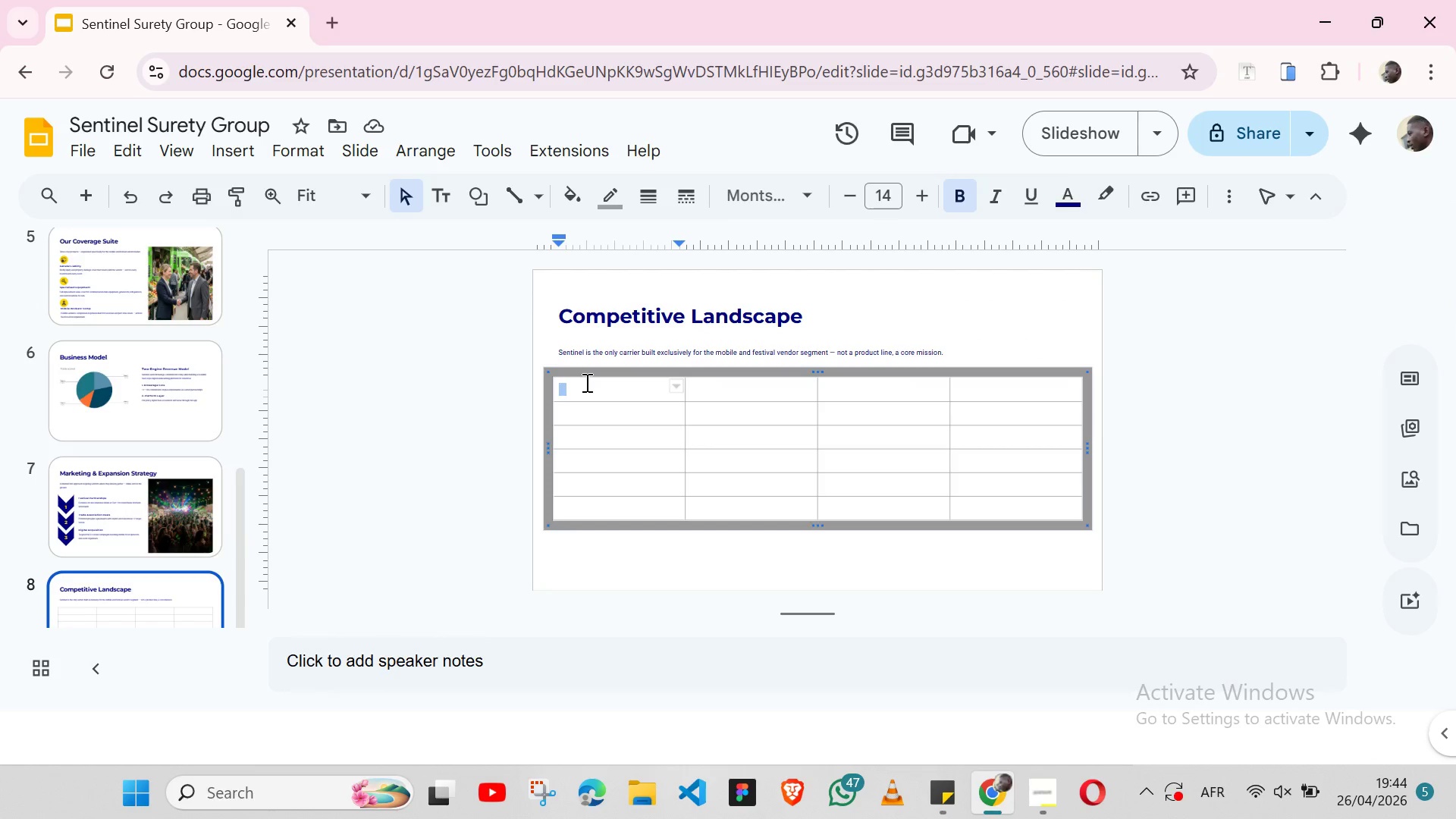 
key(Control+V)
 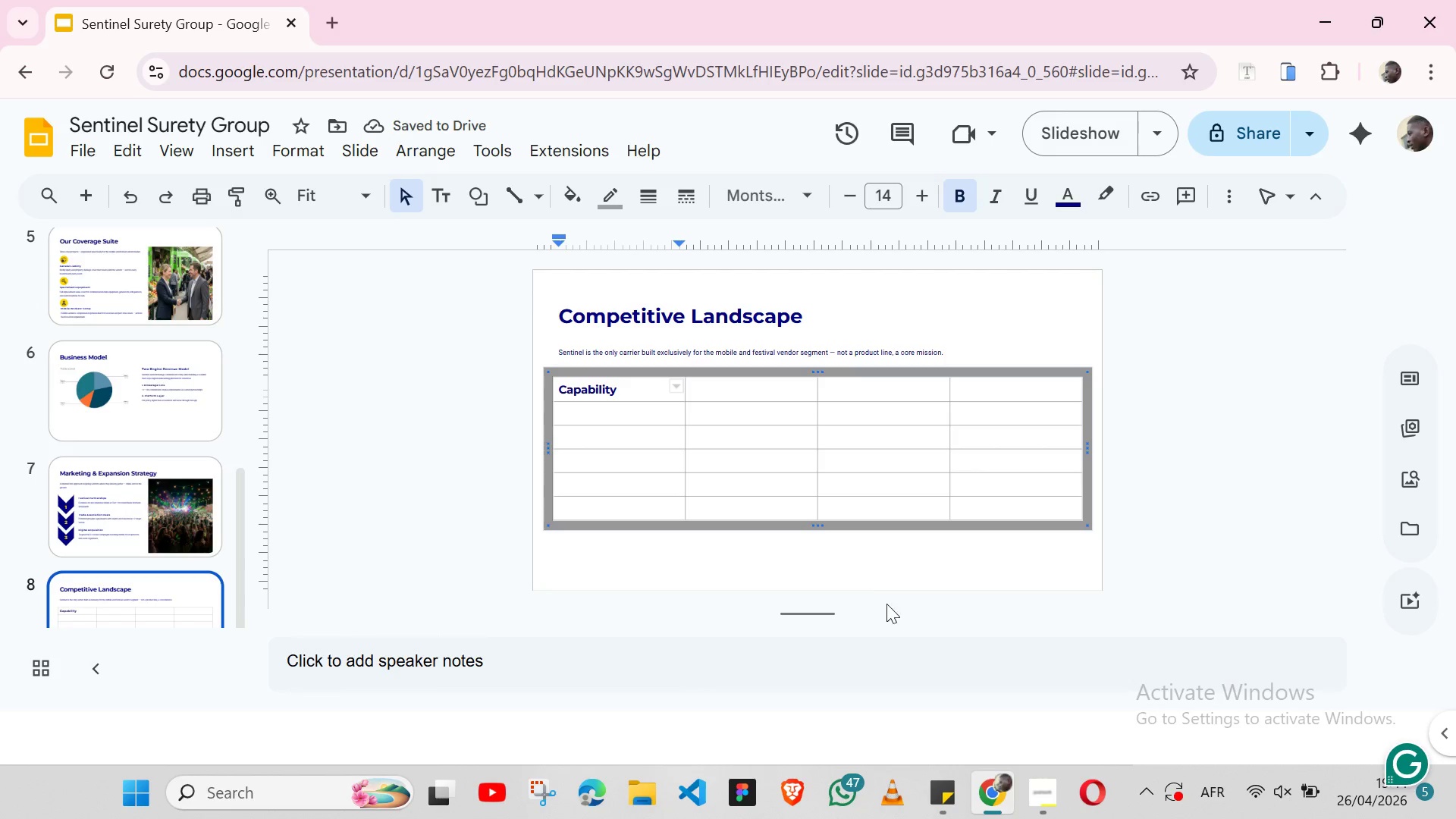 
wait(5.05)
 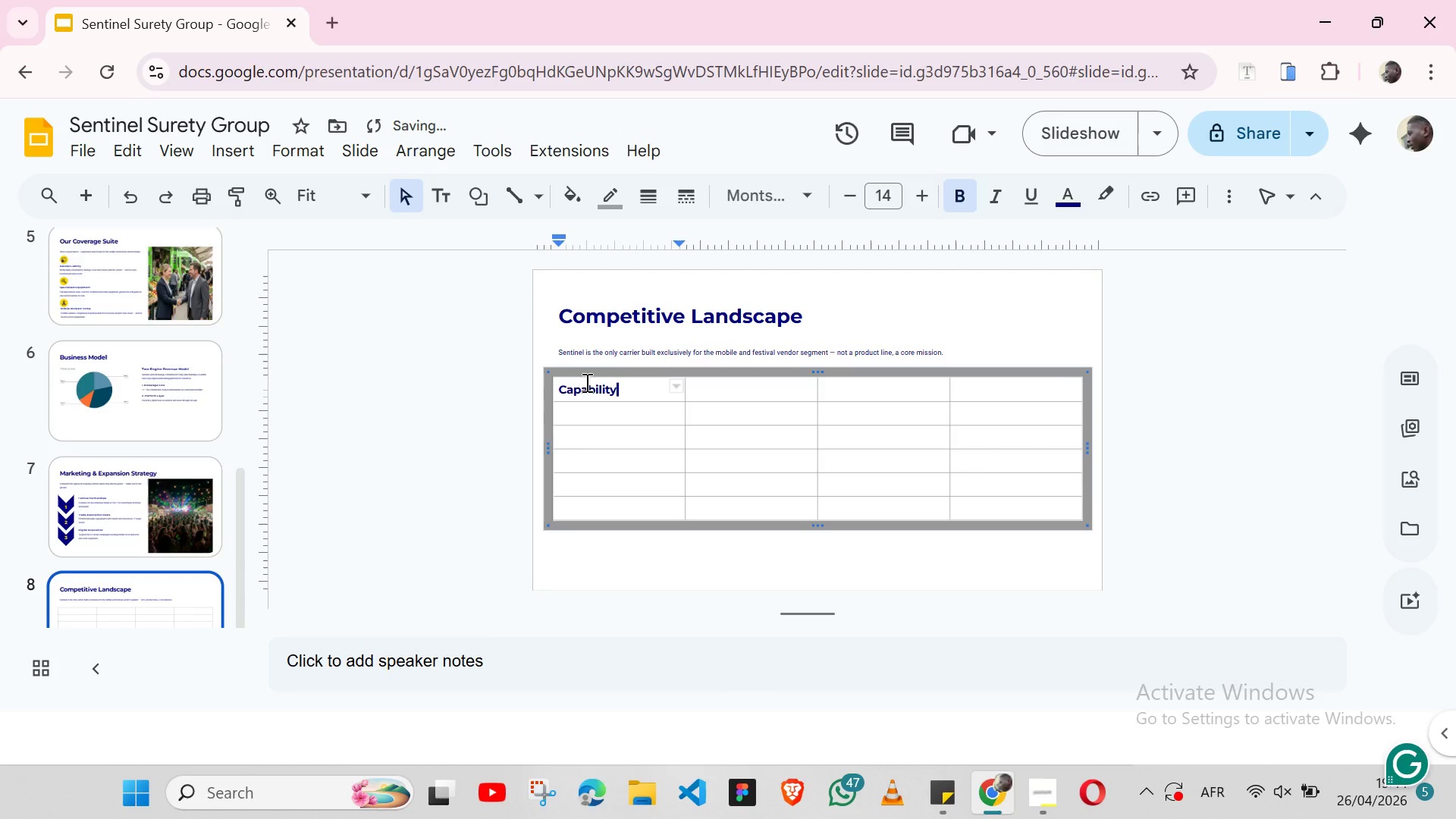 
left_click([949, 806])
 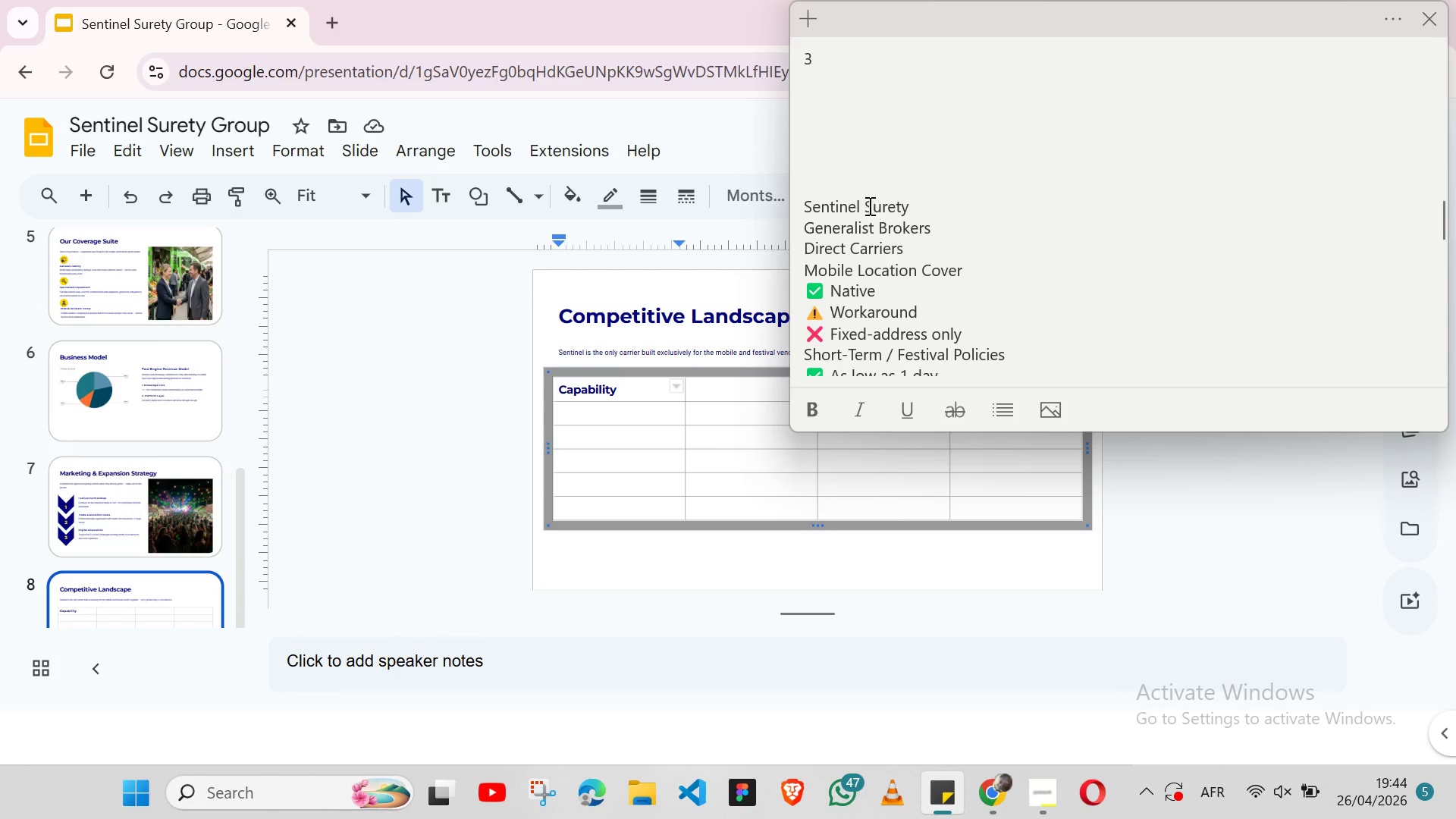 
double_click([868, 206])
 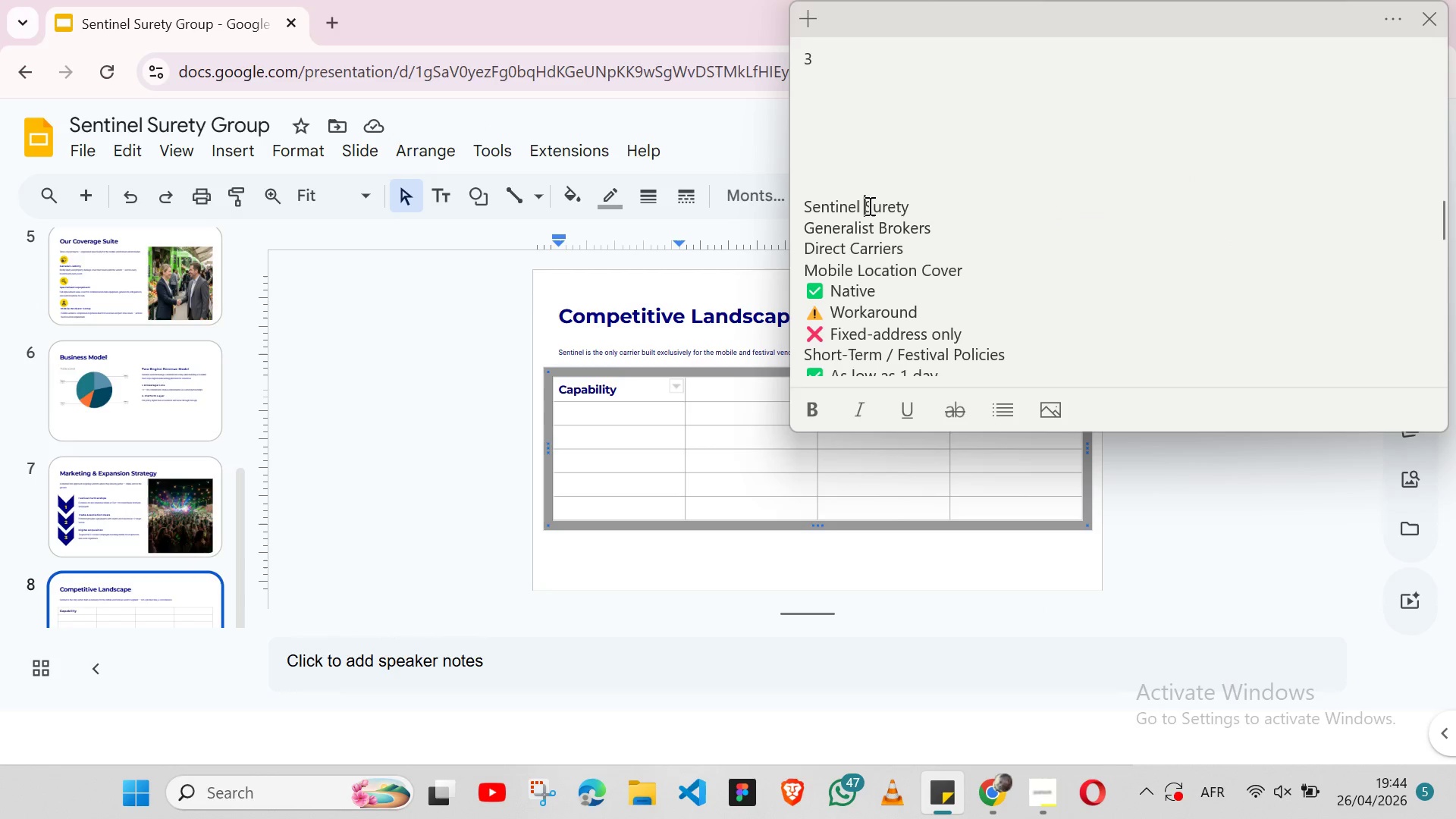 
double_click([868, 206])
 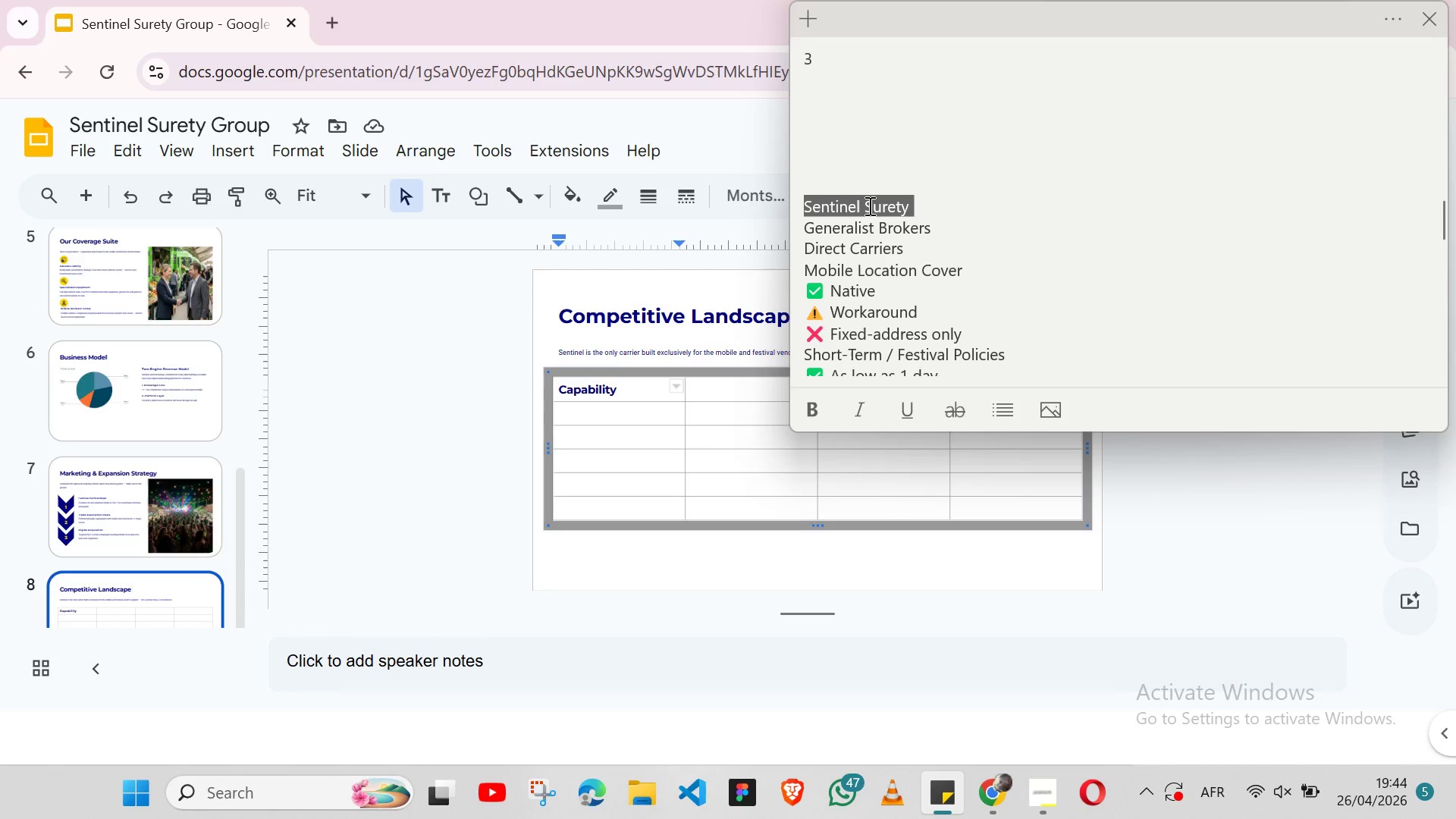 
triple_click([868, 206])
 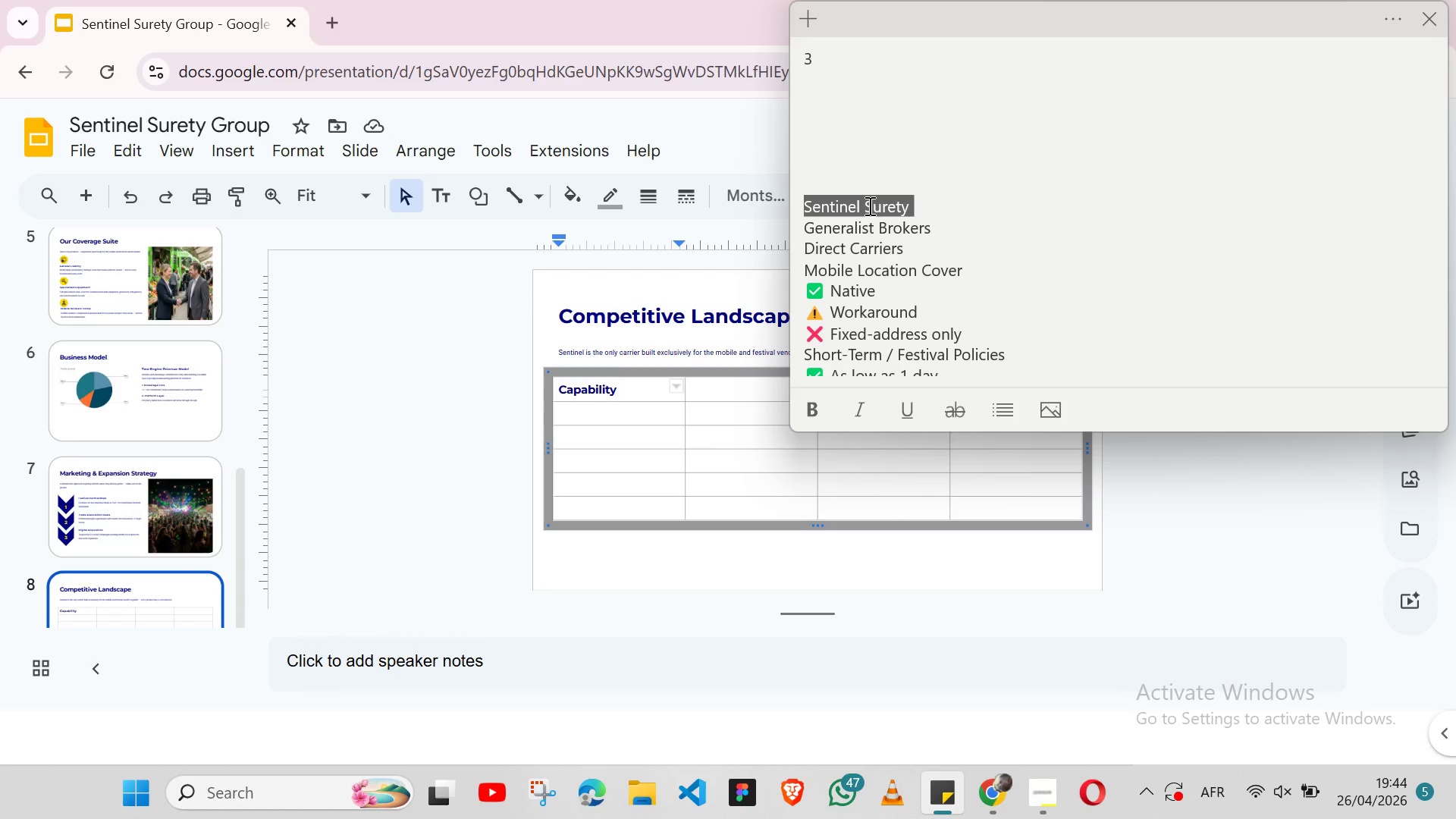 
key(Shift+ArrowLeft)
 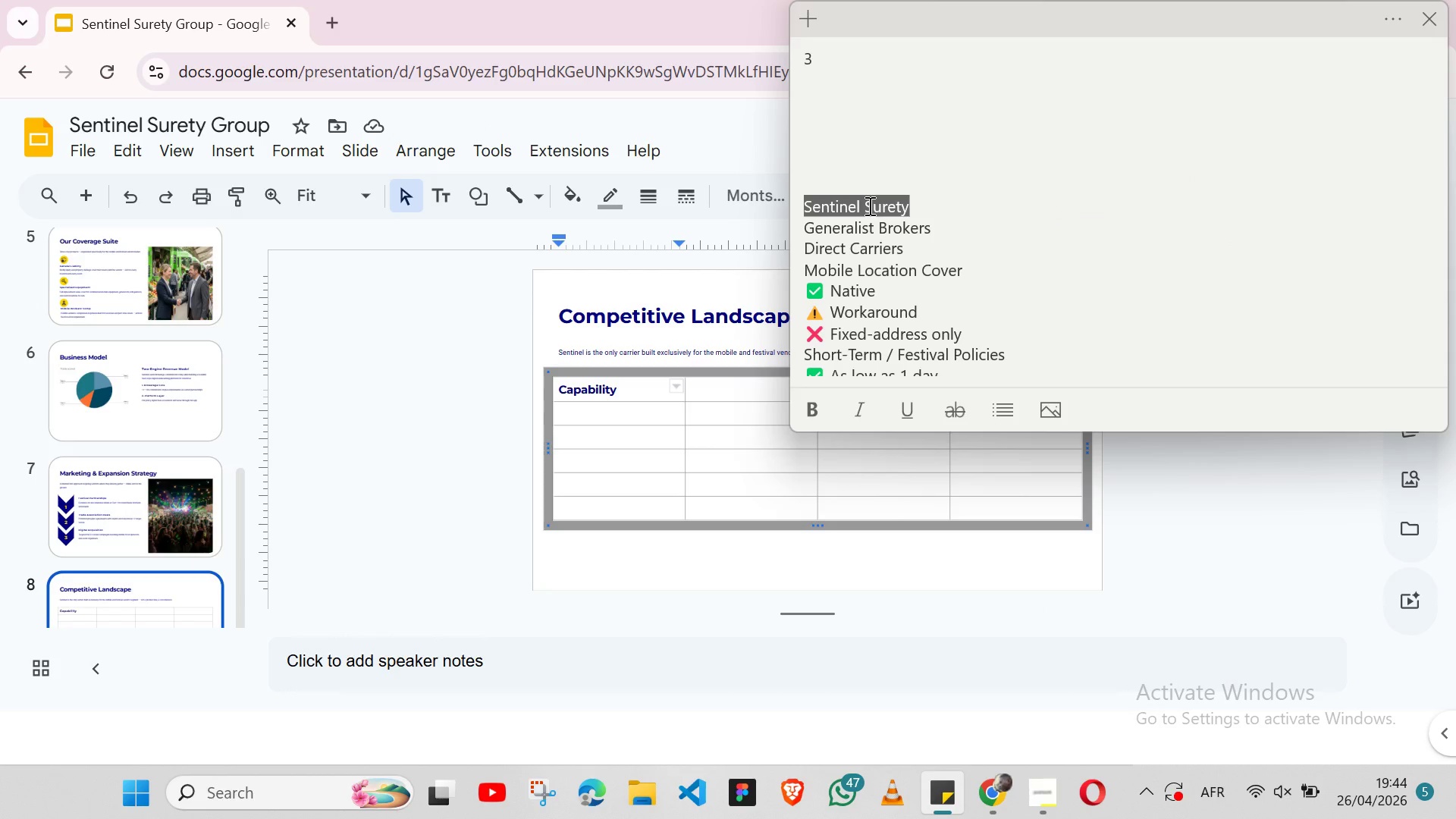 
key(Control+X)
 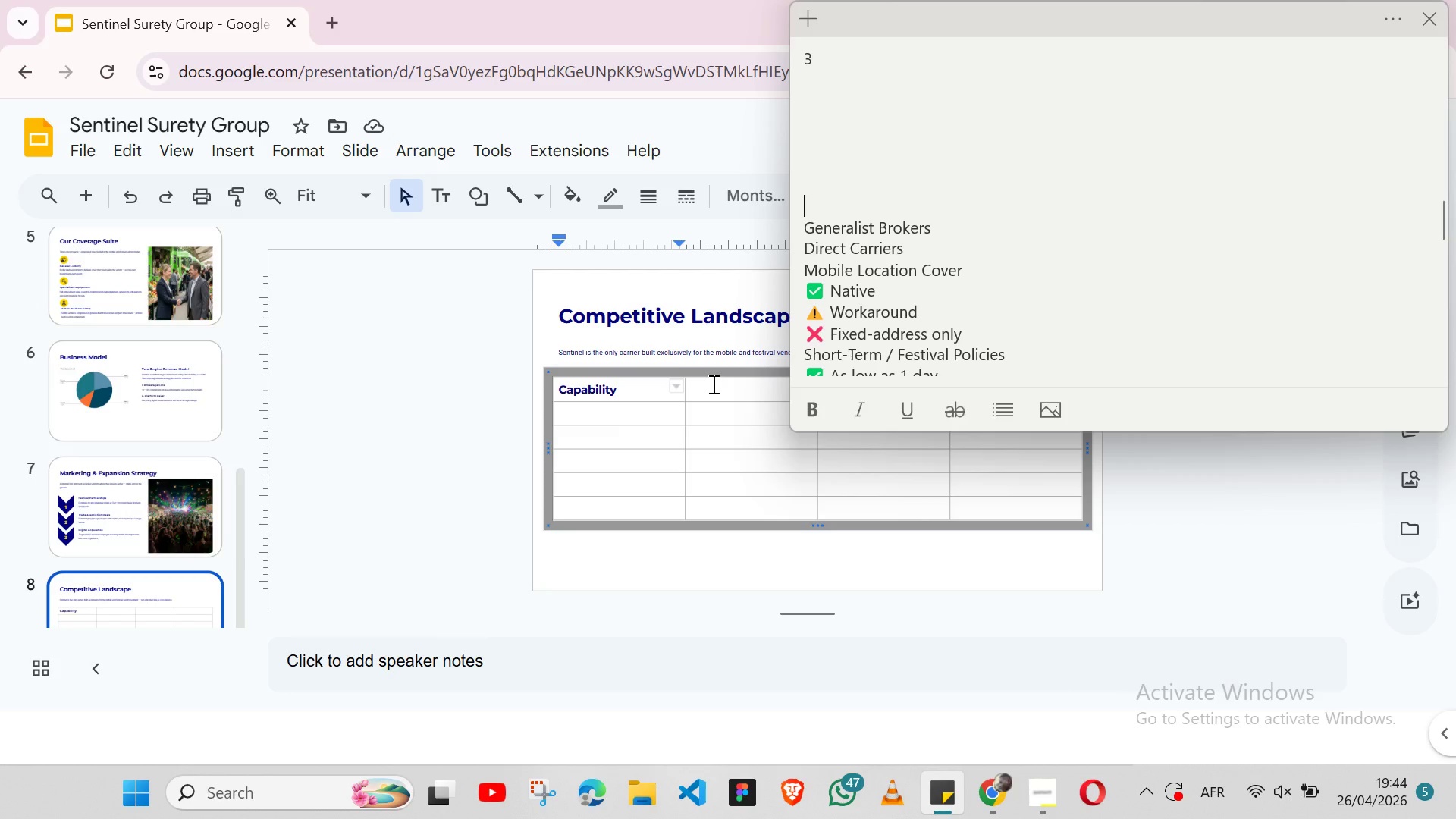 
left_click([712, 384])
 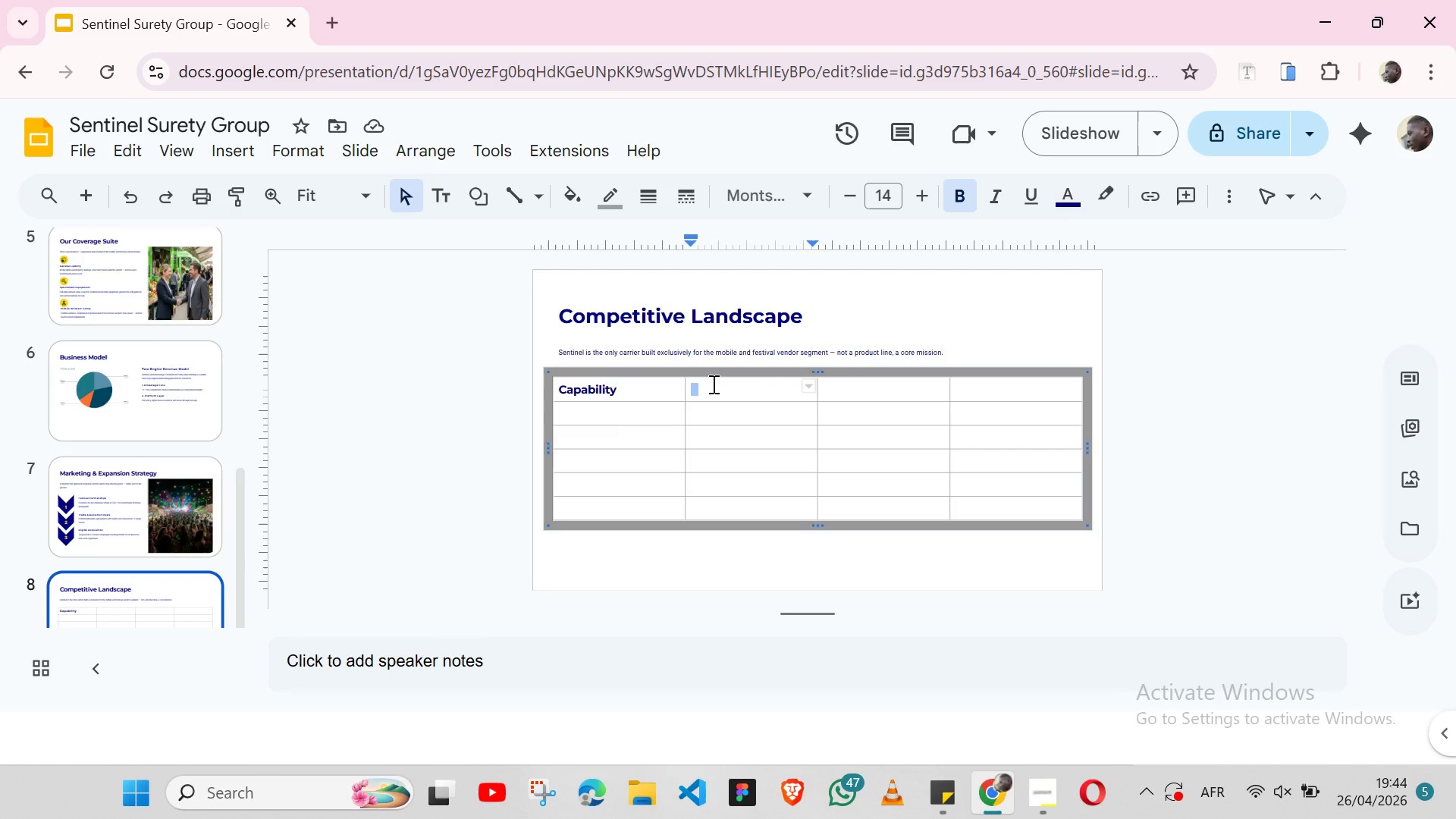 
key(Control+V)
 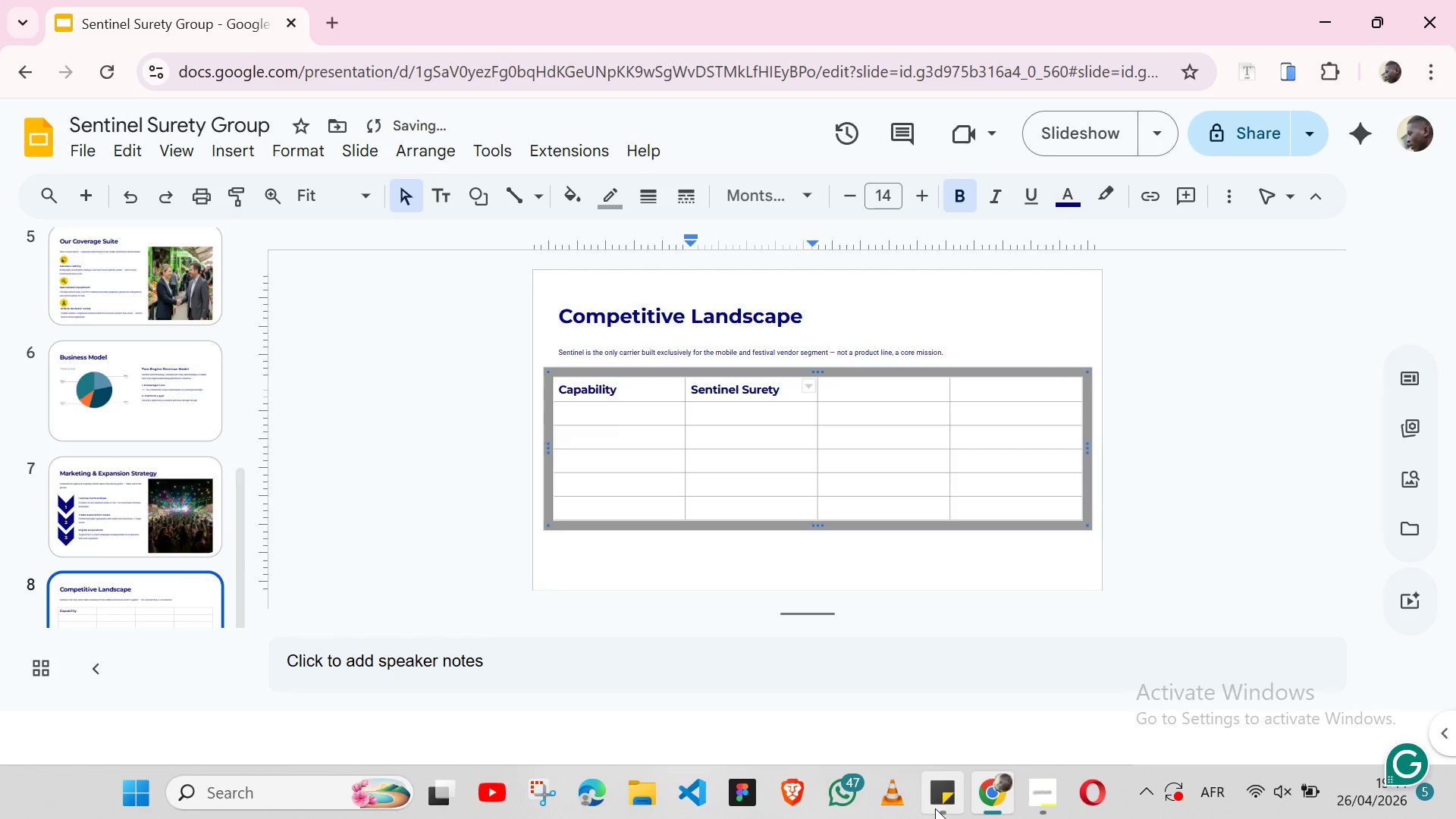 
left_click([935, 808])
 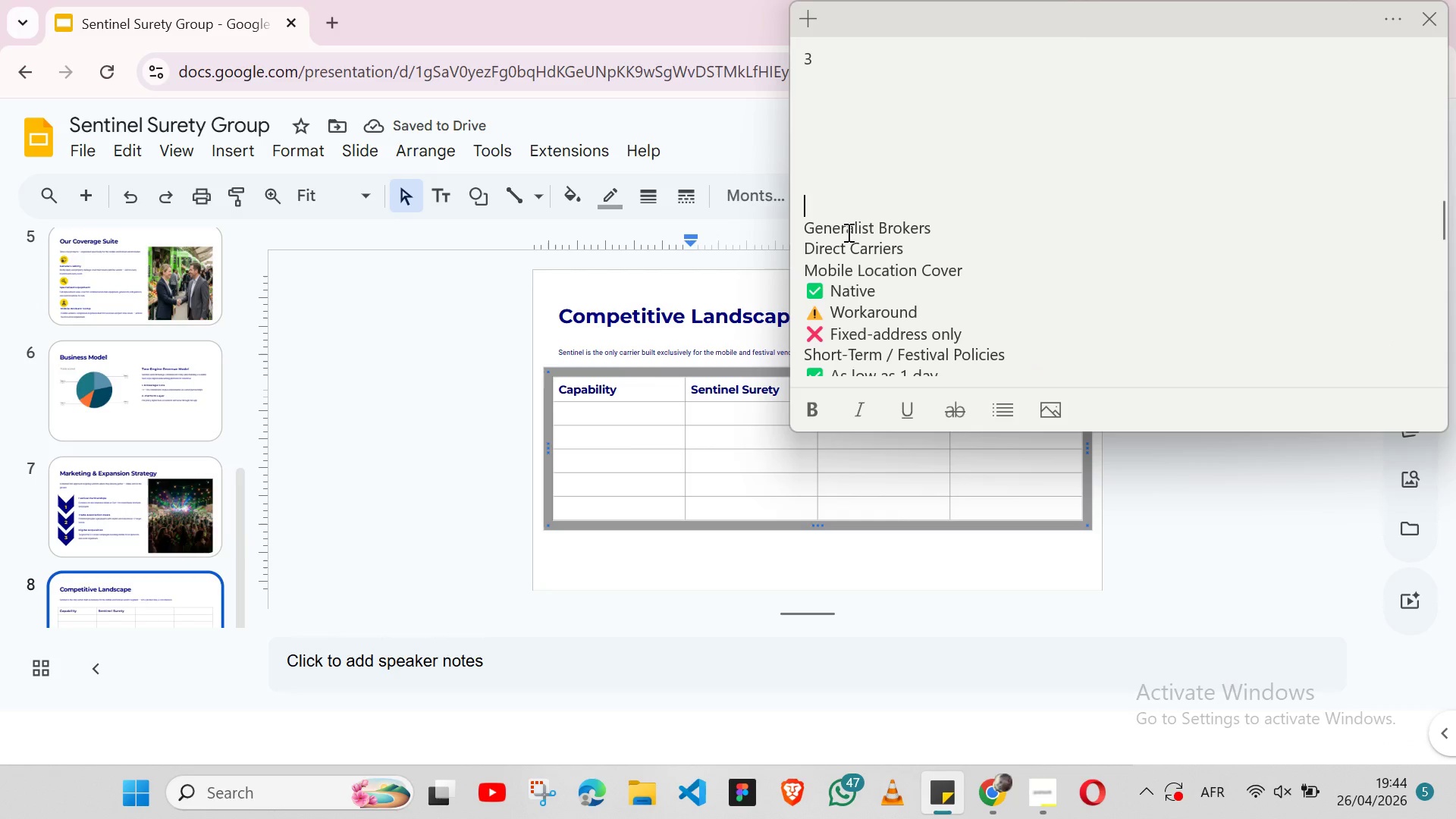 
double_click([847, 232])
 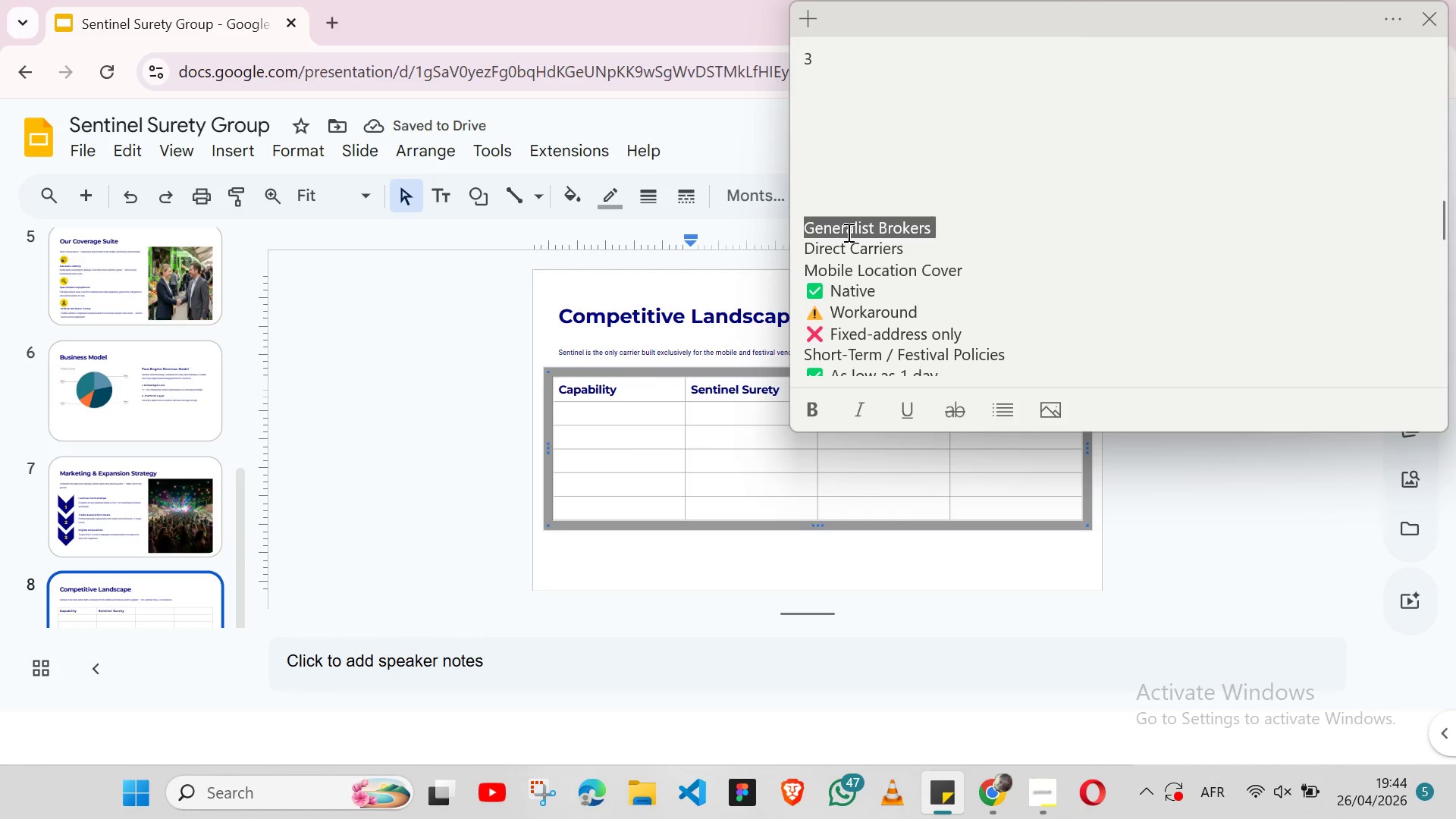 
triple_click([847, 232])
 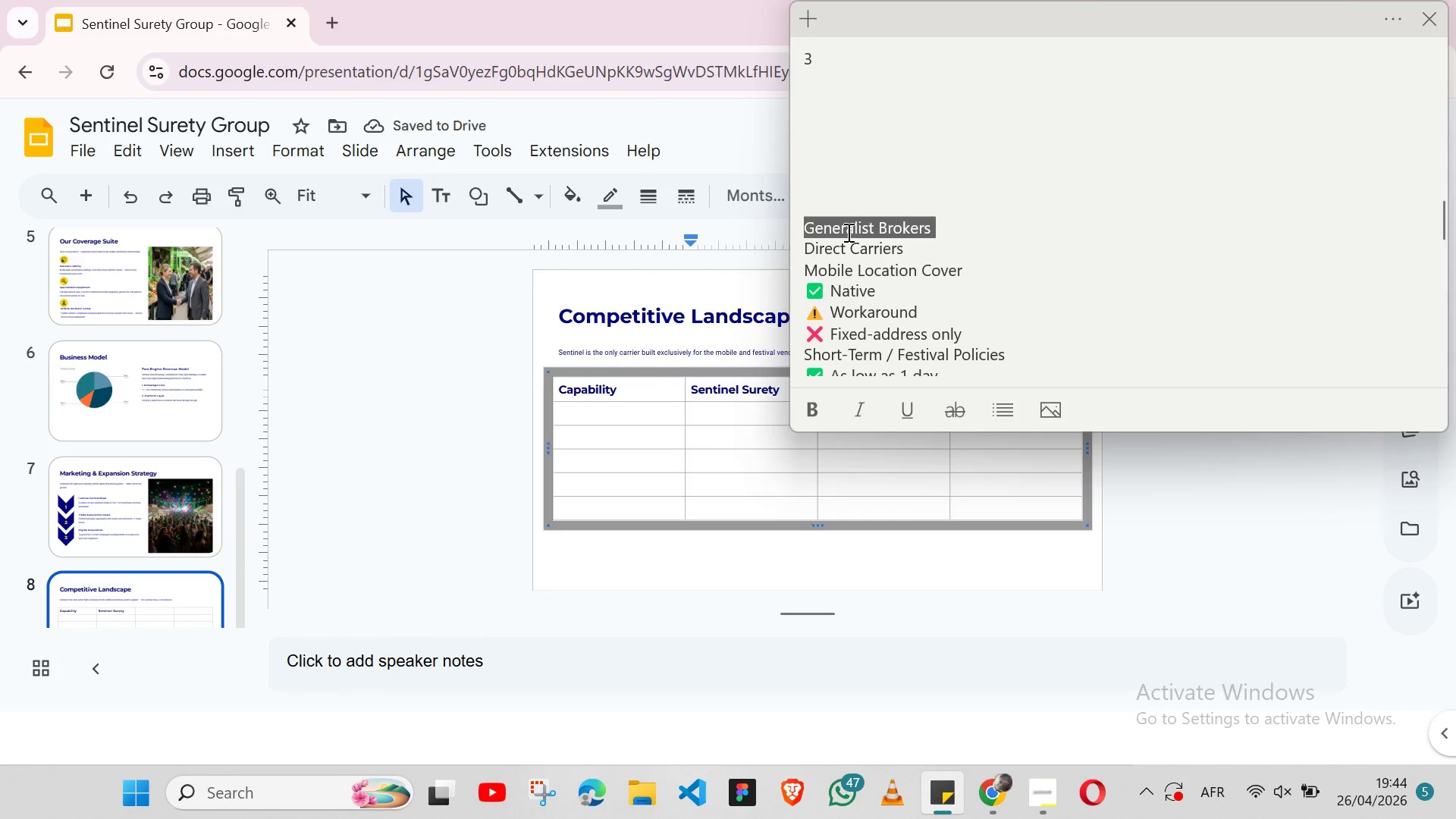 
key(Shift+ArrowLeft)
 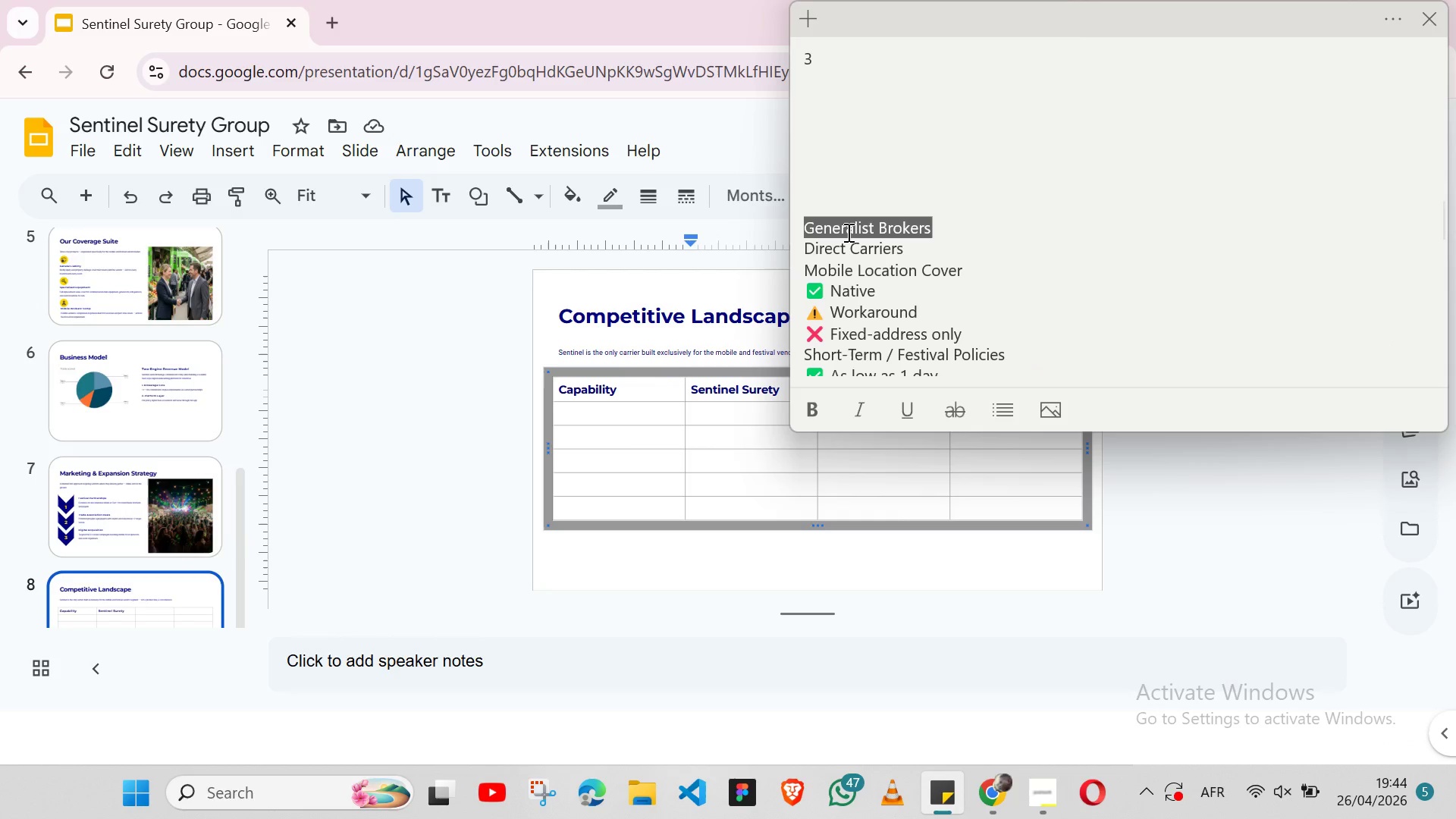 
key(Control+X)
 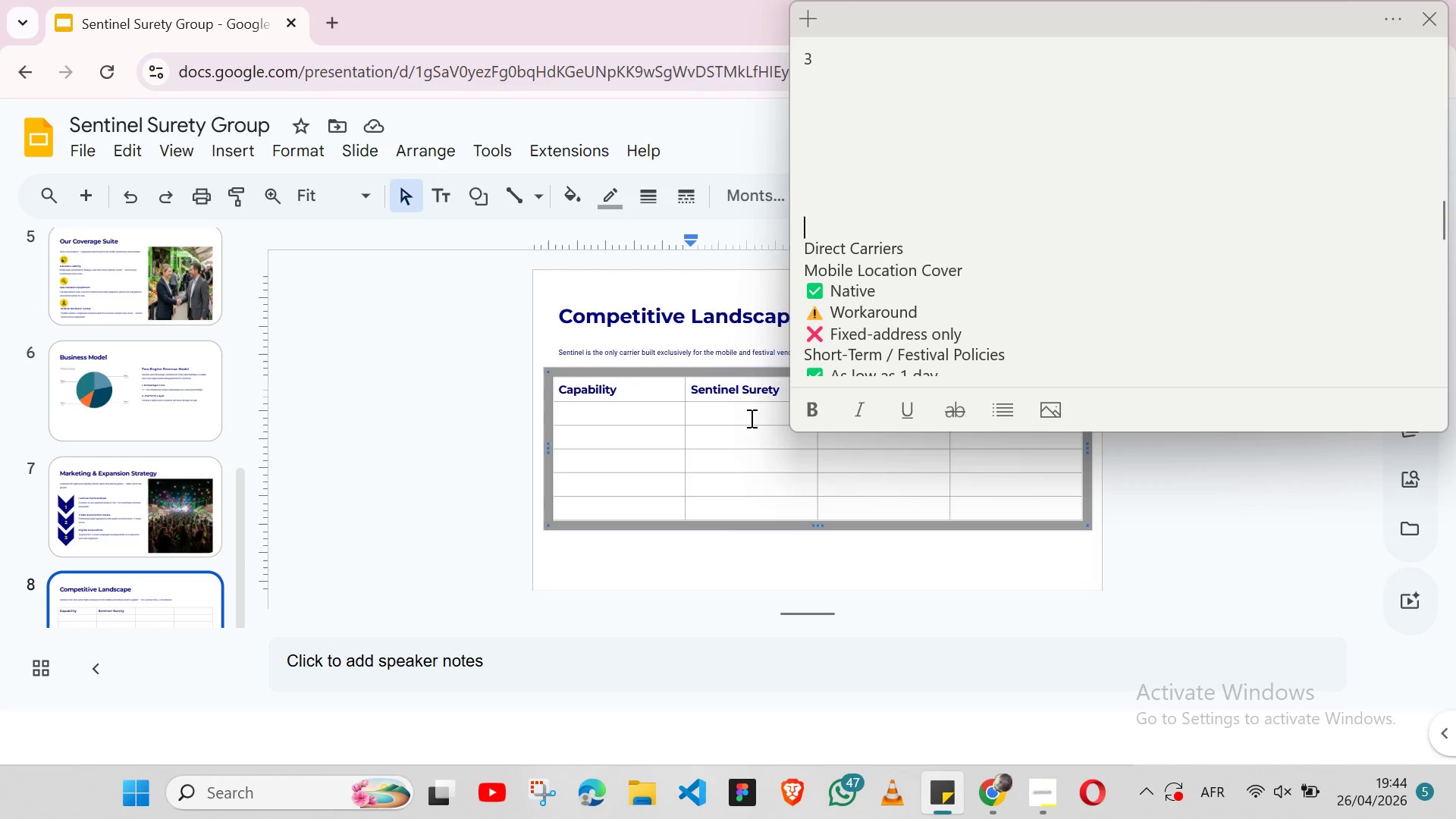 
left_click([750, 418])
 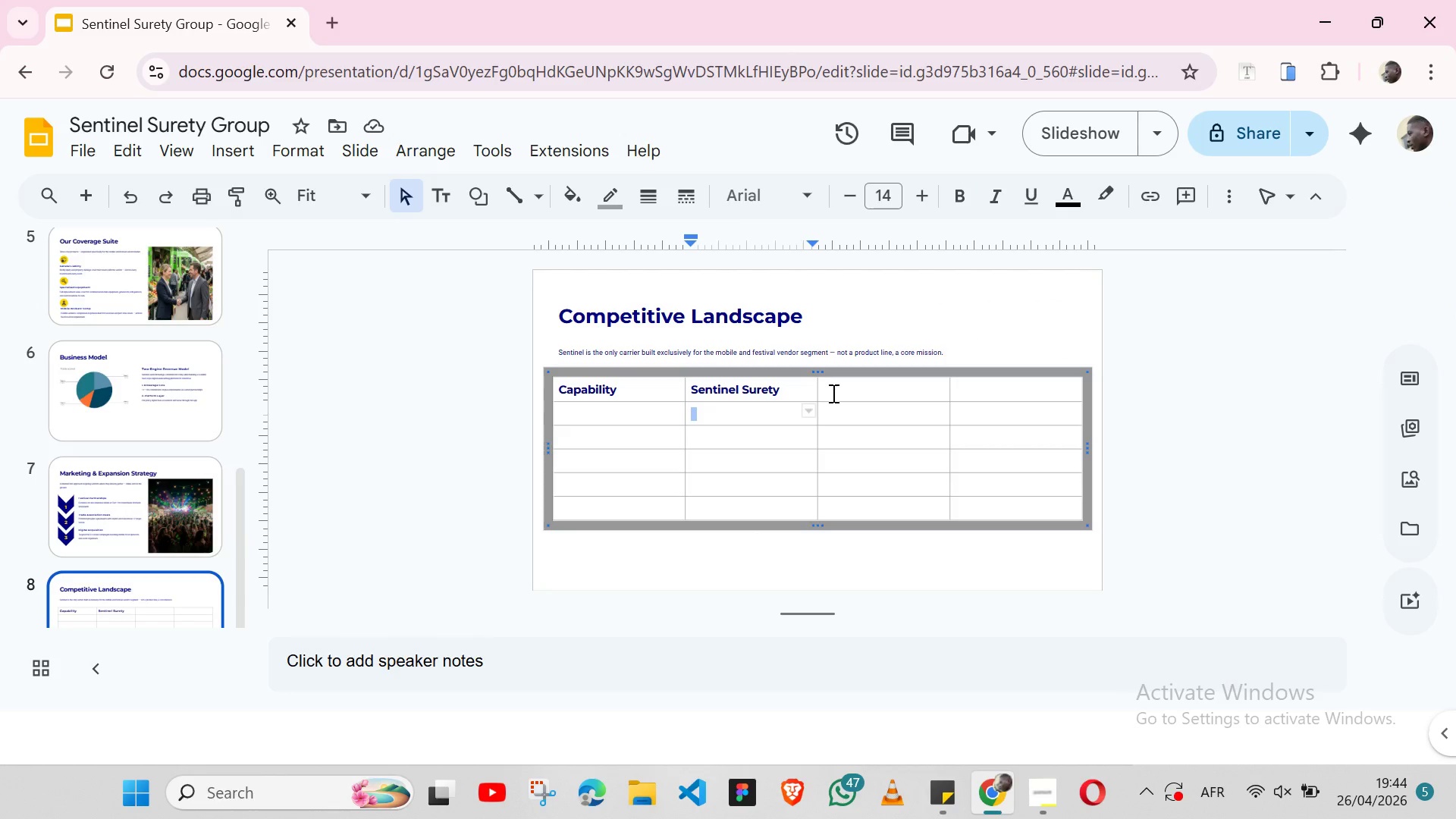 
left_click([832, 393])
 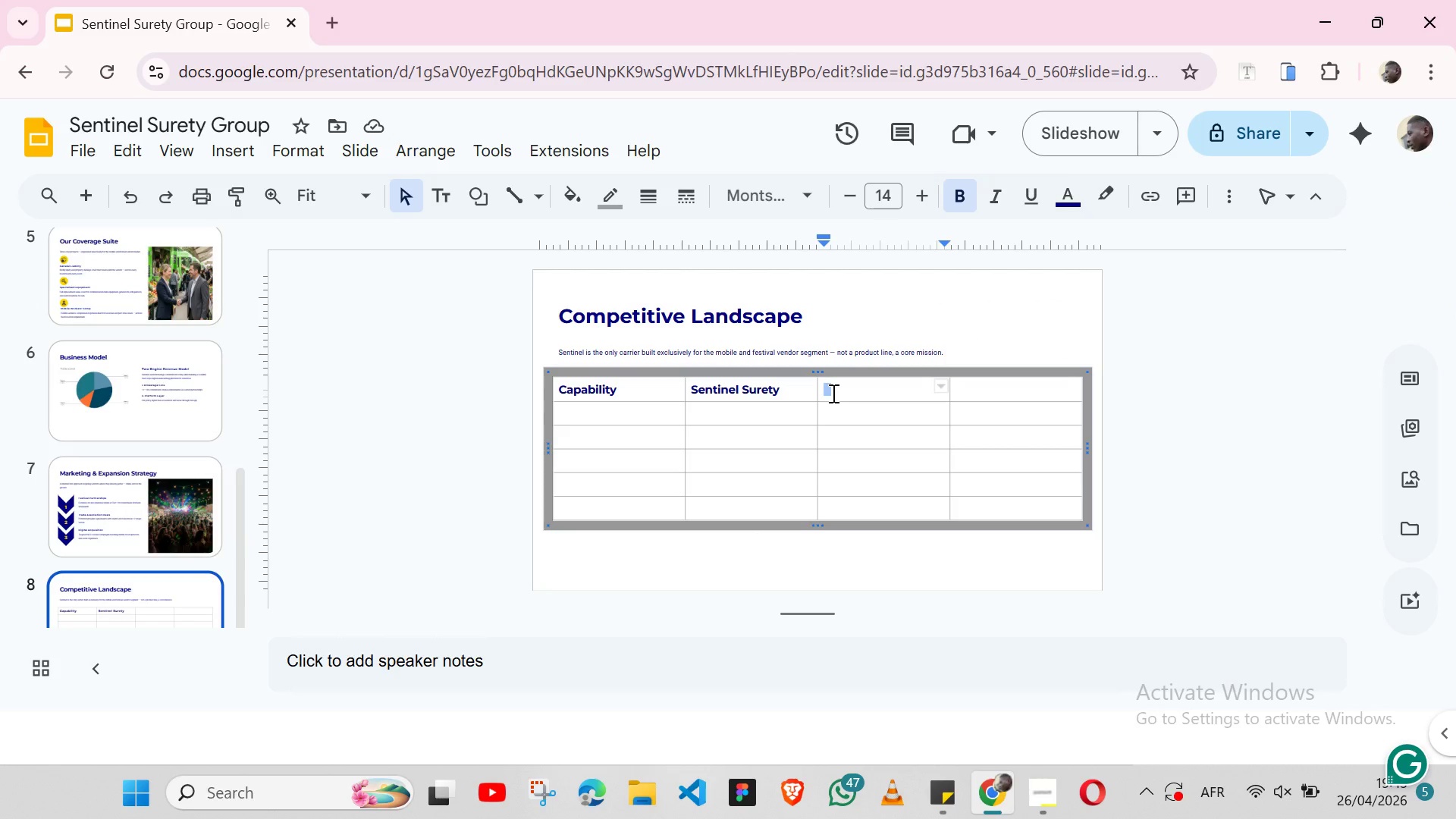 
wait(5.95)
 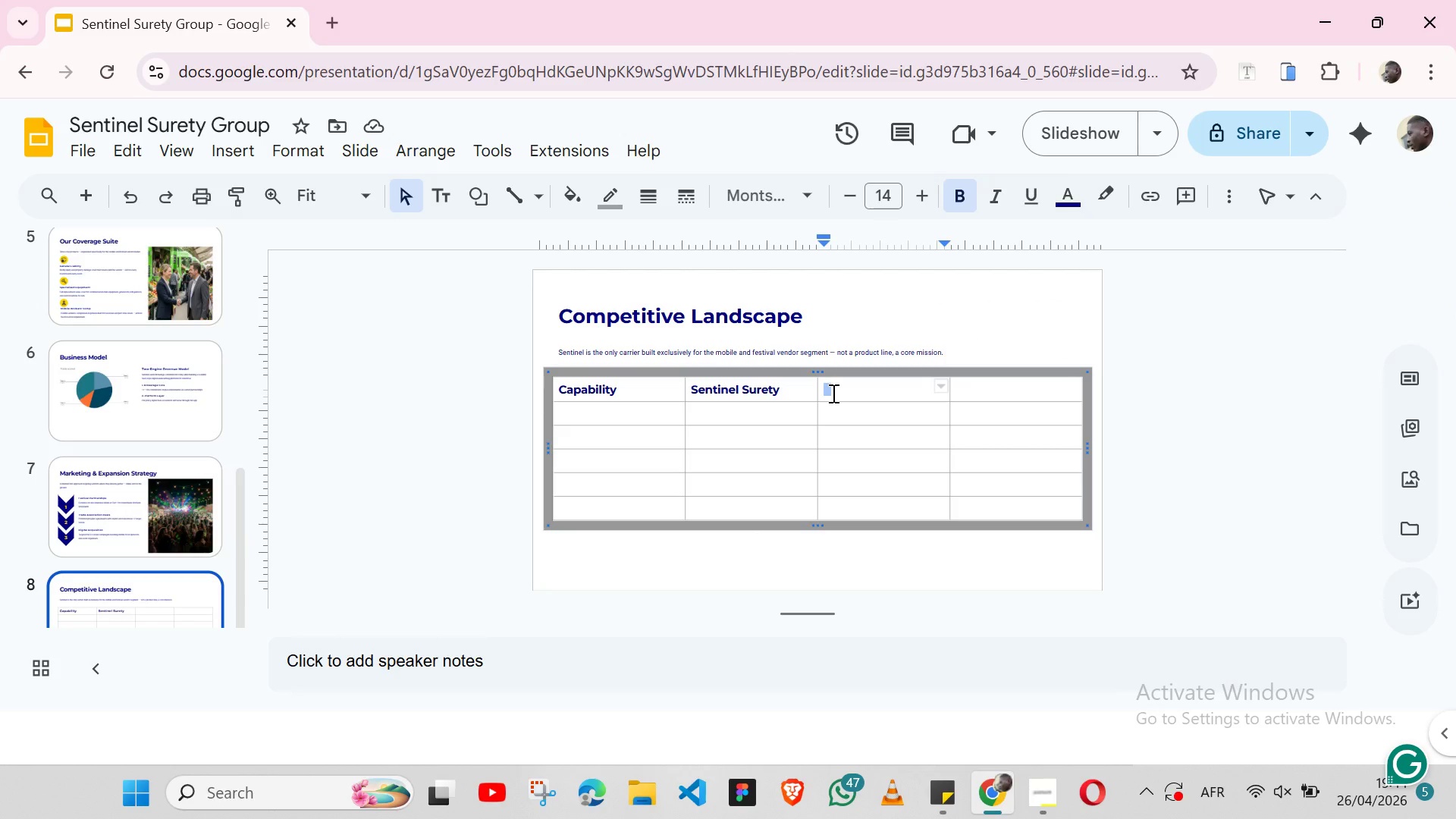 
key(Control+V)
 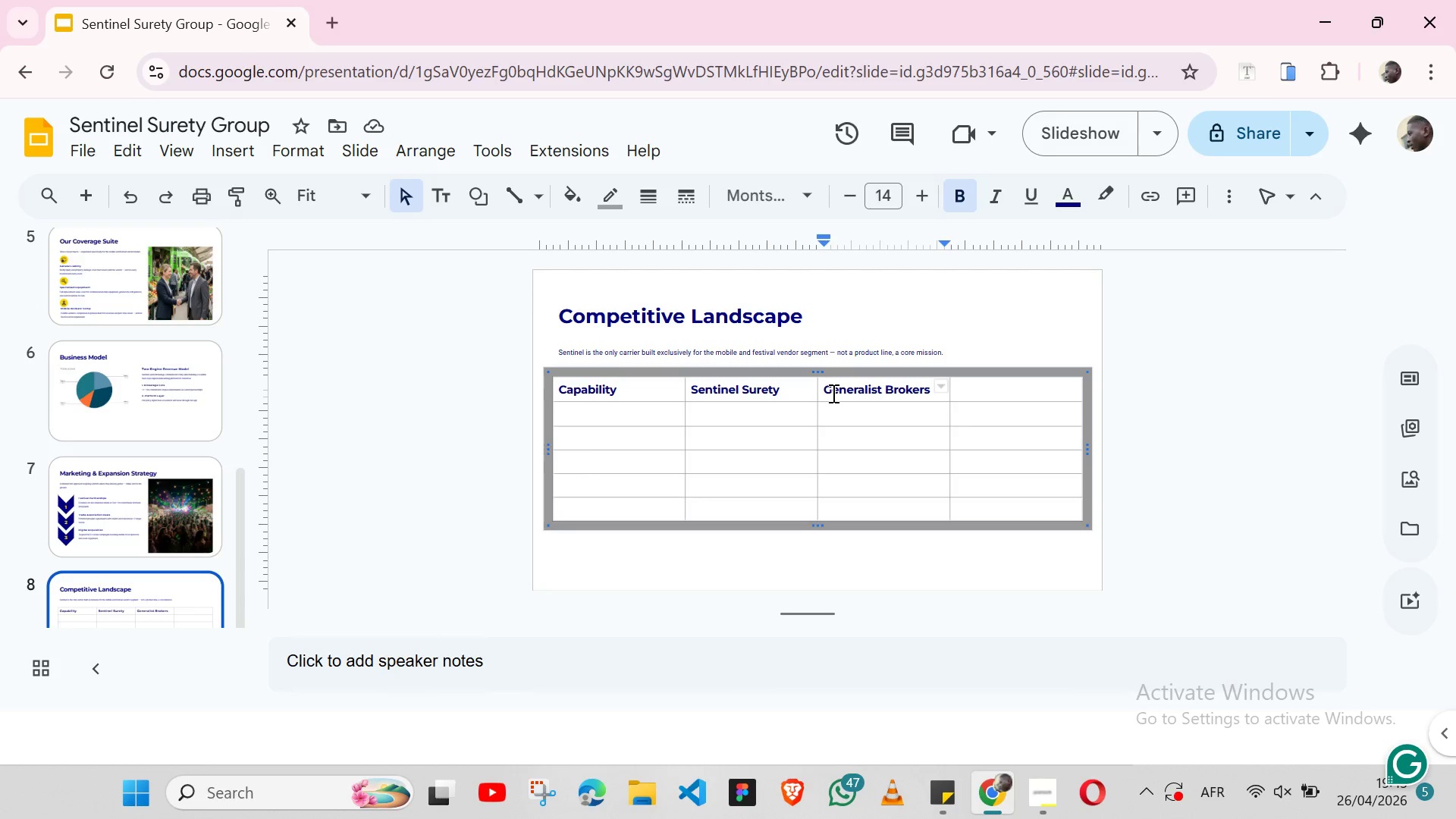 
wait(7.64)
 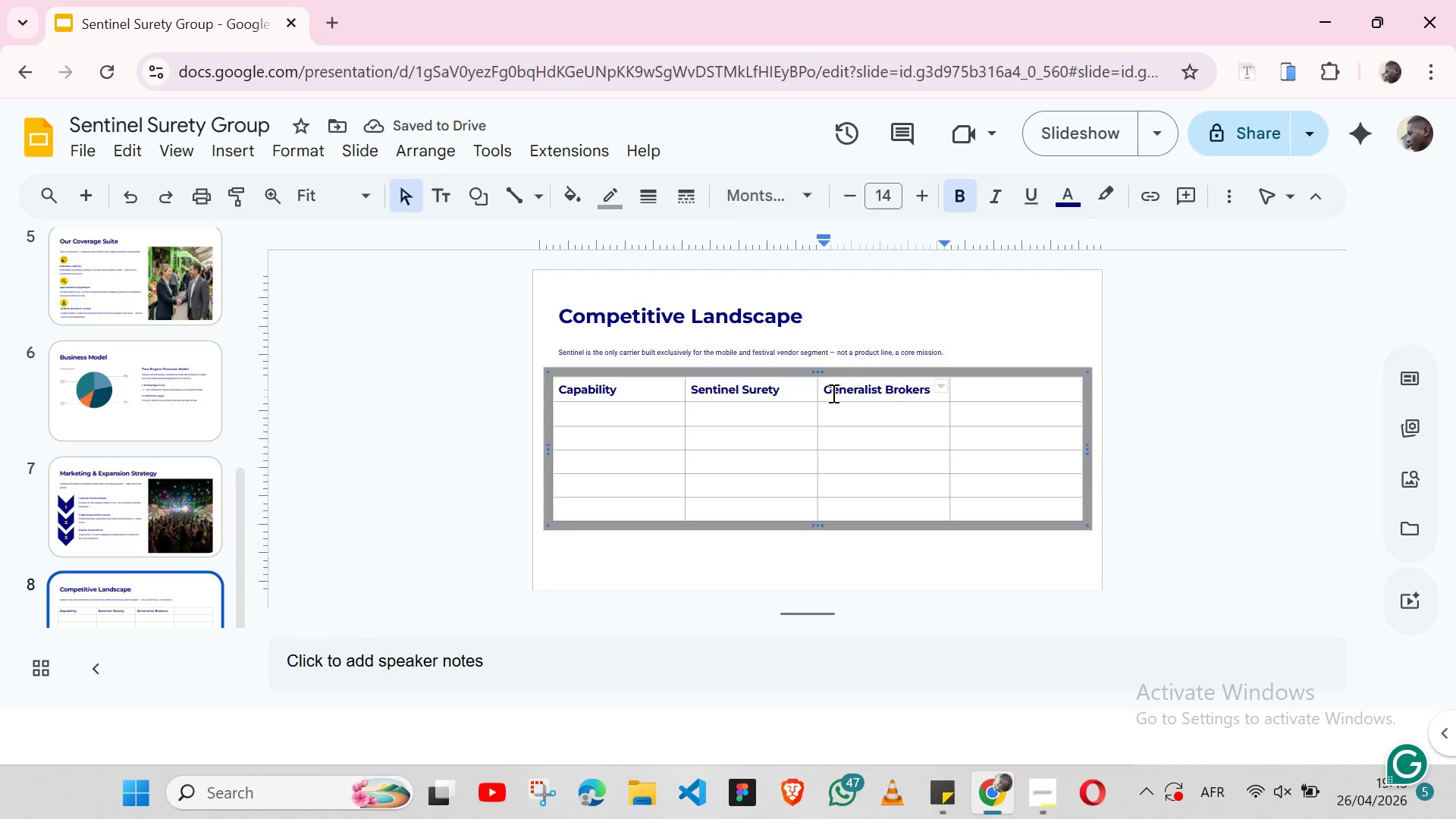 
mouse_move([1006, 785])
 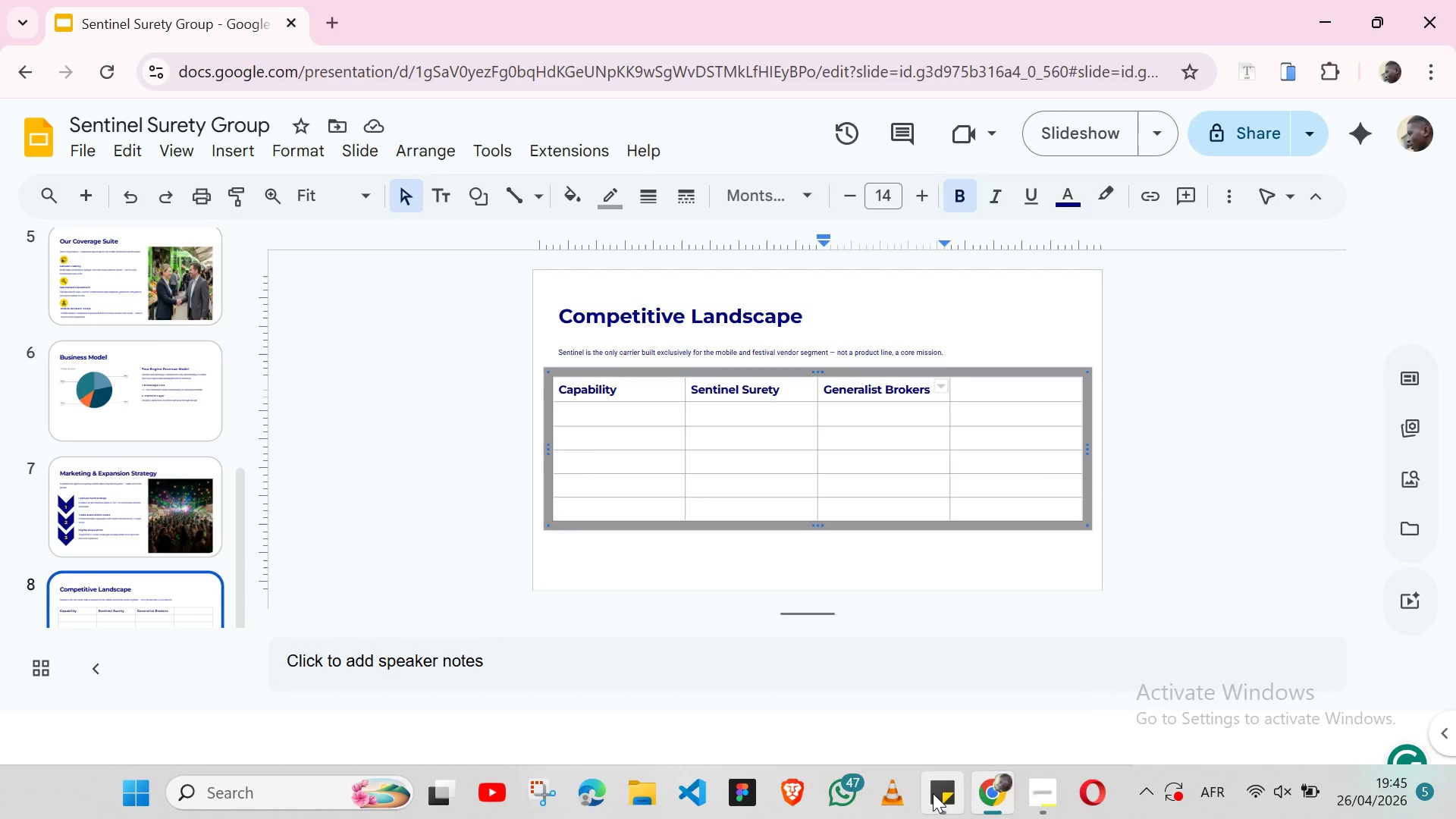 
left_click([933, 793])
 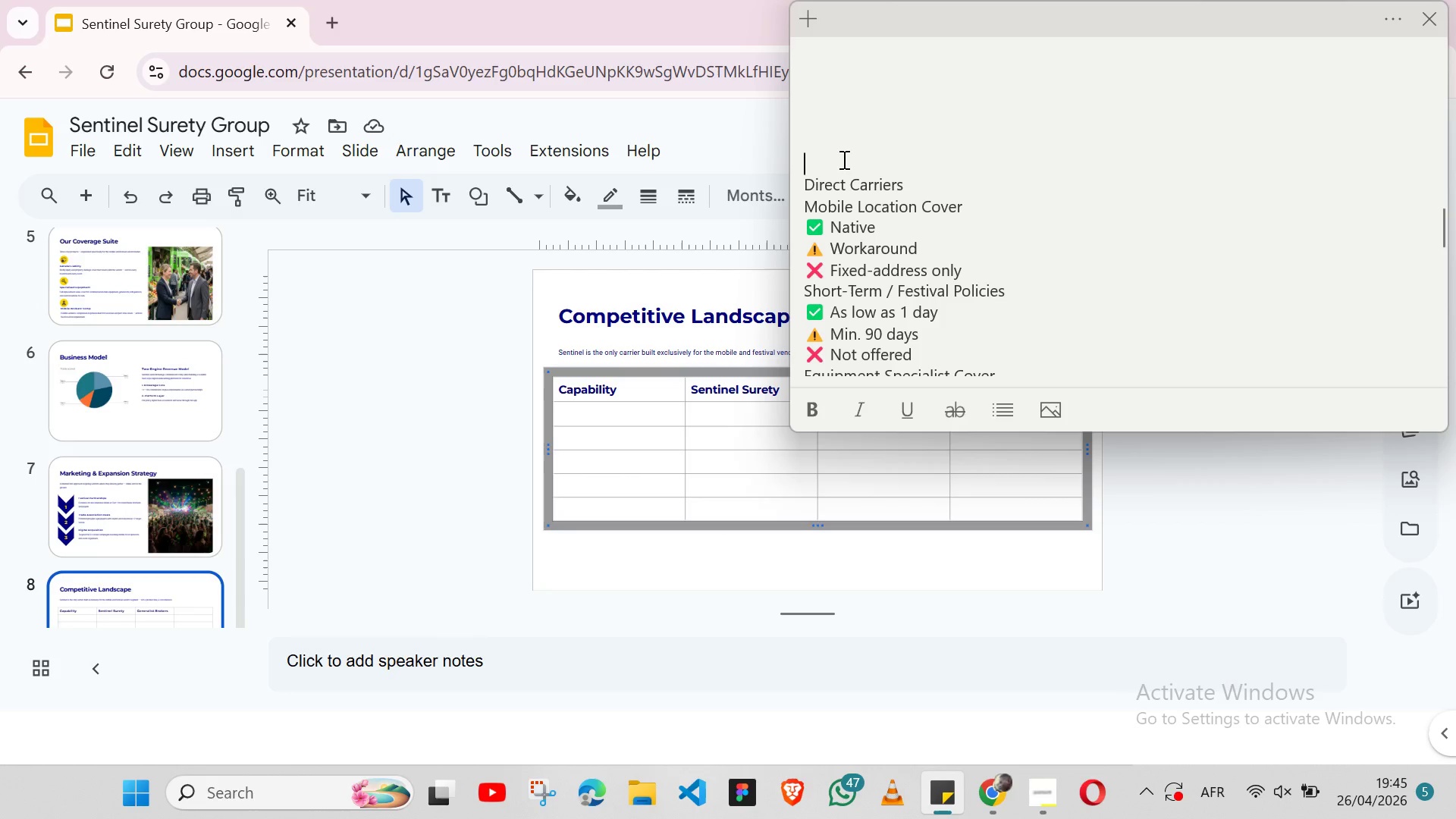 
double_click([835, 175])
 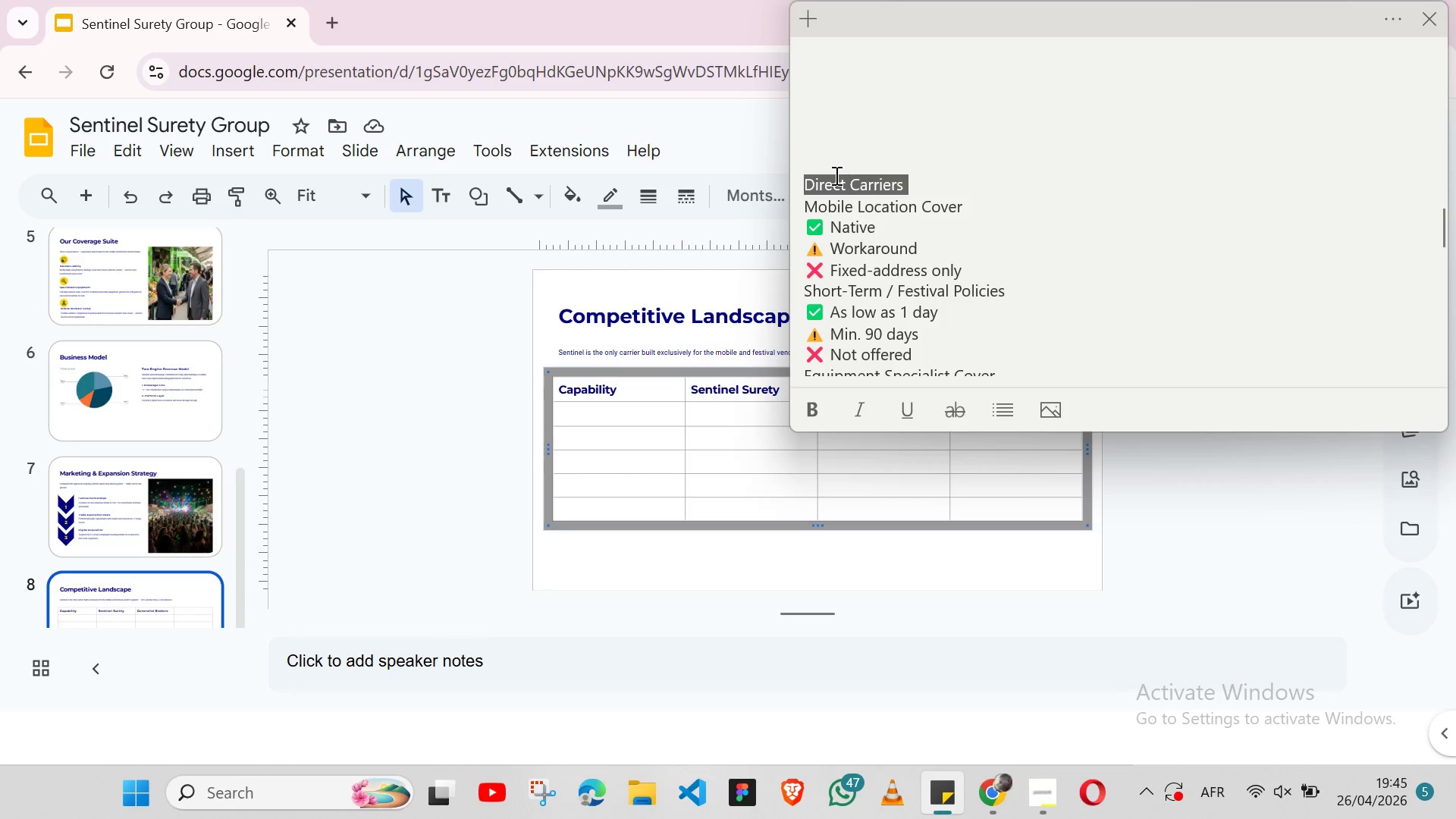 
triple_click([835, 175])
 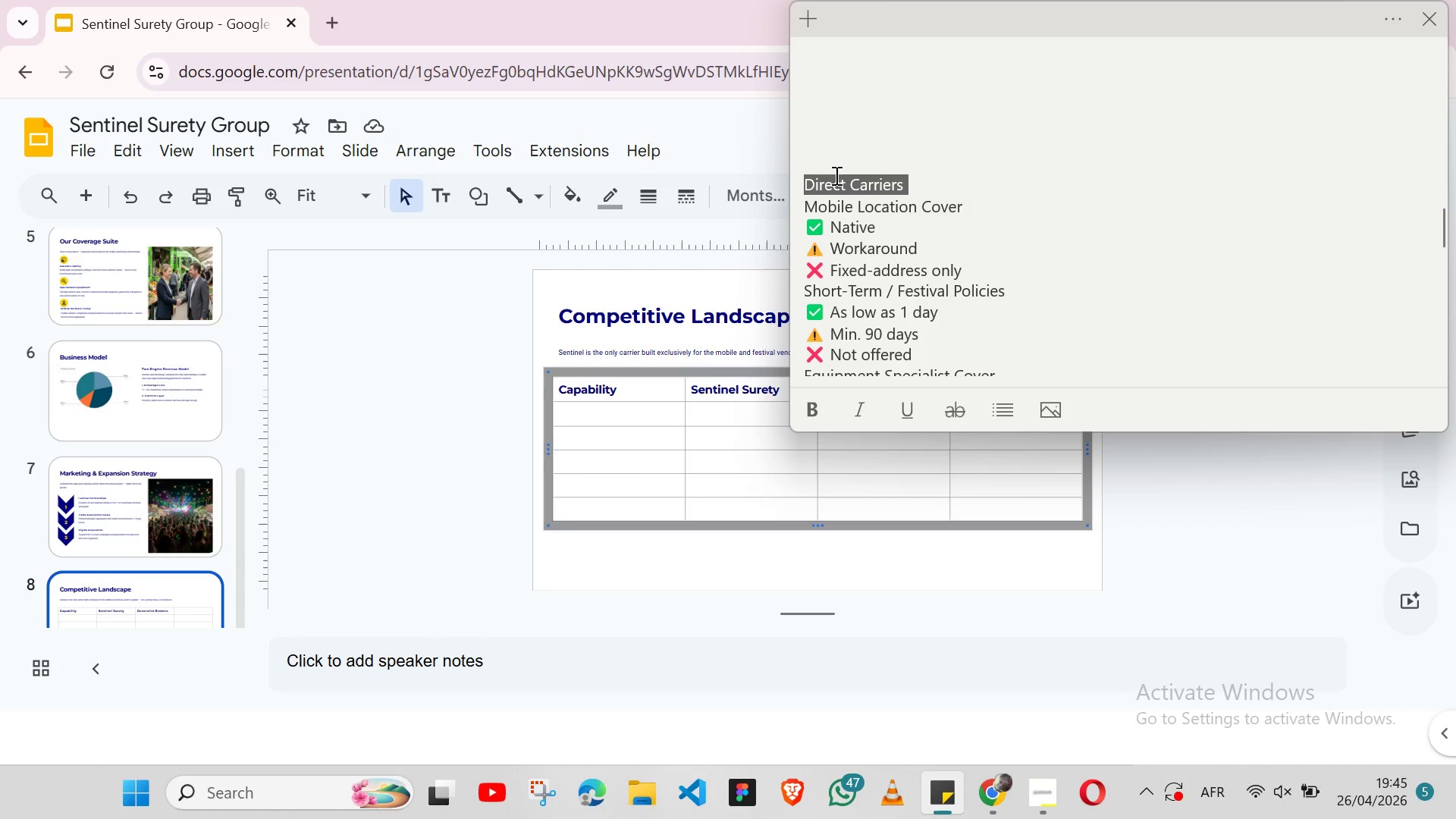 
key(Shift+ShiftLeft)
 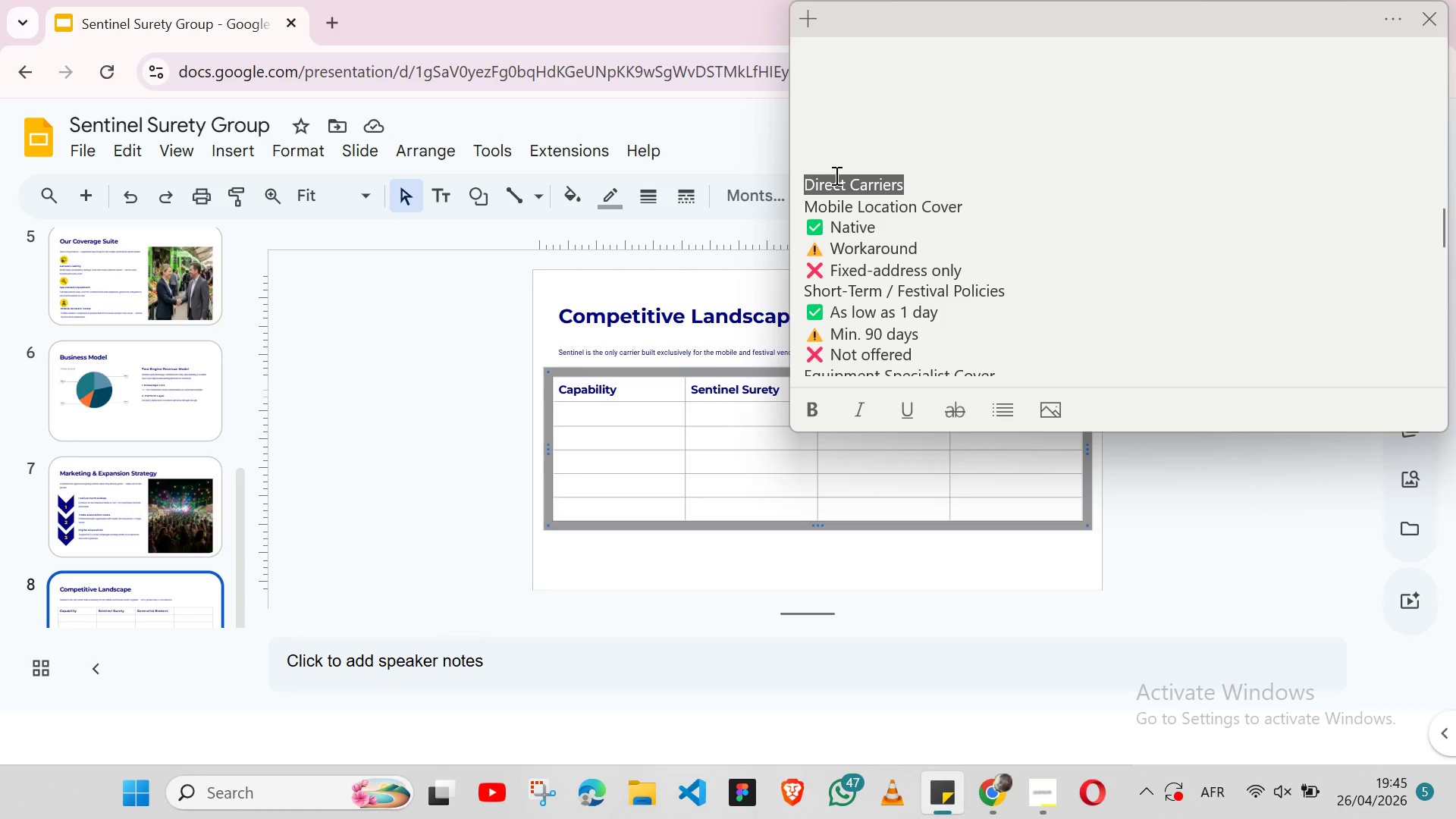 
key(Shift+ArrowLeft)
 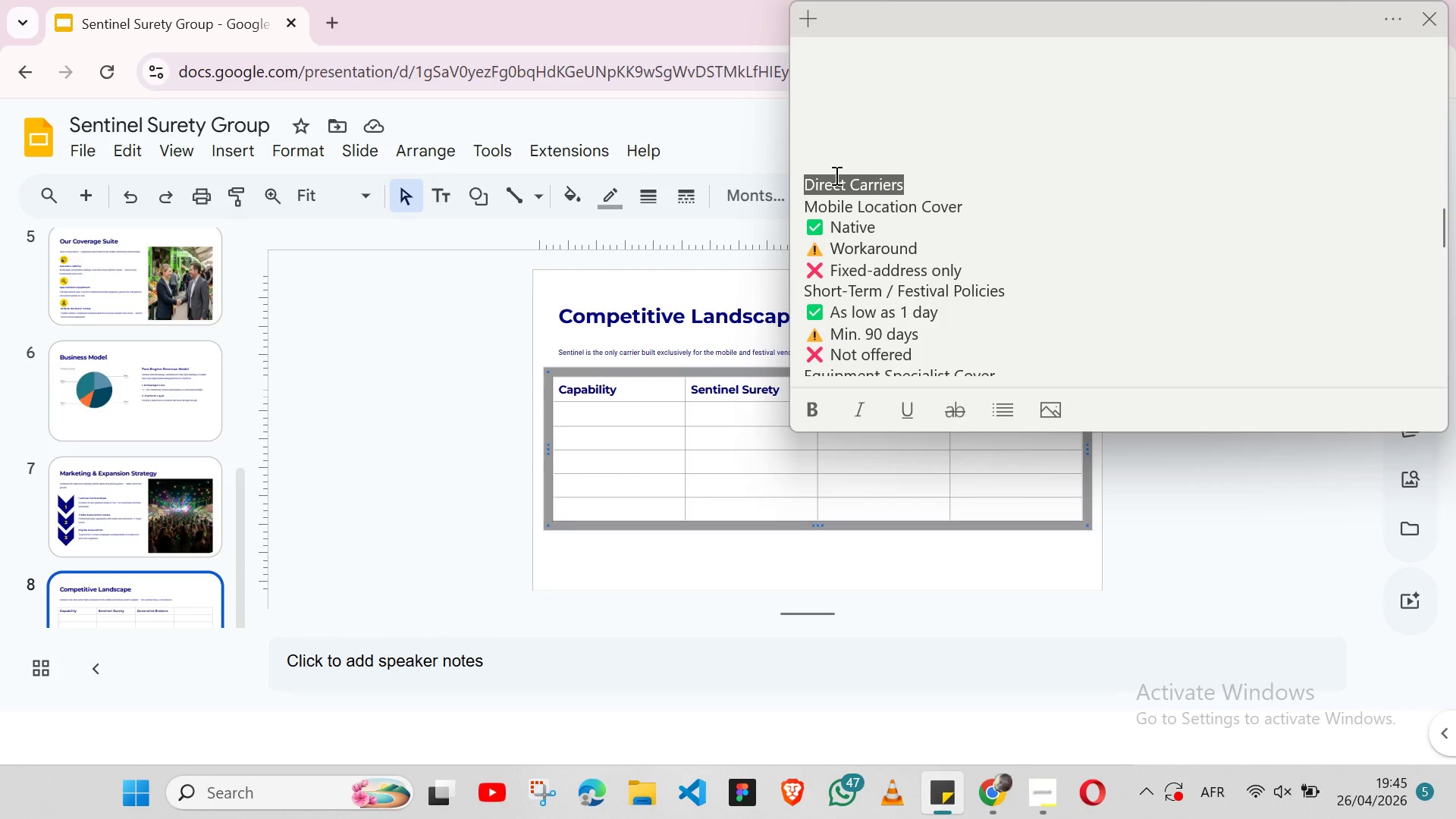 
key(Control+X)
 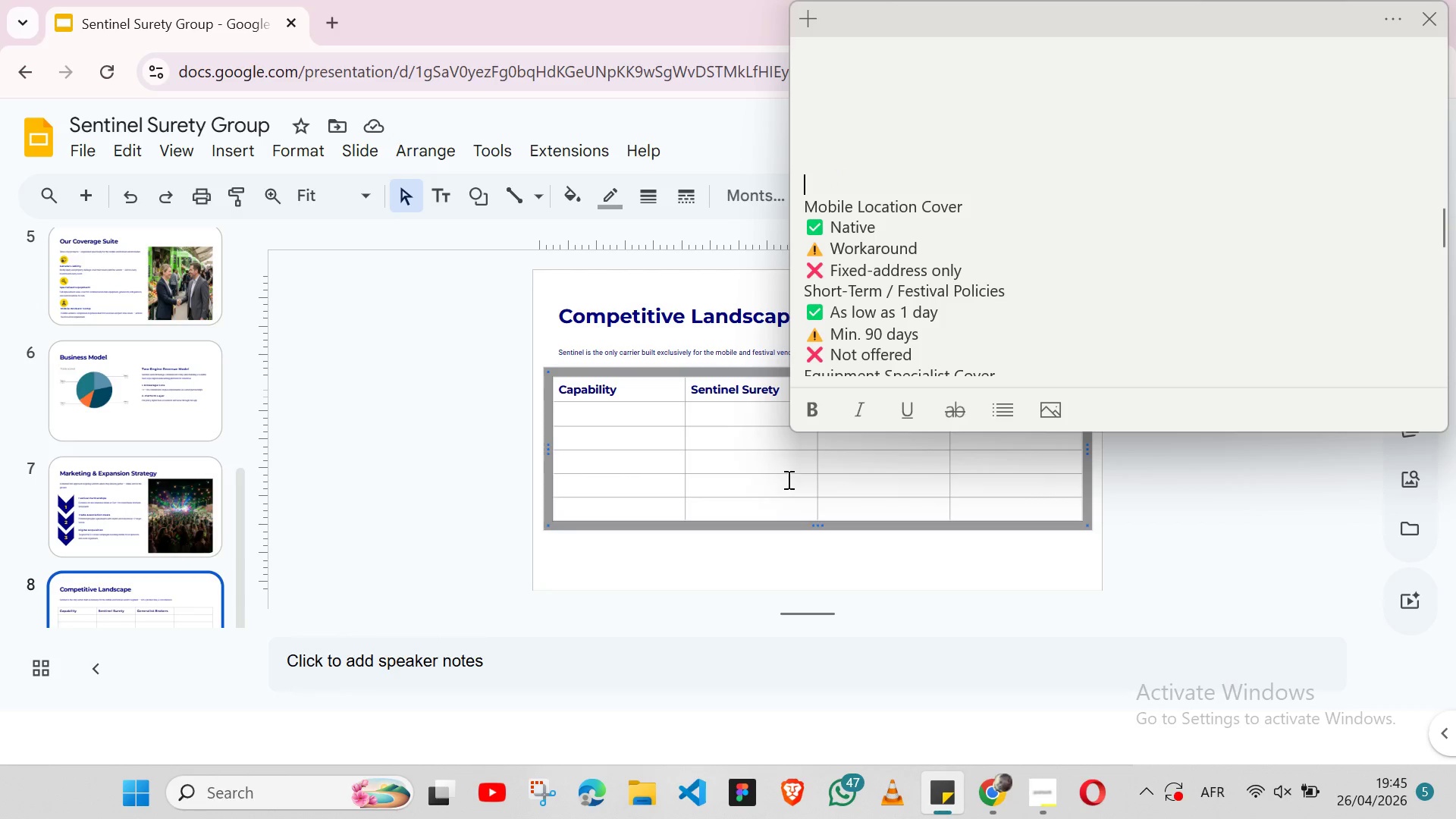 
left_click([787, 479])
 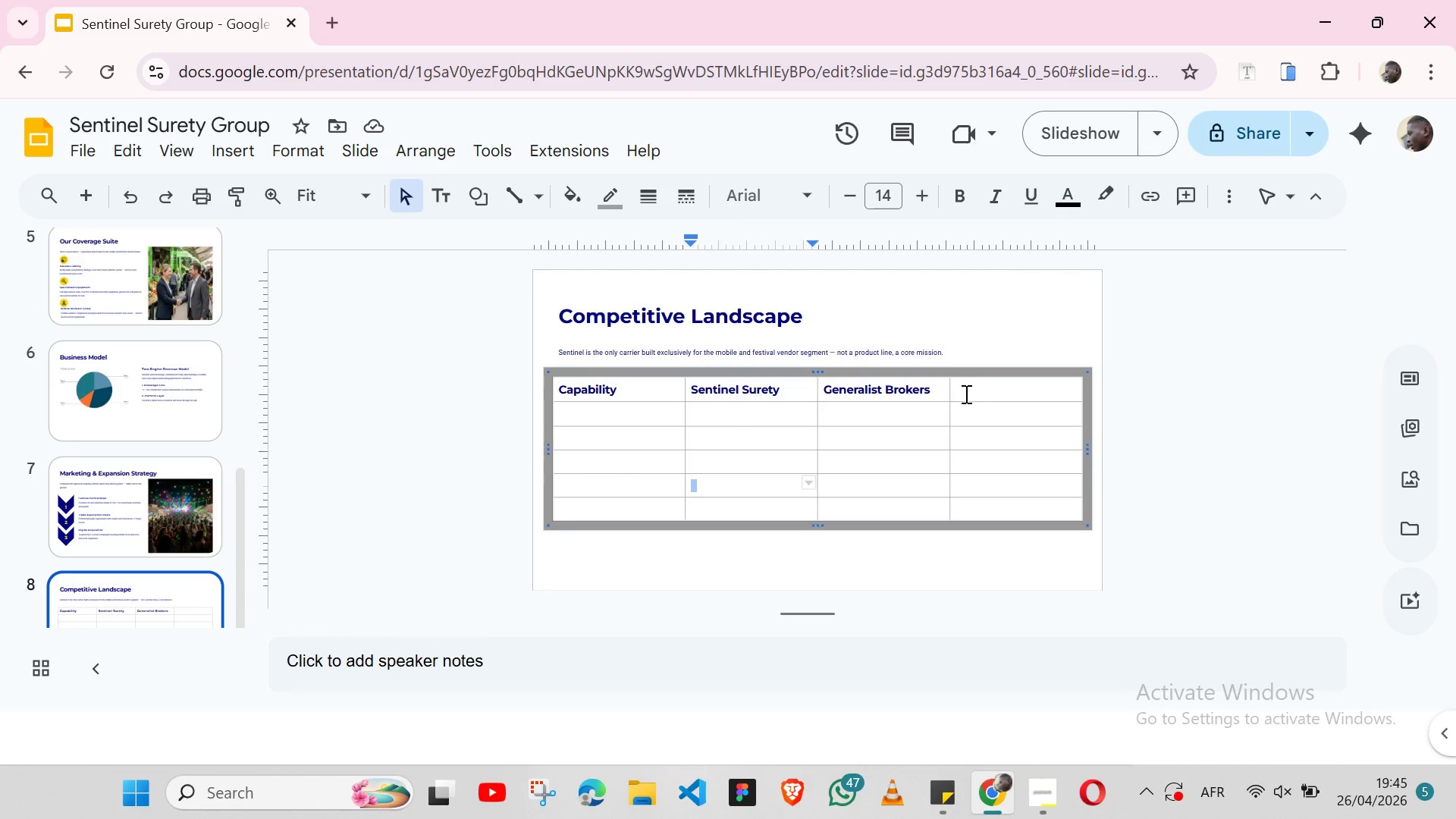 
left_click([965, 394])
 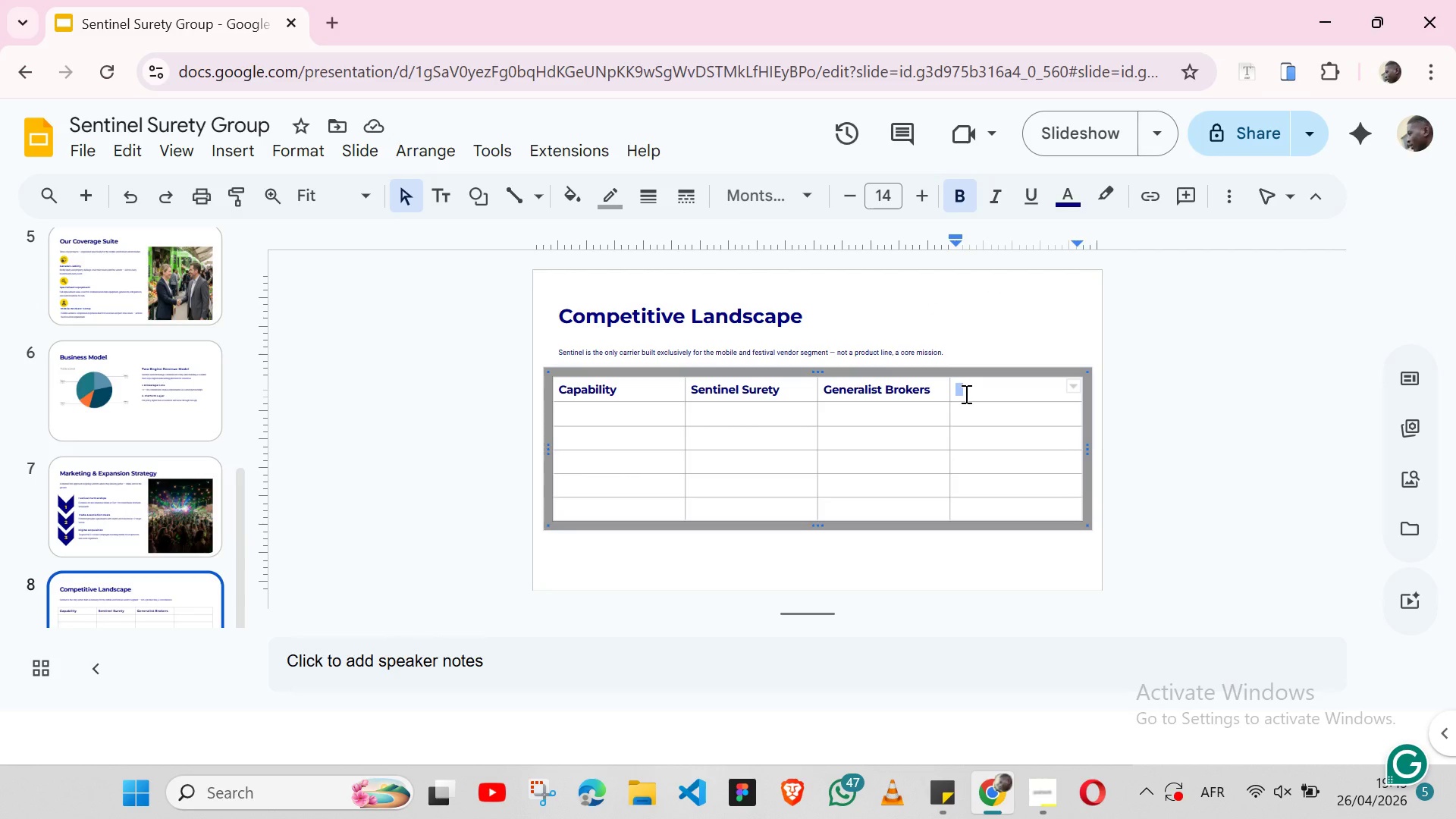 
key(Control+V)
 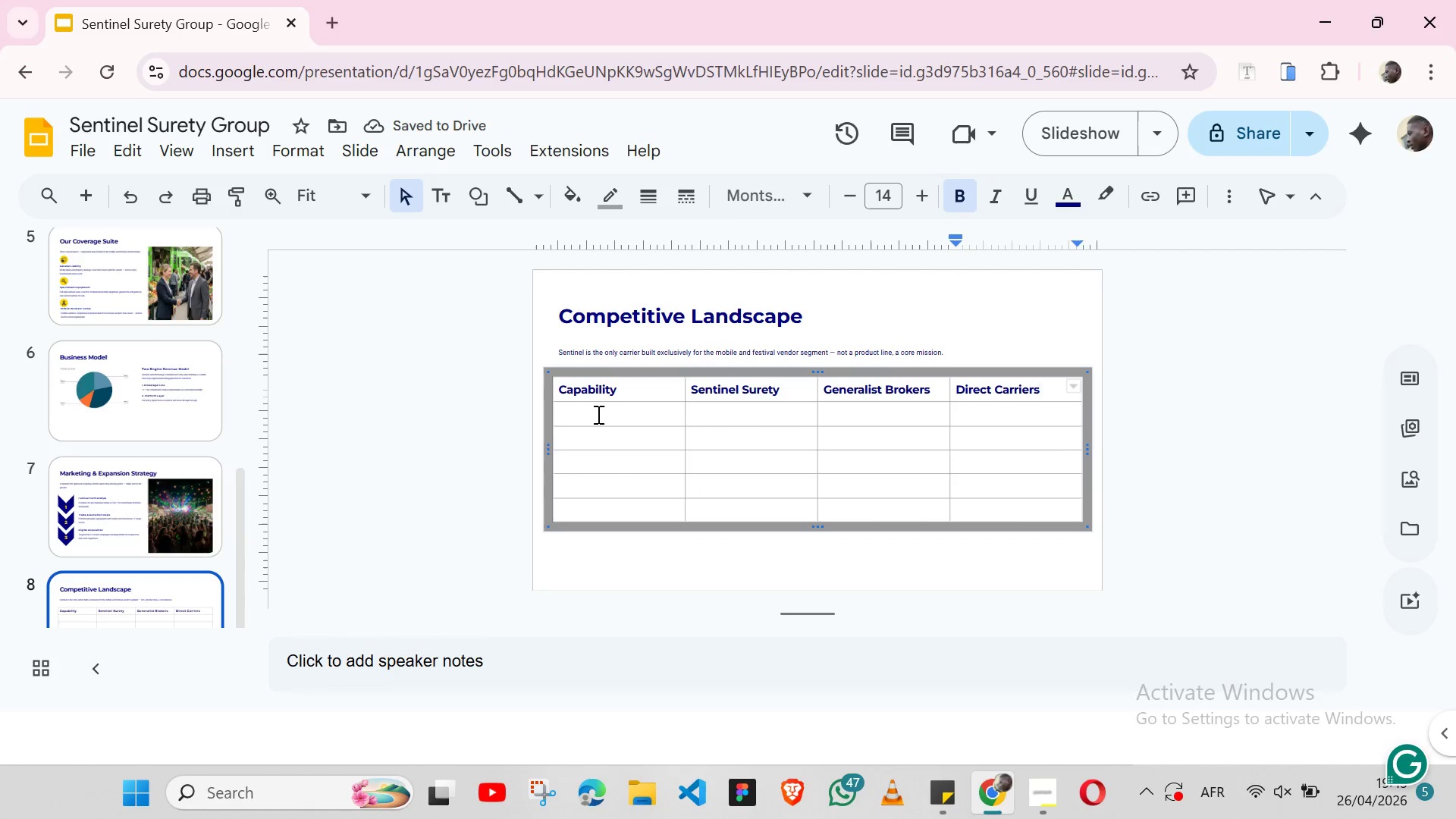 
left_click([597, 414])
 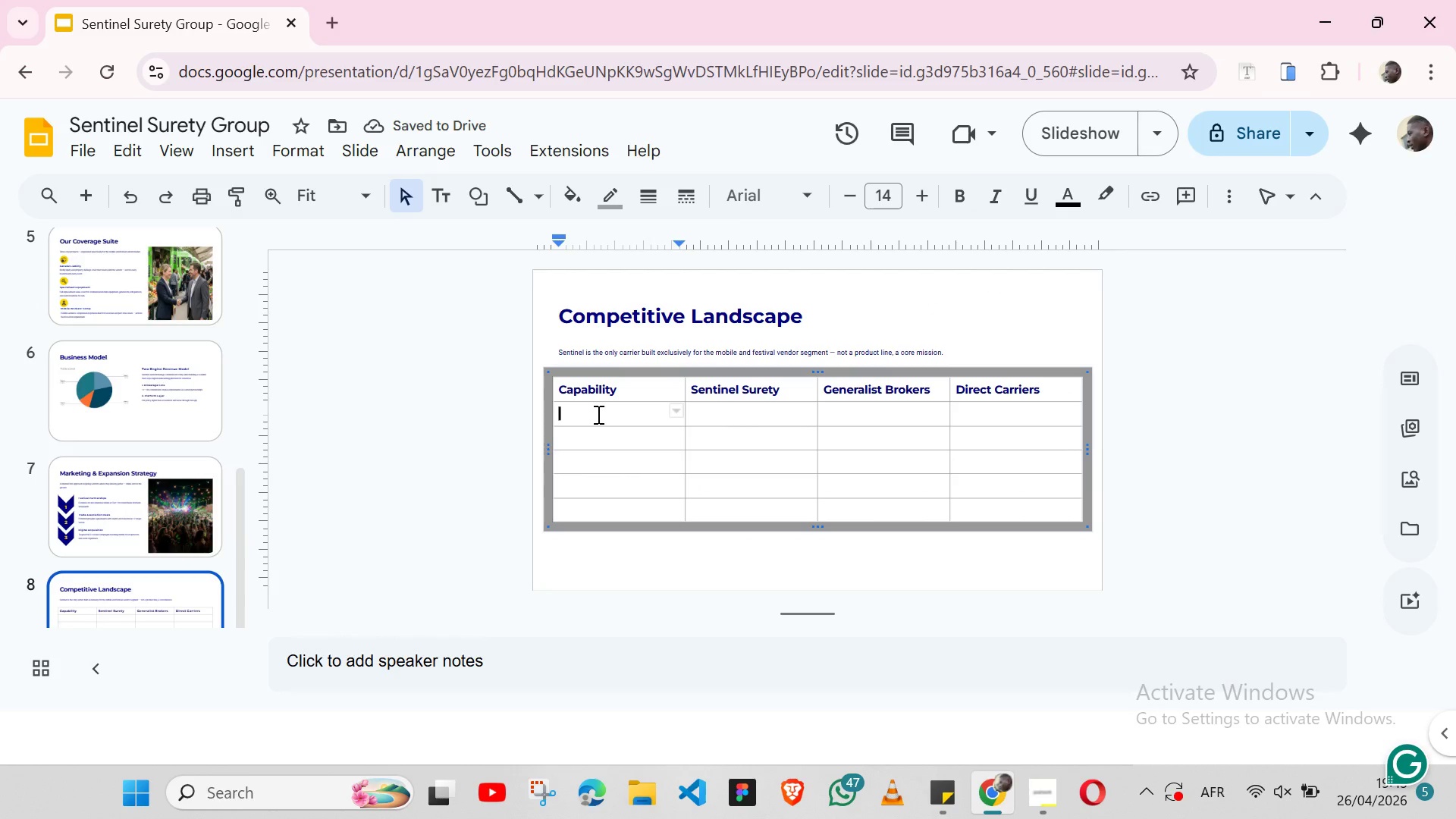 
key(Shift+ArrowDown)
 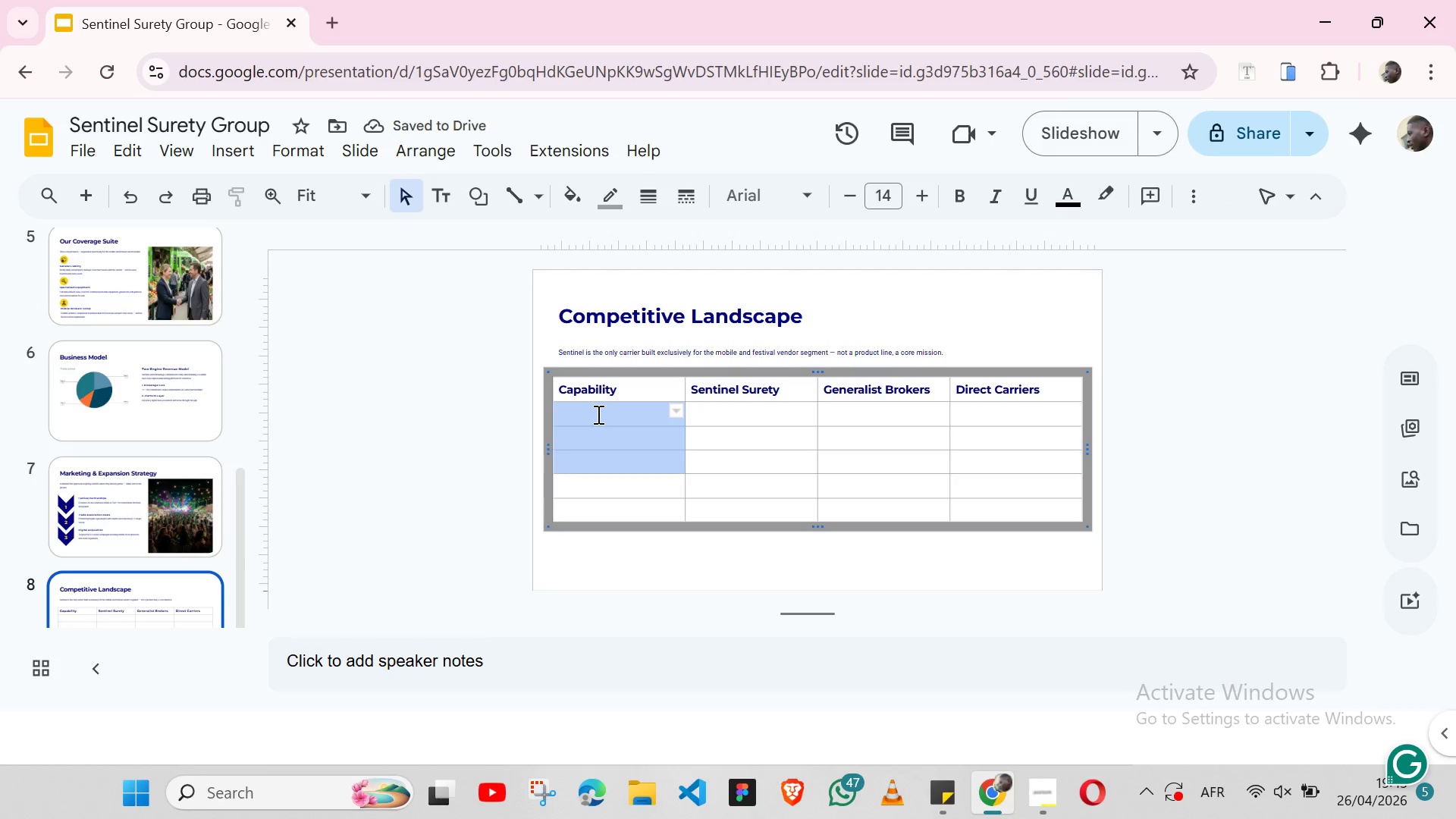 
key(Shift+ArrowDown)
 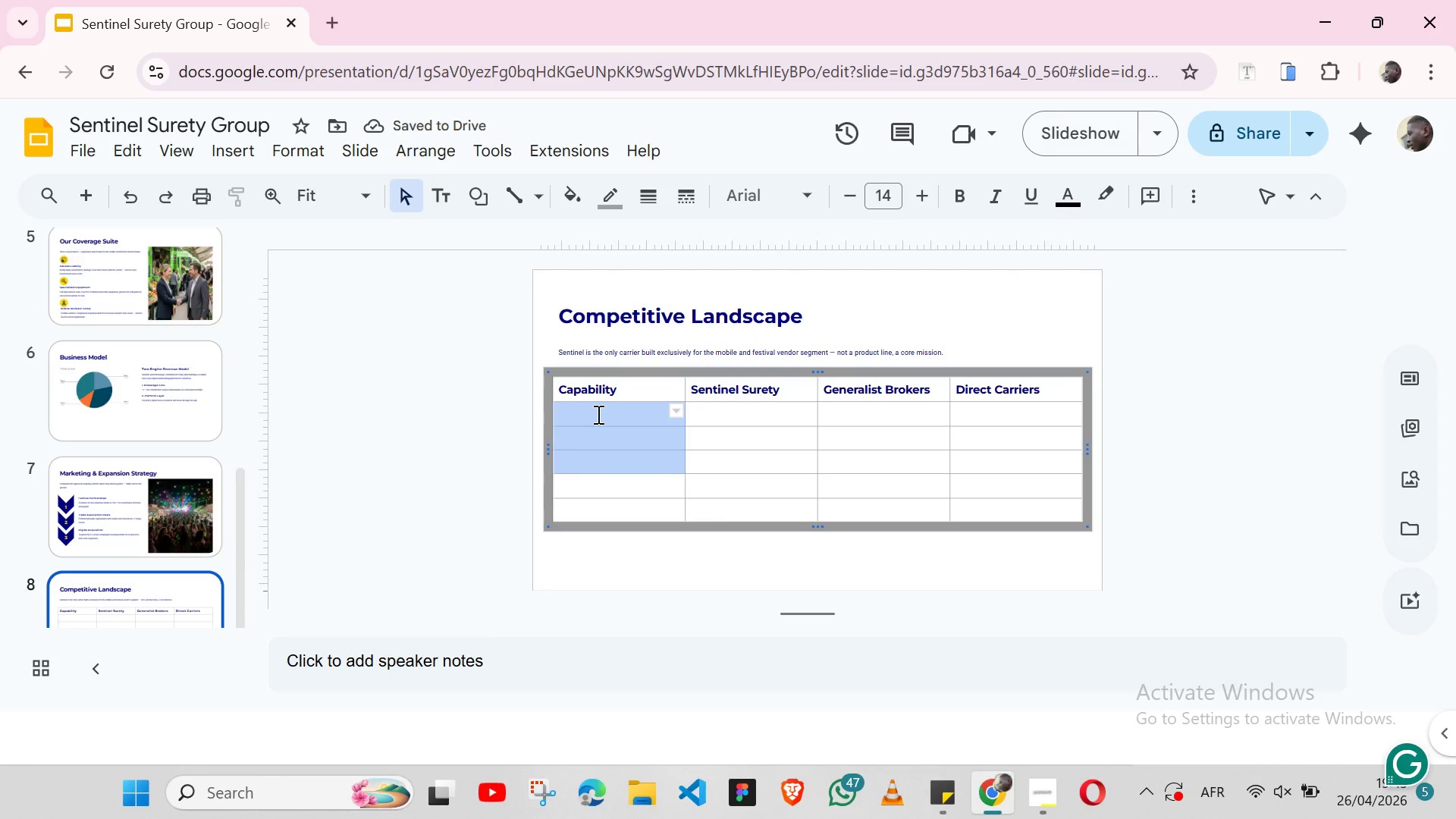 
key(Shift+ArrowDown)
 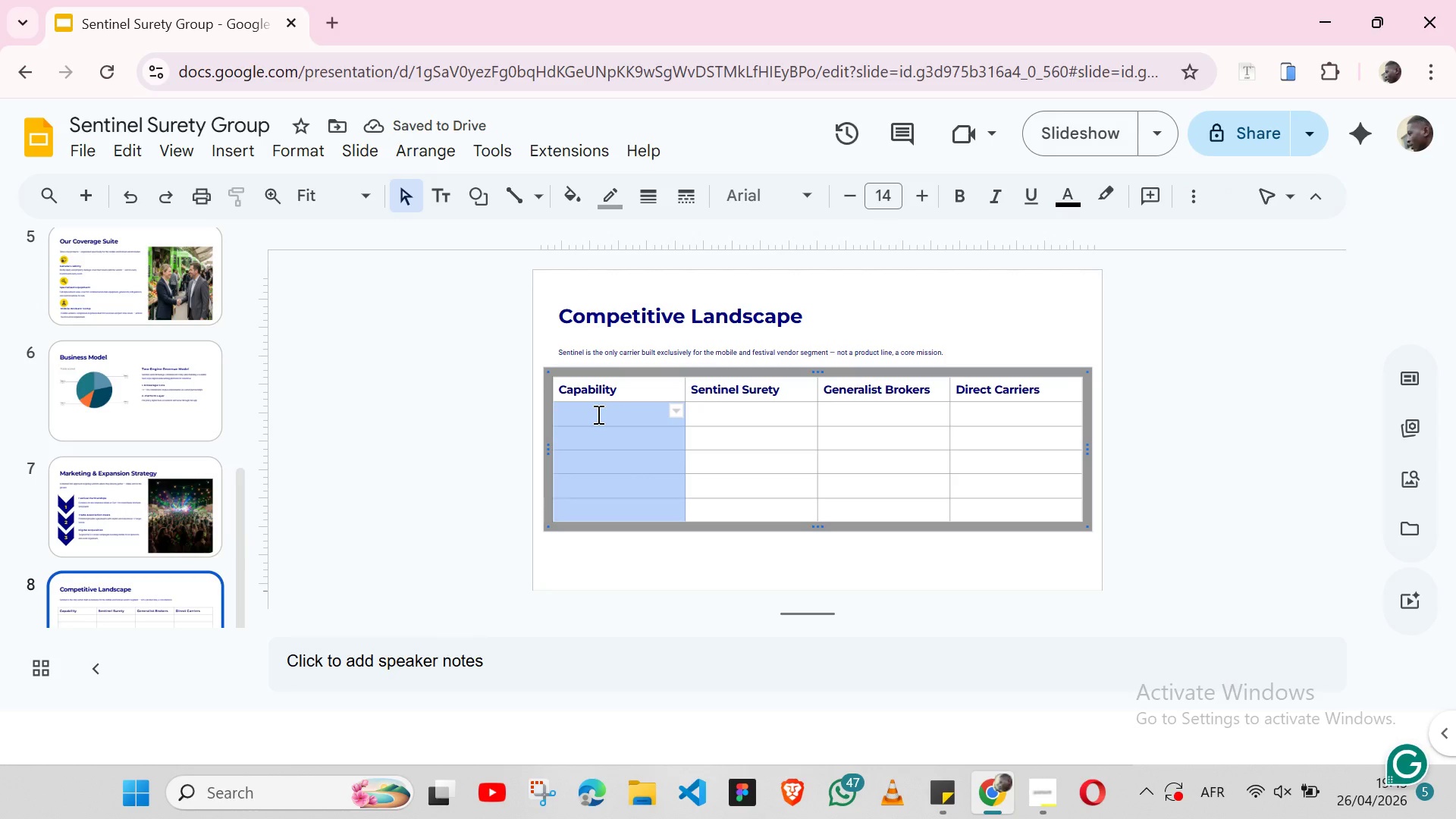 
key(Shift+ArrowDown)
 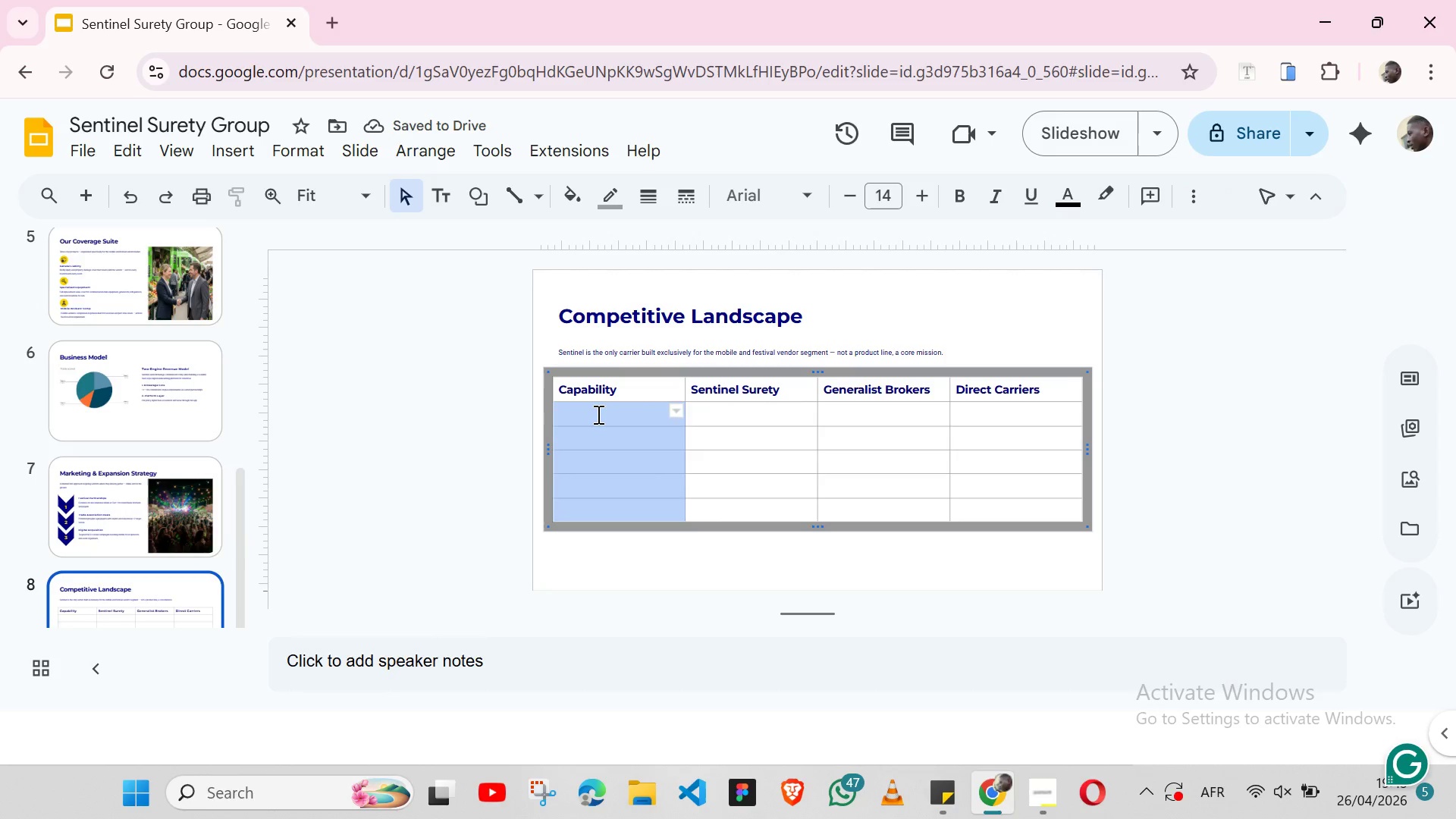 
key(Shift+ArrowRight)
 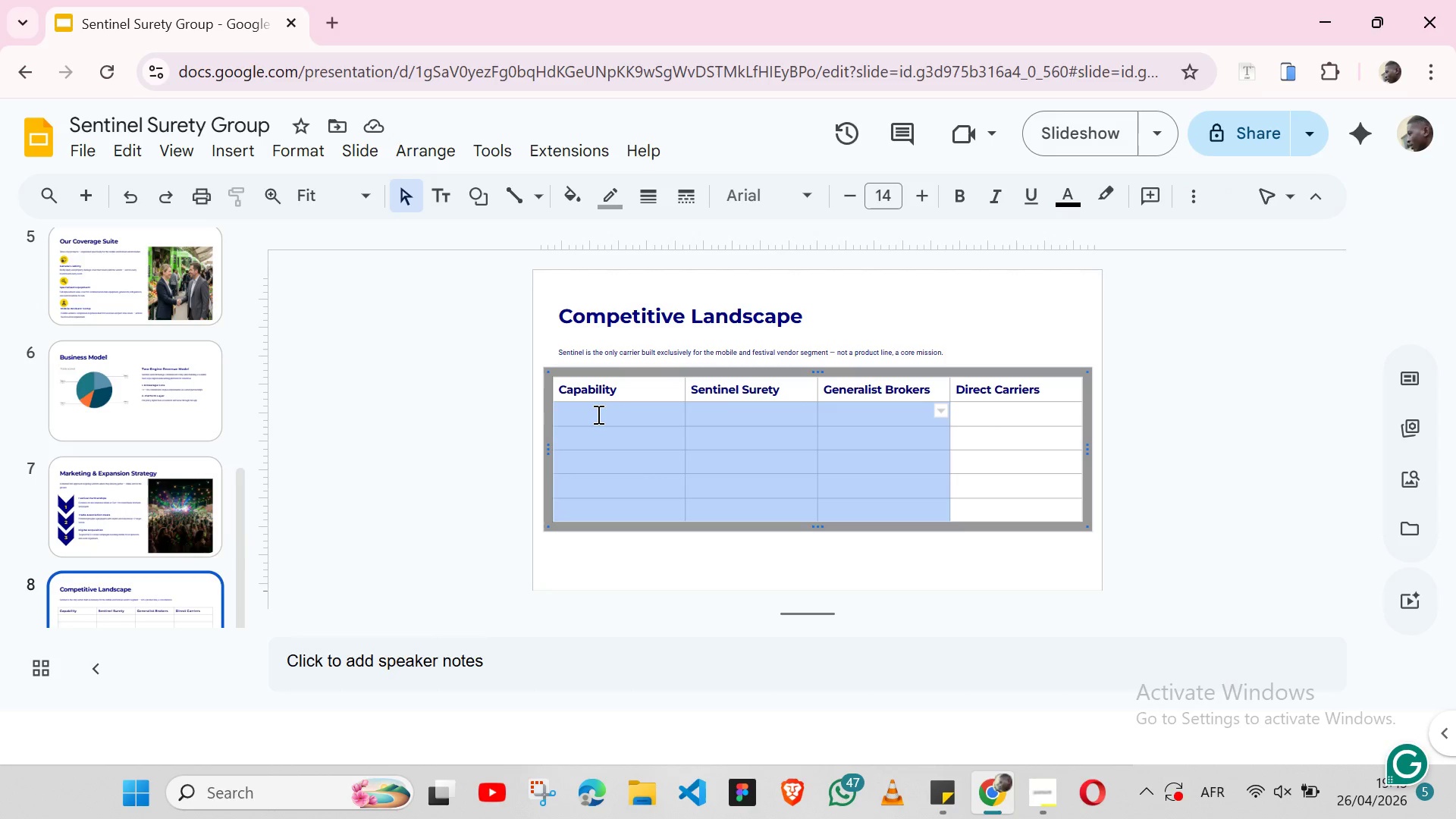 
key(Shift+ArrowRight)
 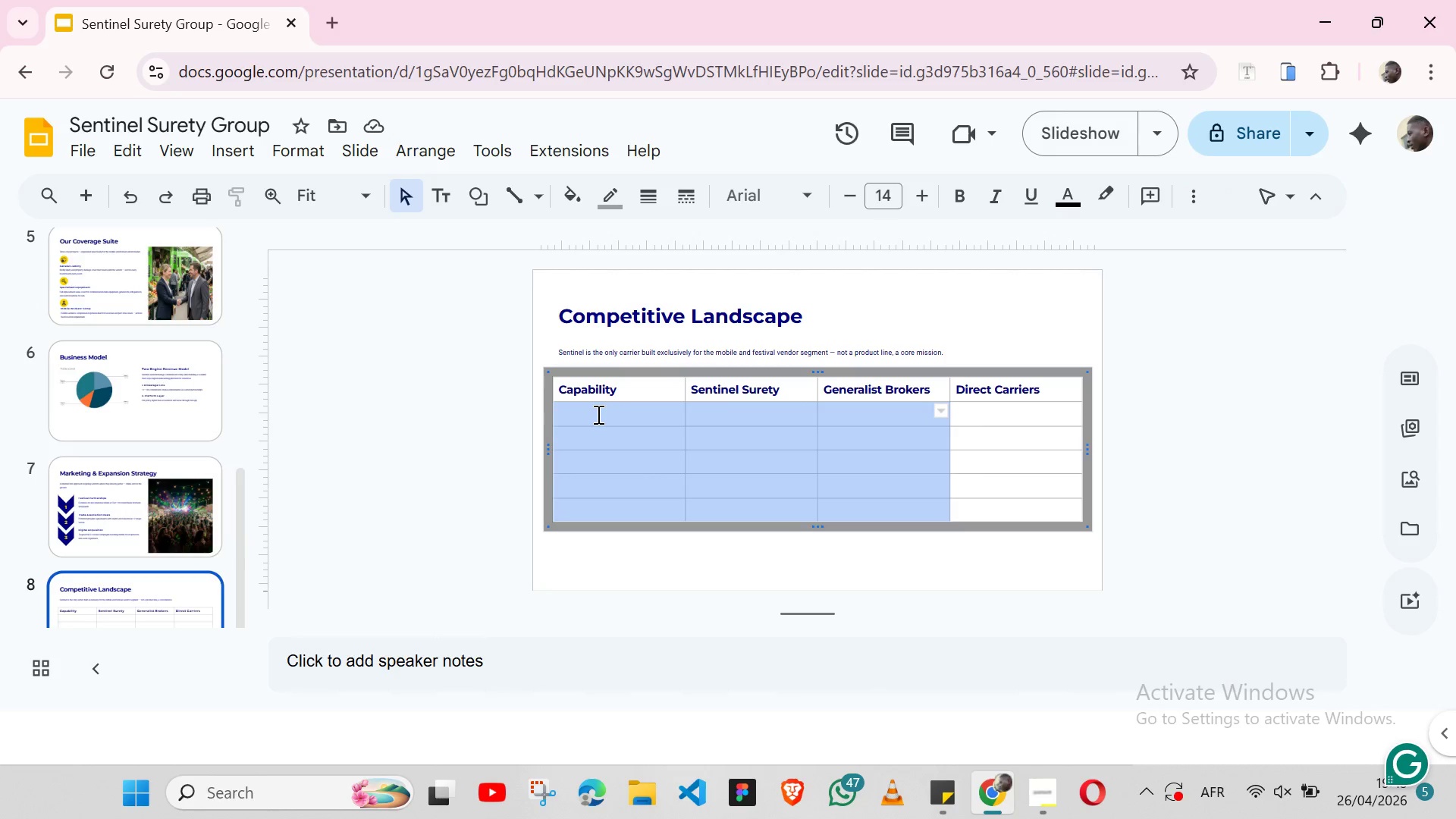 
key(Shift+ArrowRight)
 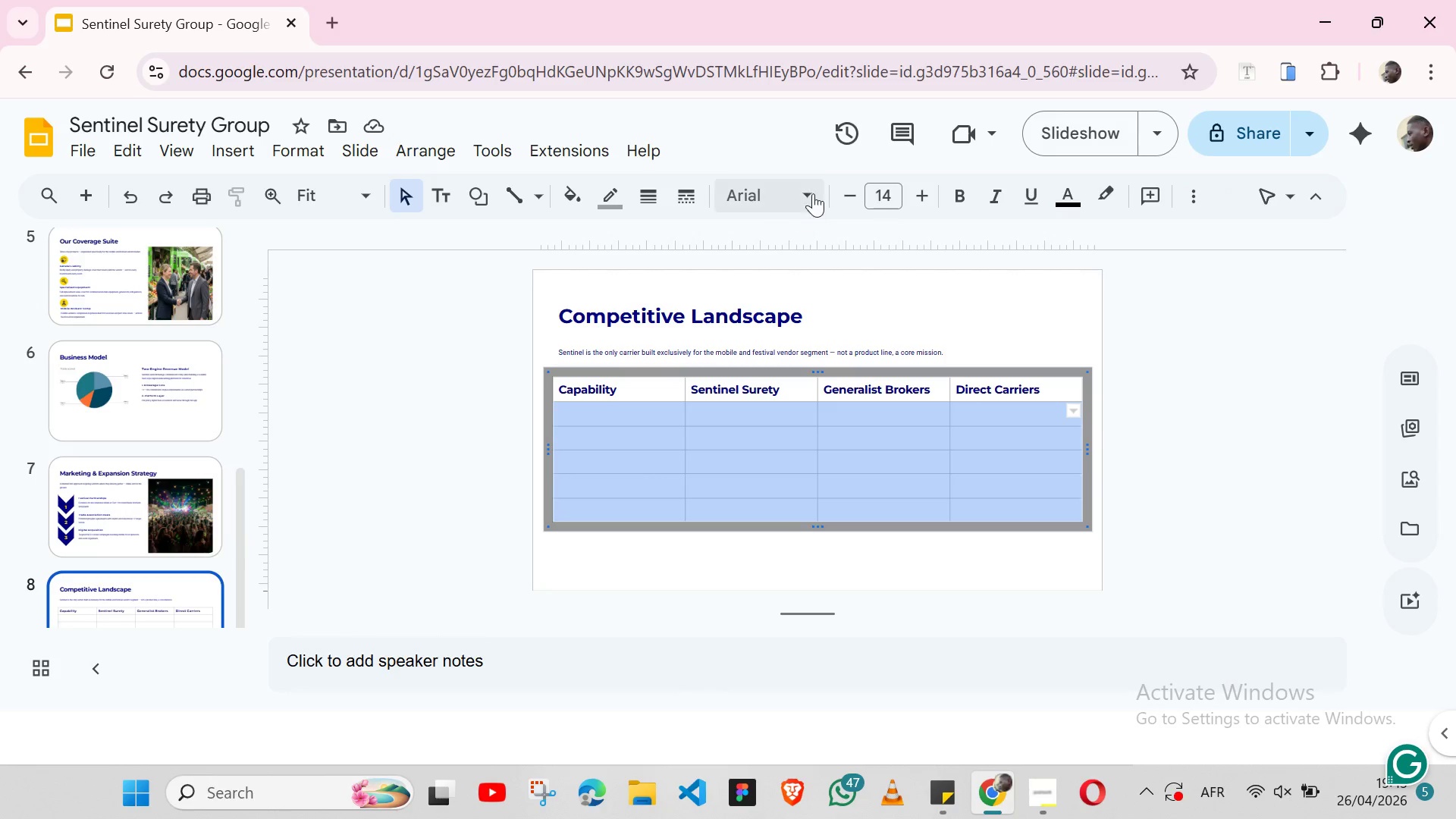 
left_click([814, 190])
 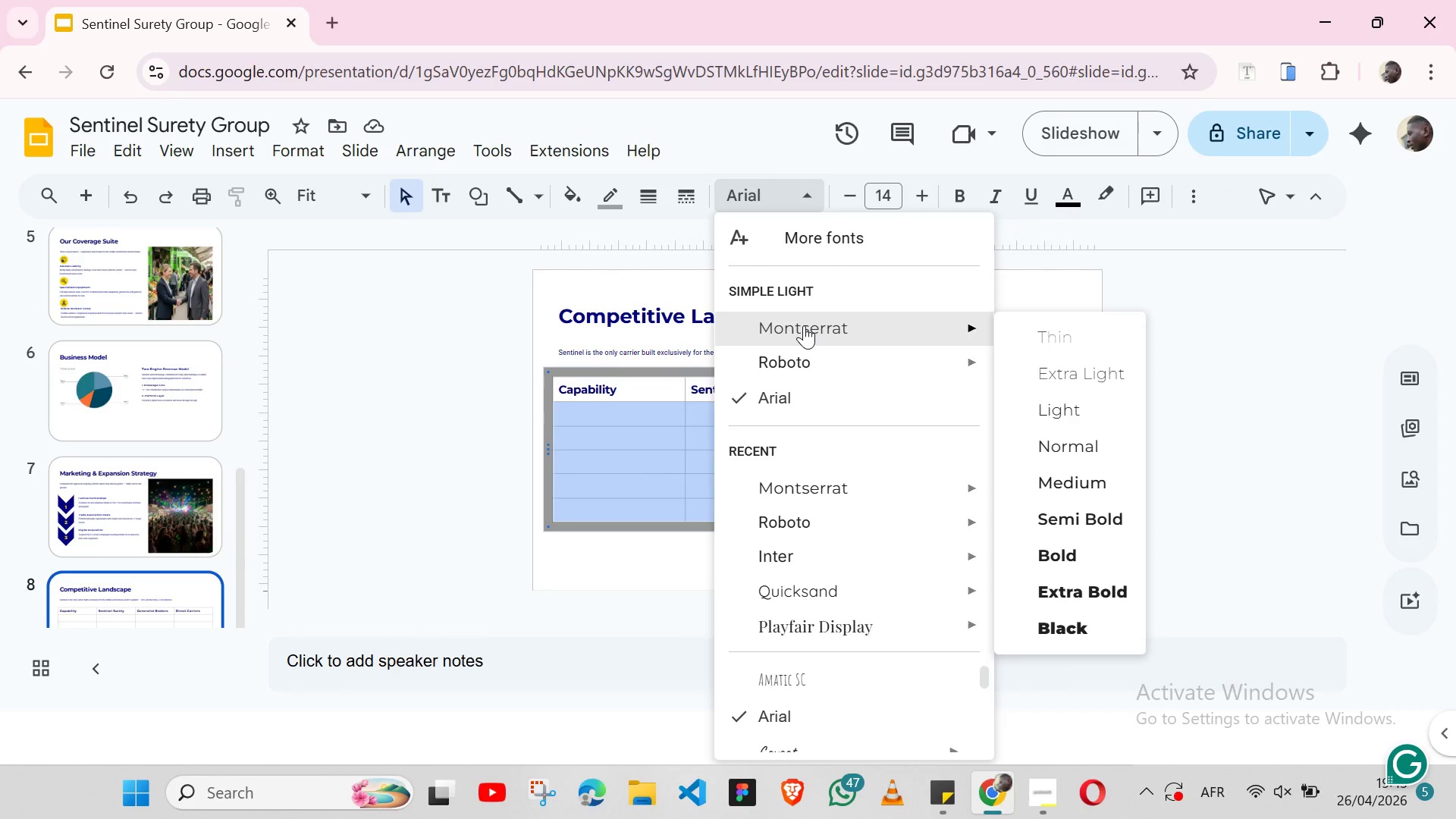 
left_click([804, 325])
 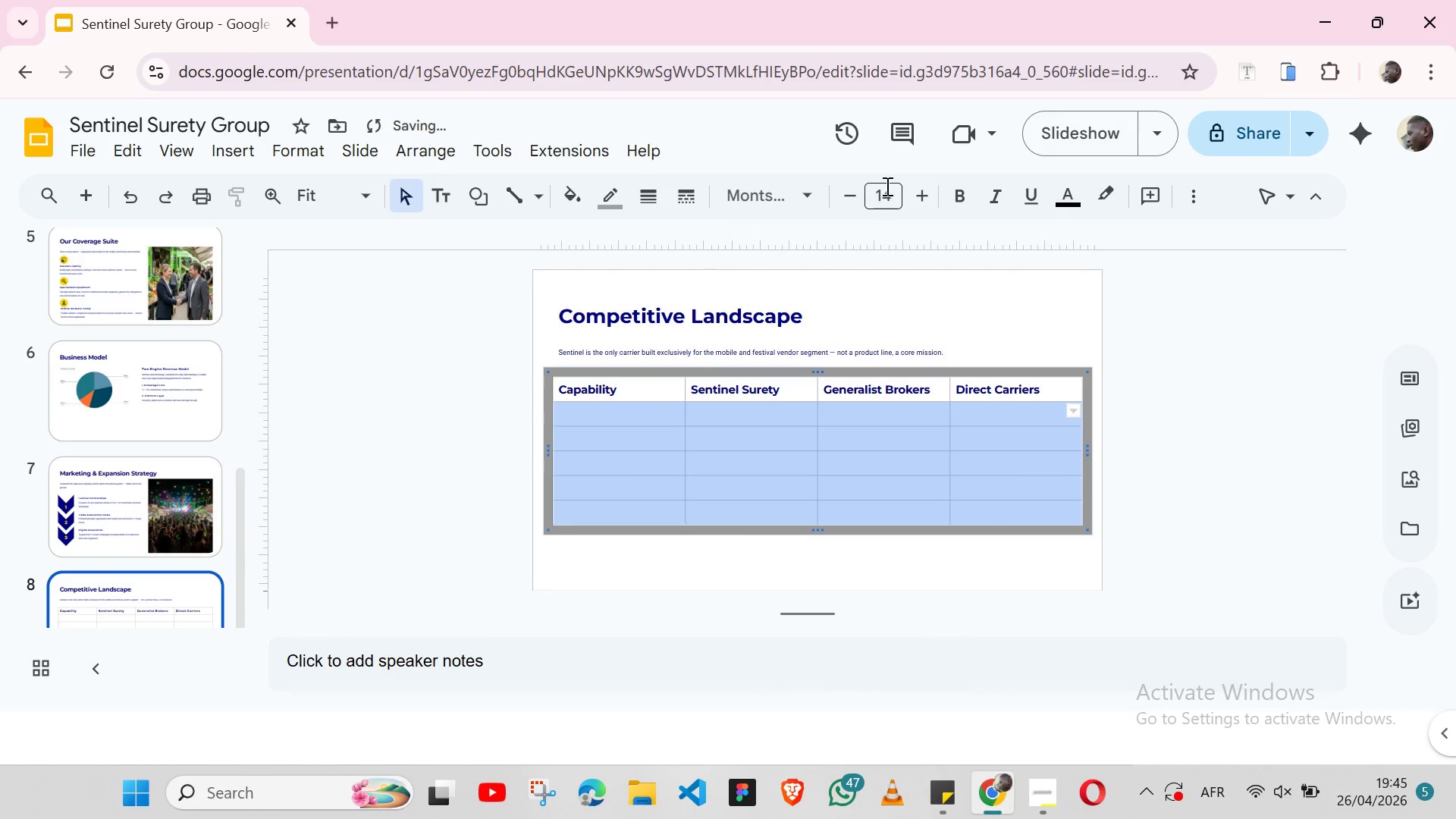 
left_click([886, 186])
 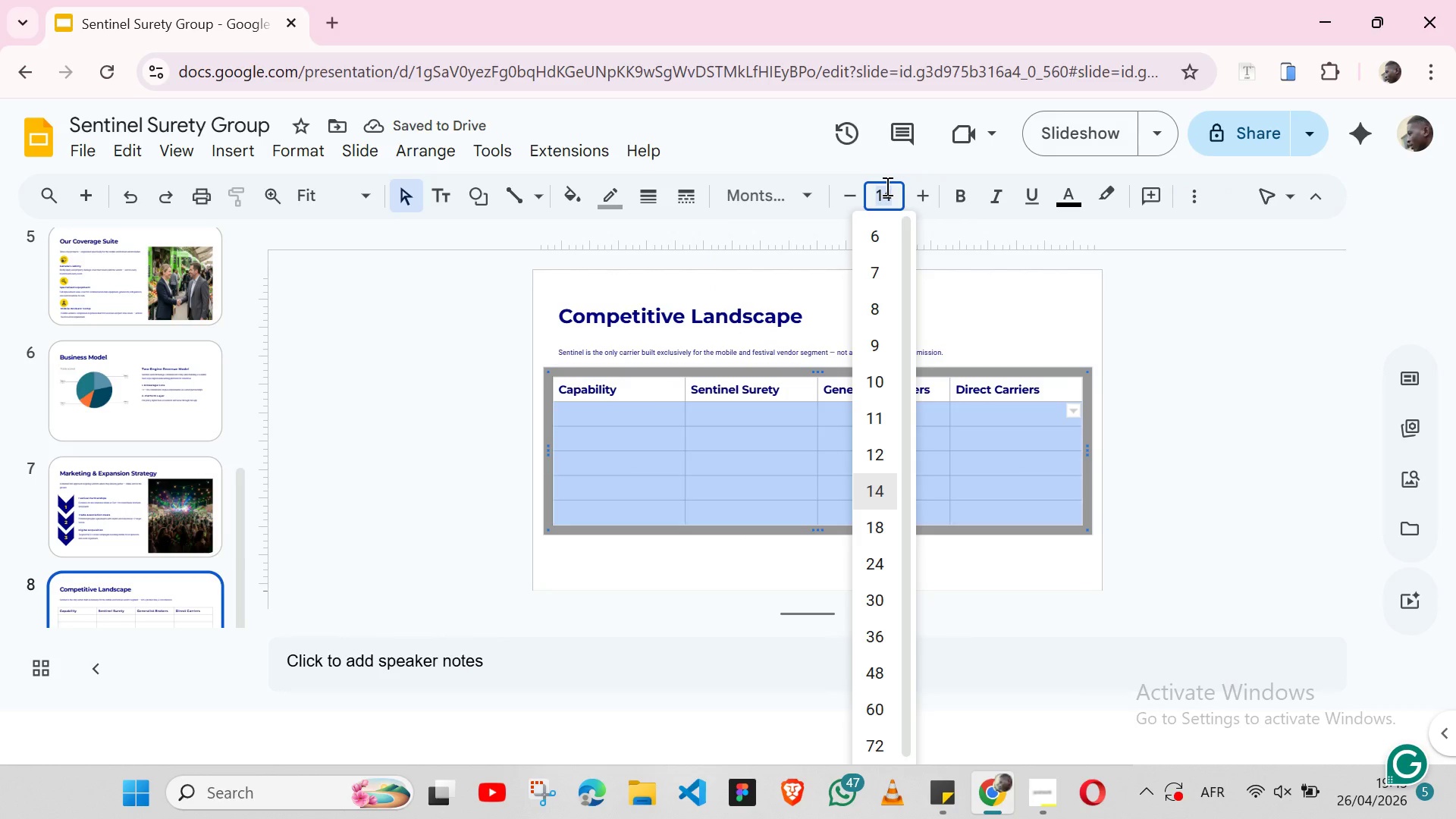 
key(9)
 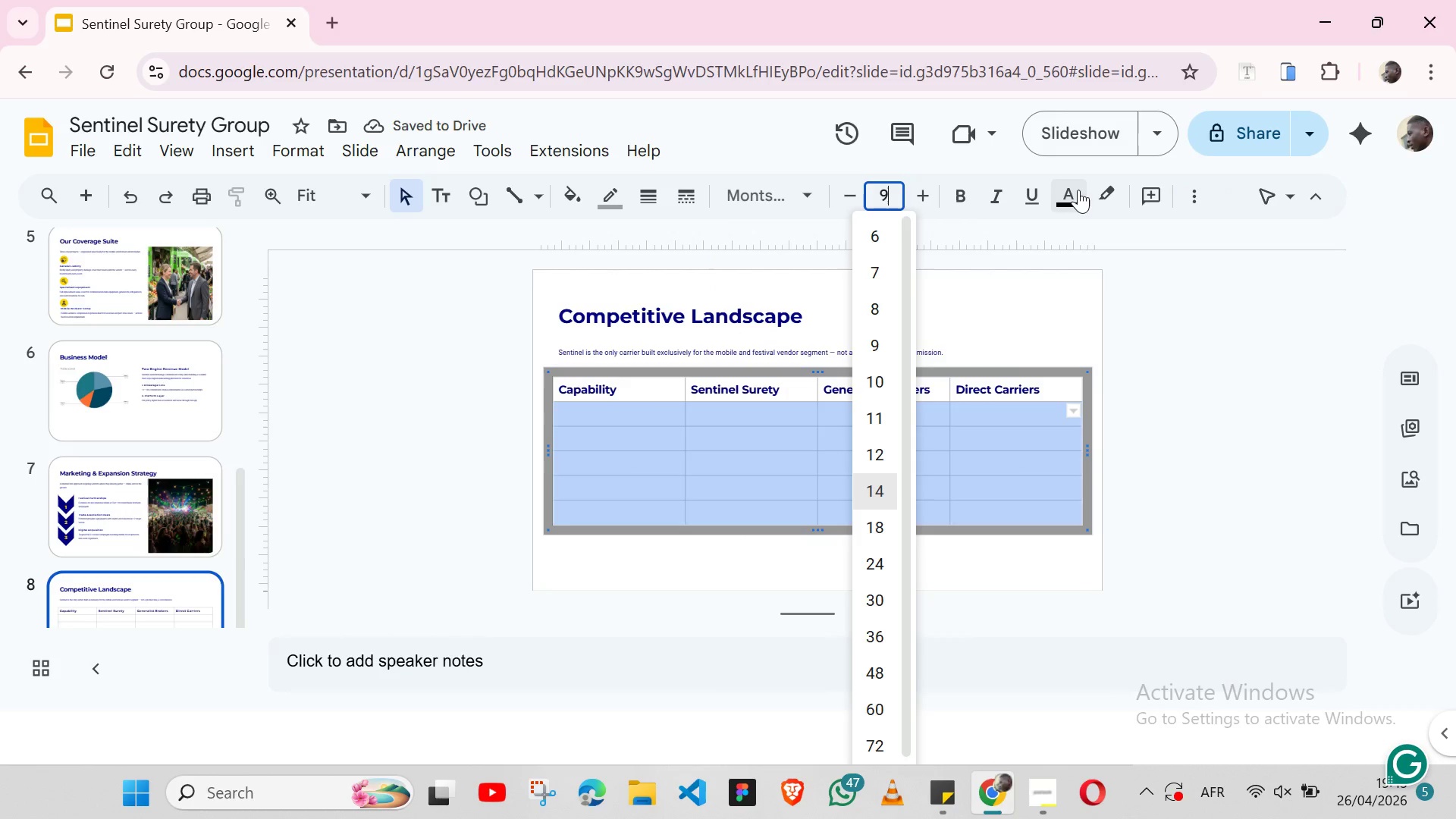 
left_click([1079, 192])
 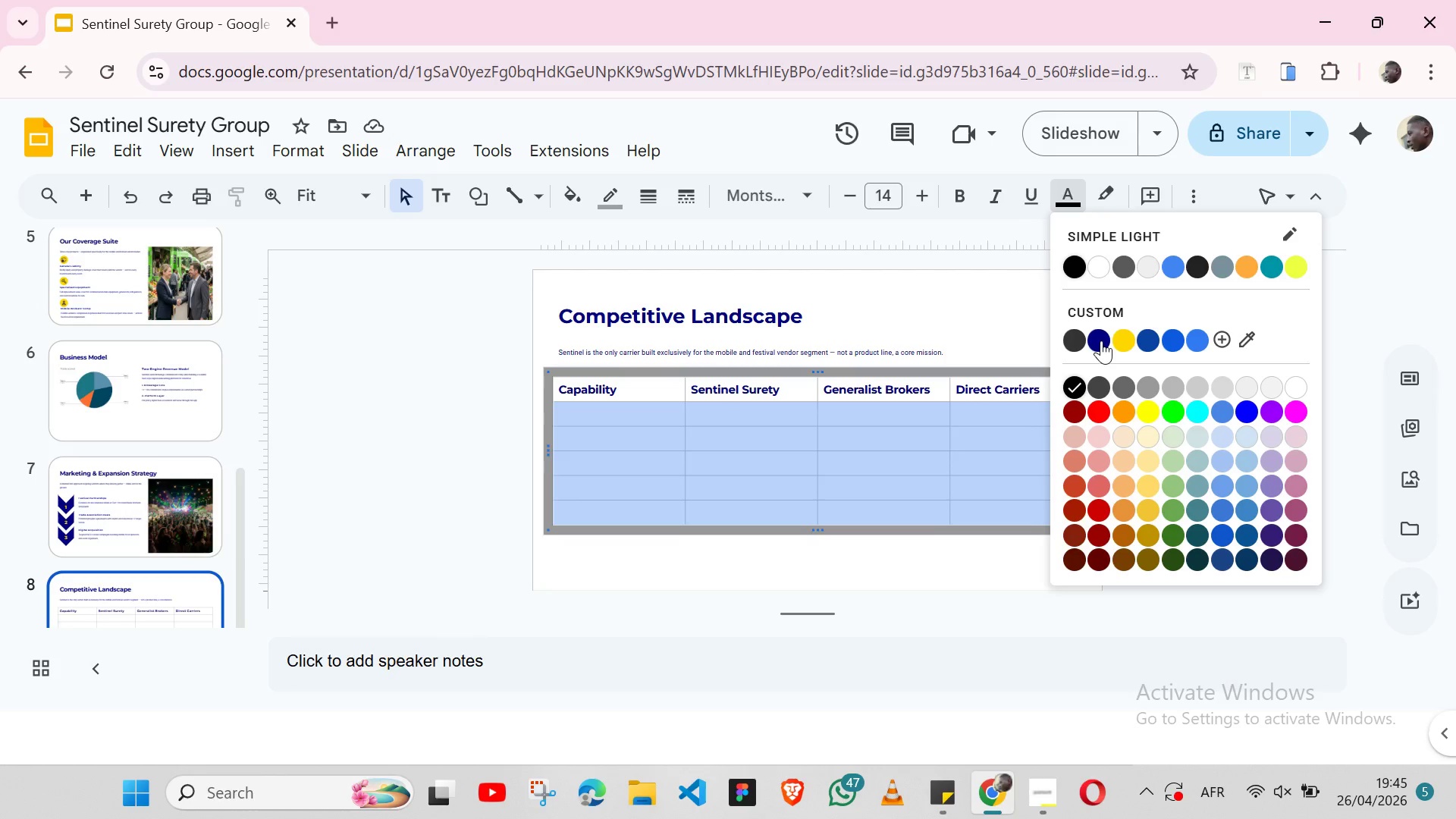 
left_click([1101, 340])
 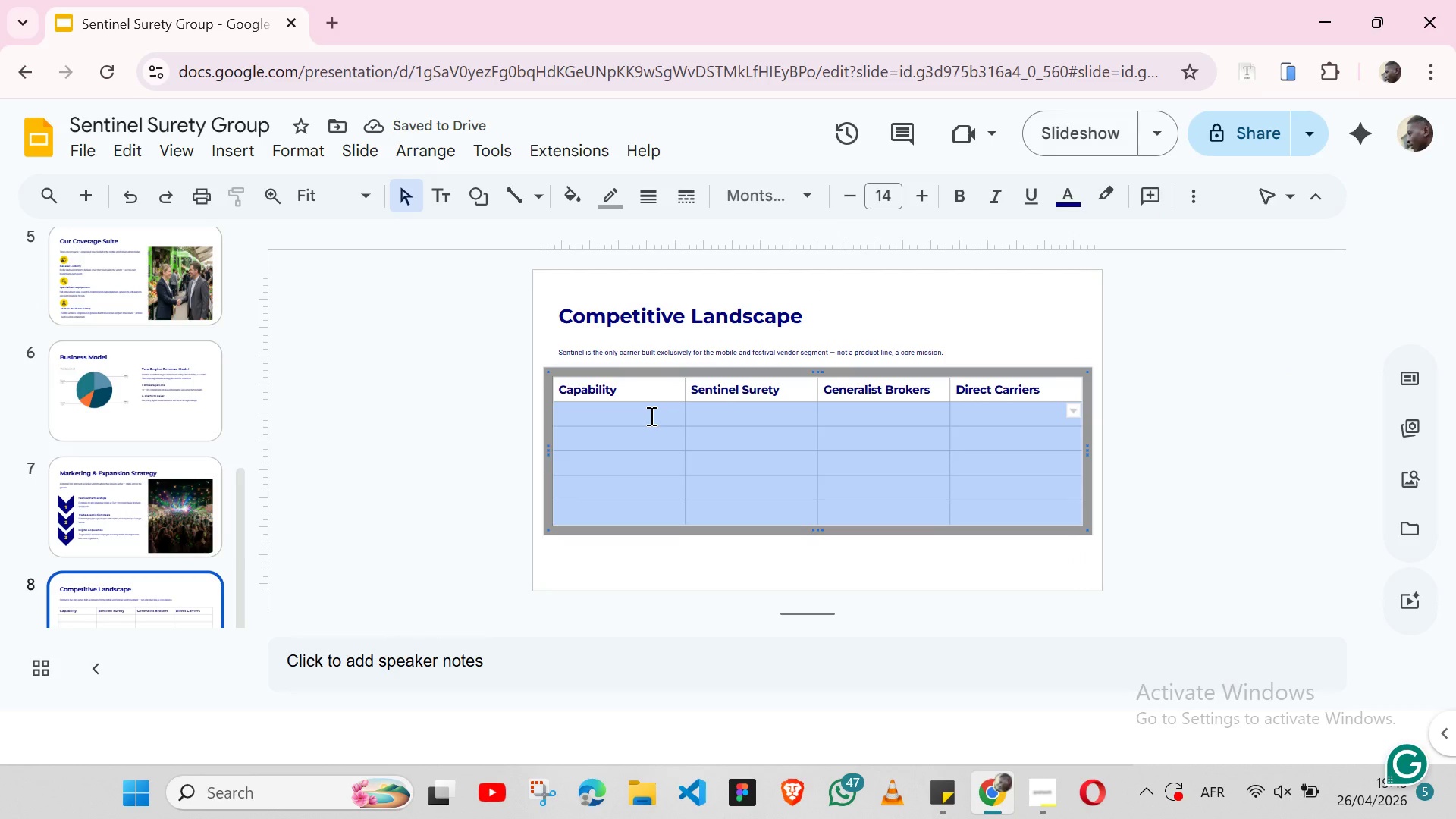 
left_click([650, 416])
 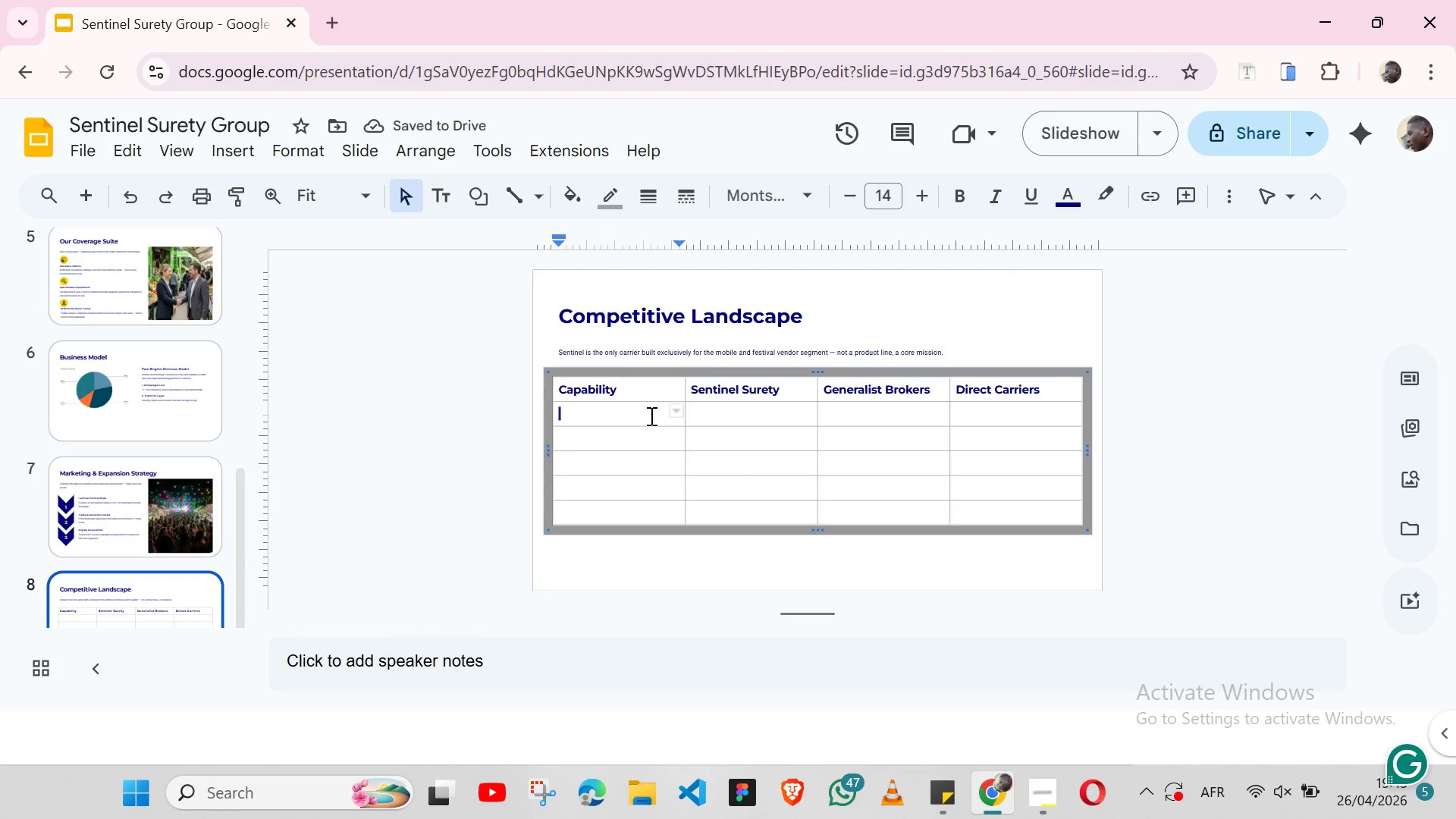 
key(Shift+ArrowDown)
 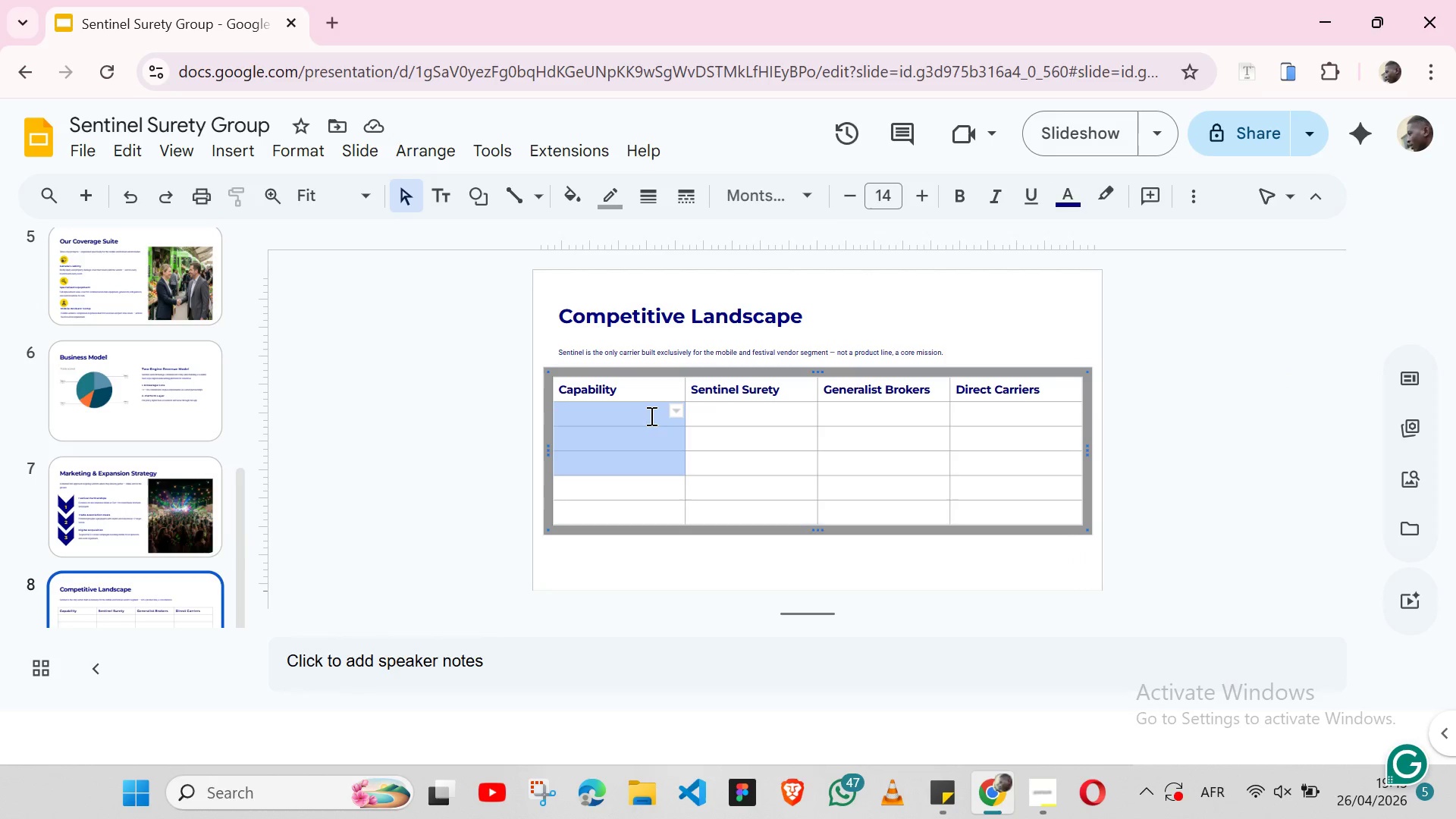 
key(Shift+ArrowDown)
 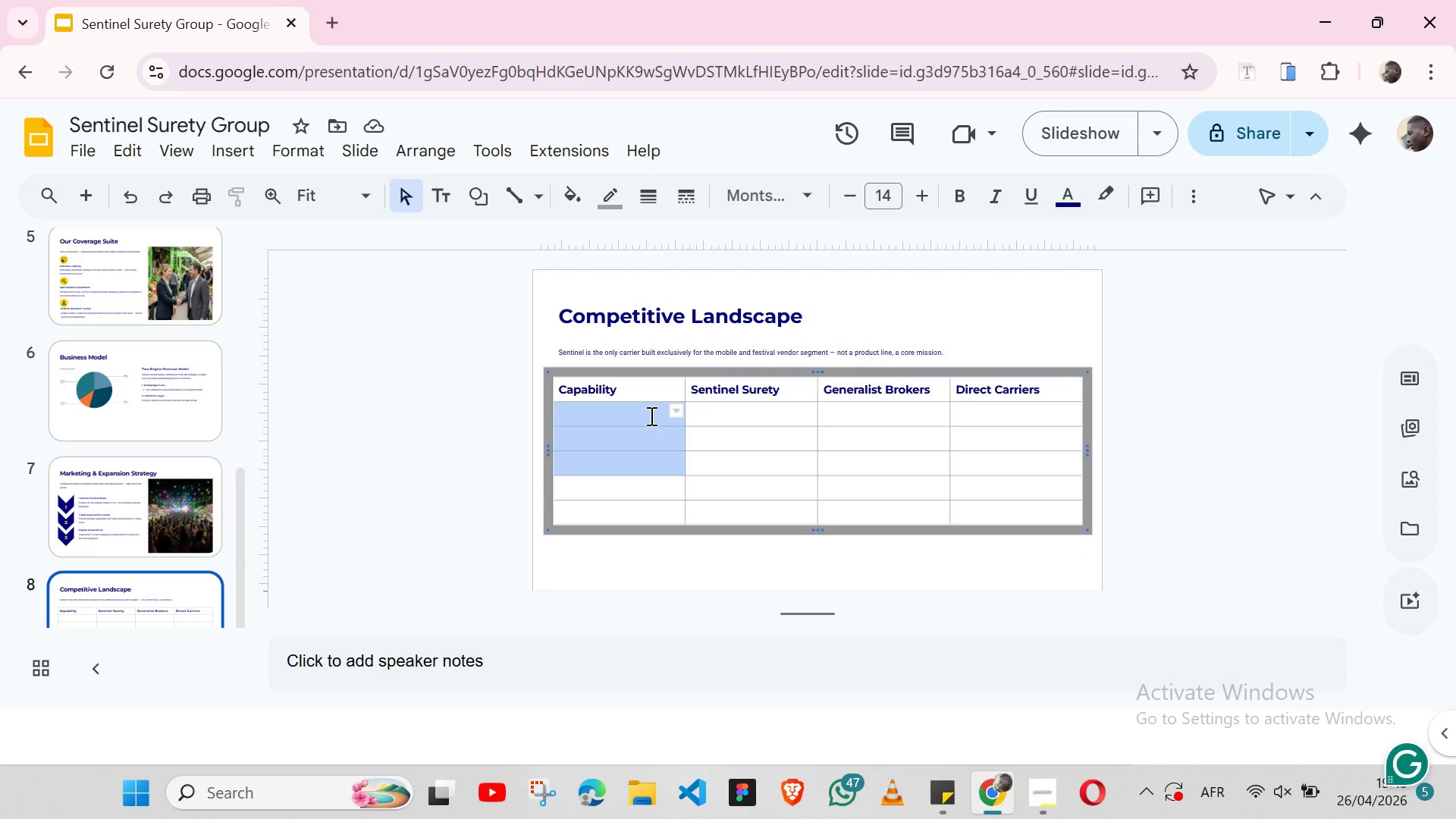 
key(Shift+ArrowDown)
 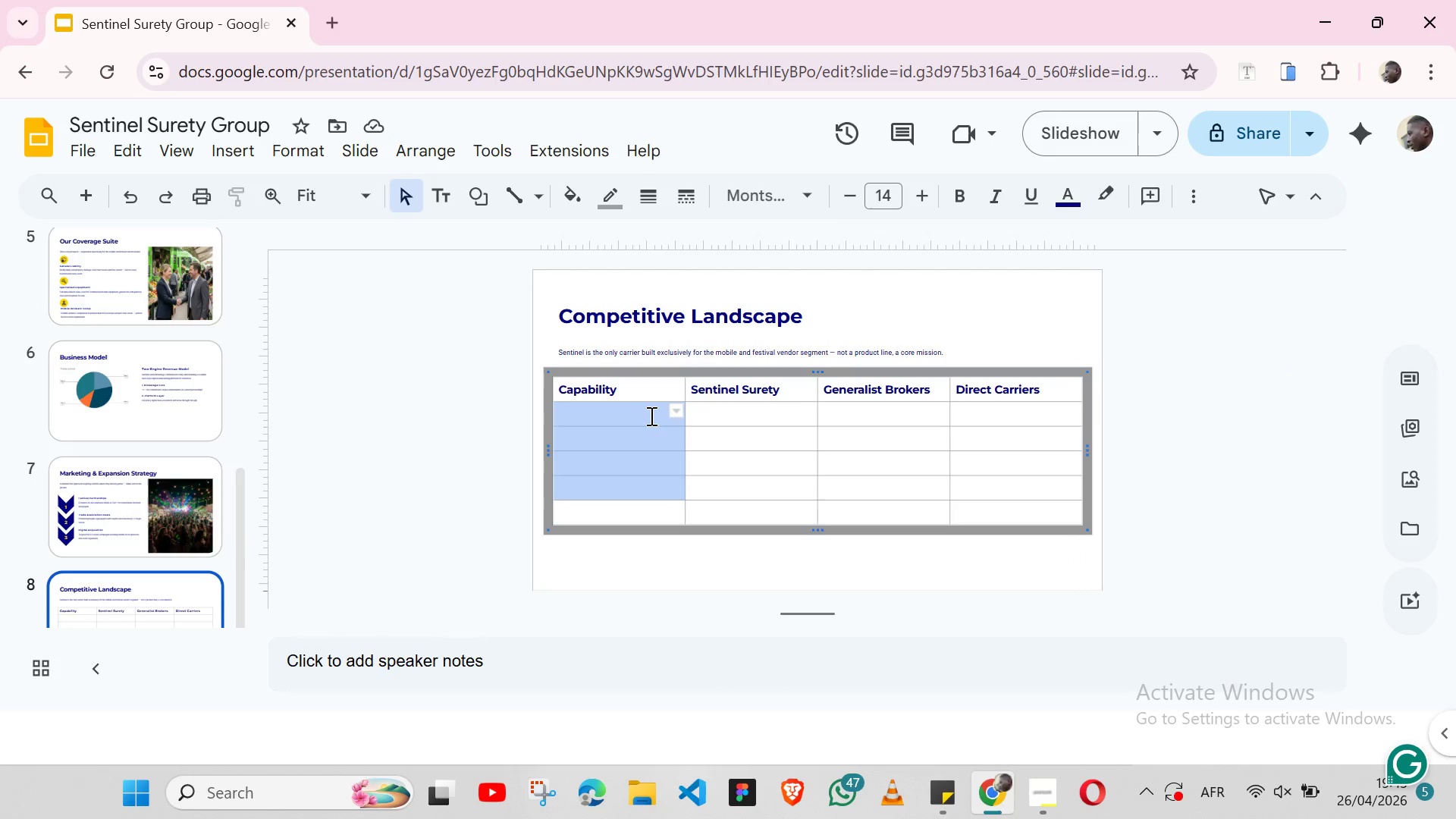 
key(Shift+ArrowRight)
 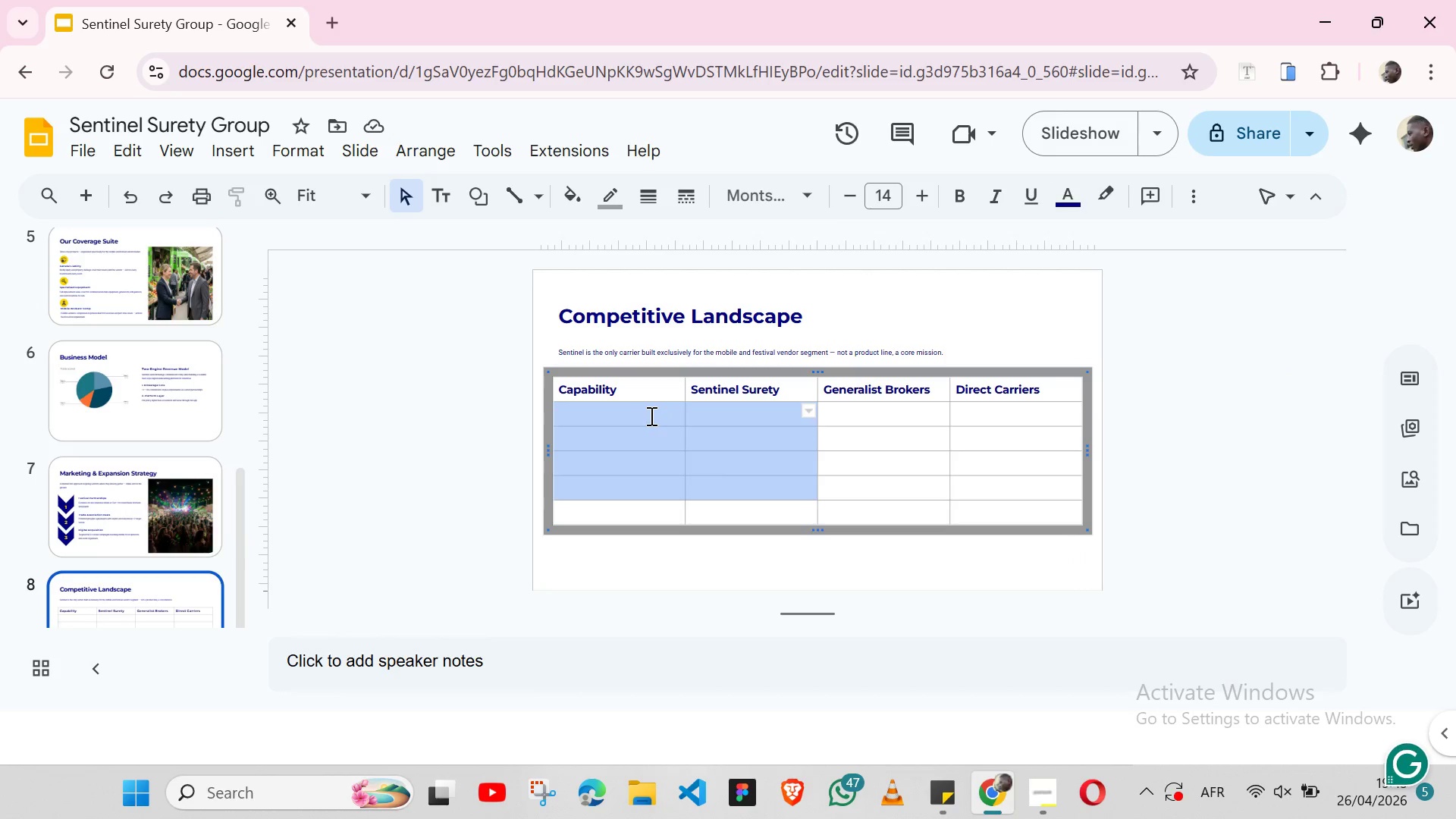 
key(Shift+ArrowRight)
 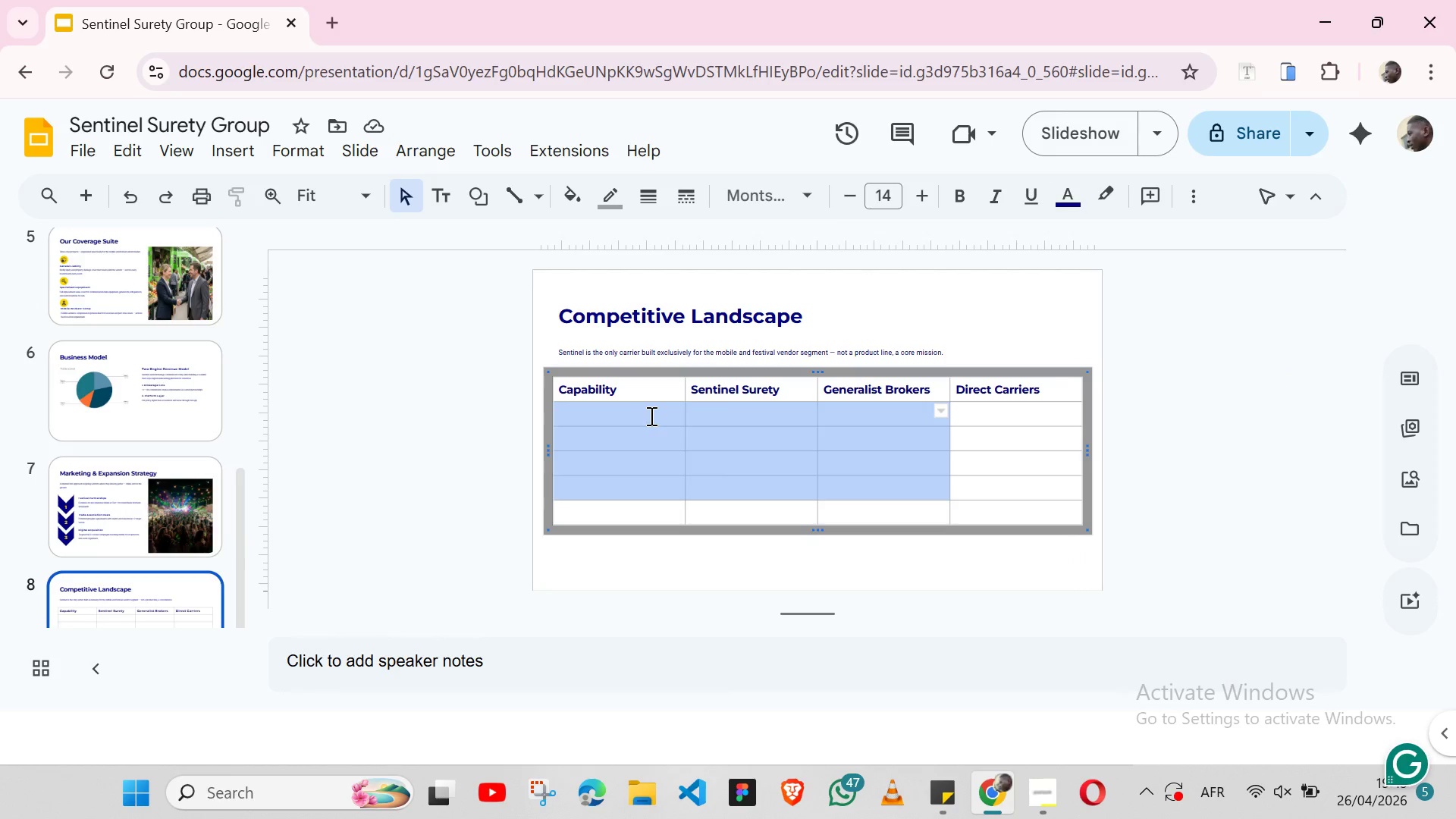 
key(Shift+ArrowRight)
 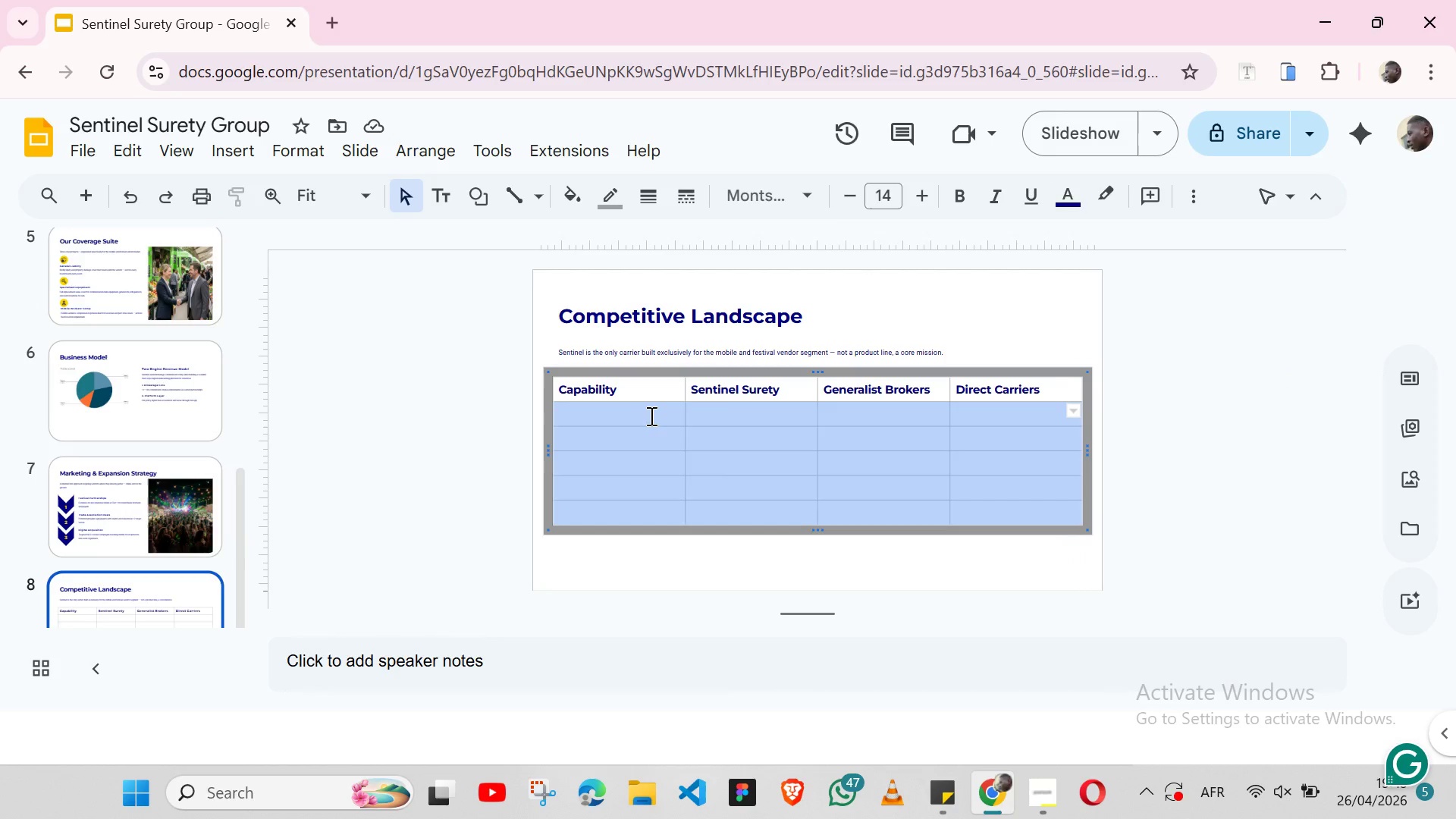 
key(Shift+ArrowDown)
 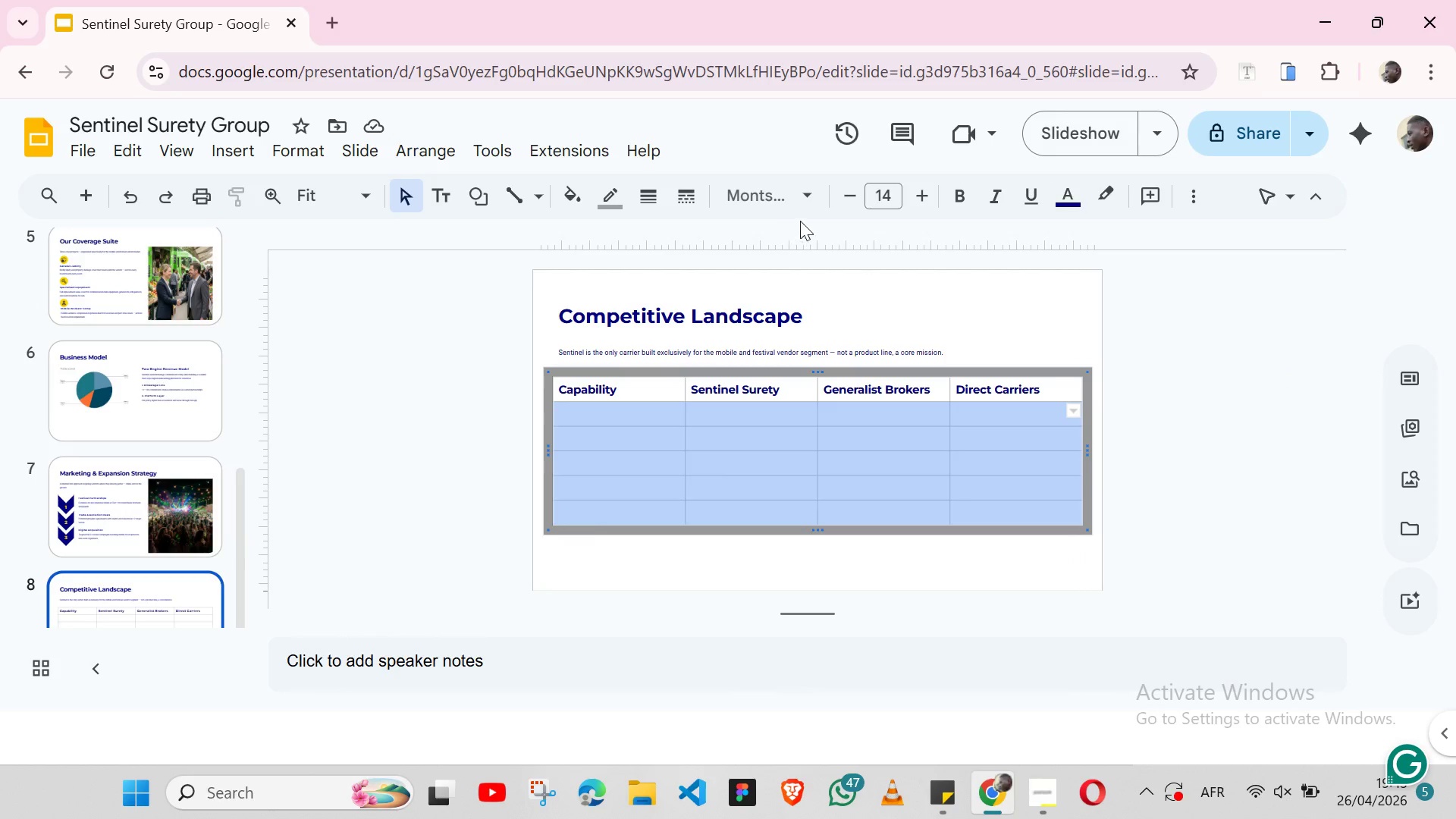 
left_click([800, 202])
 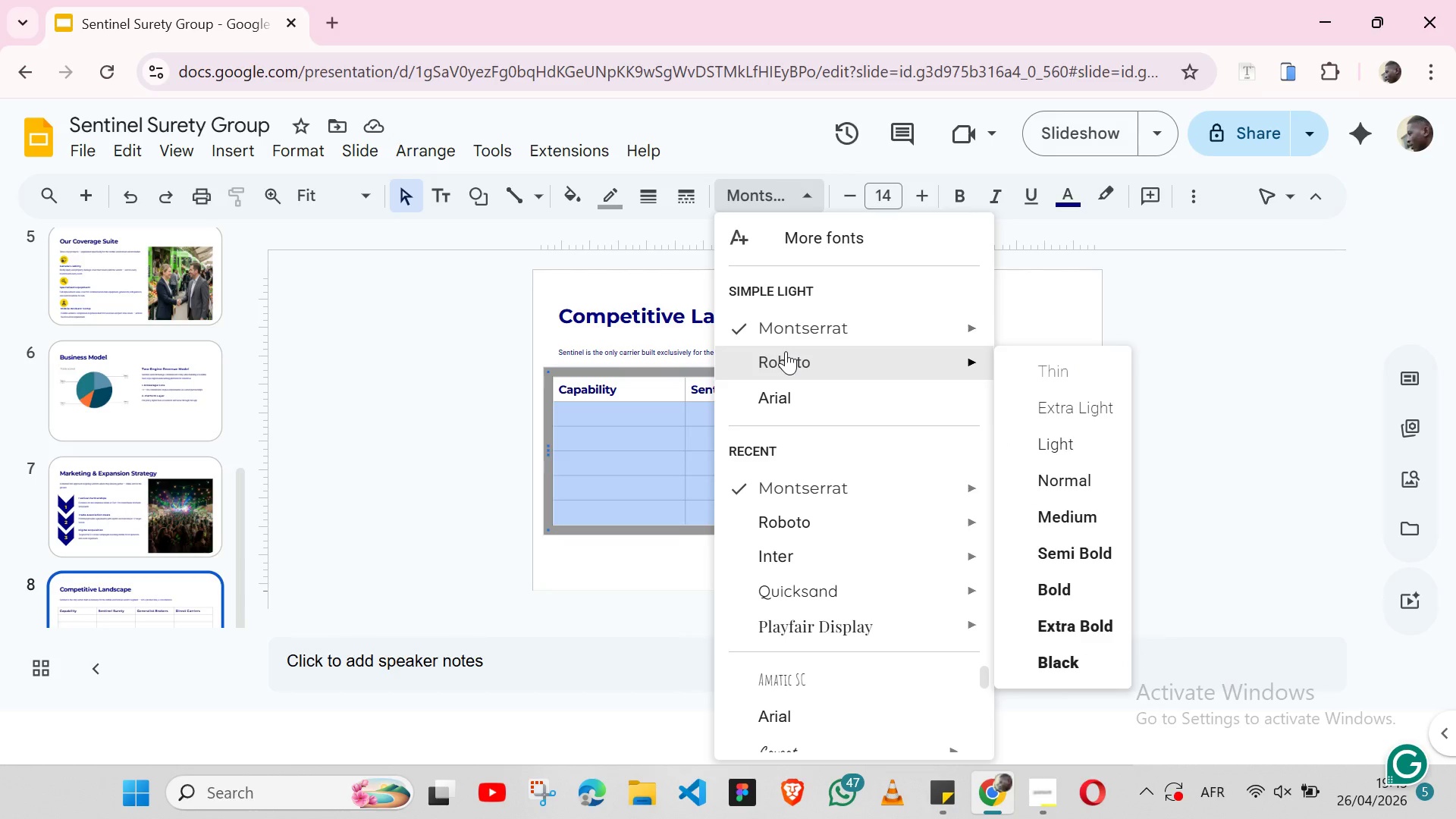 
left_click([786, 351])
 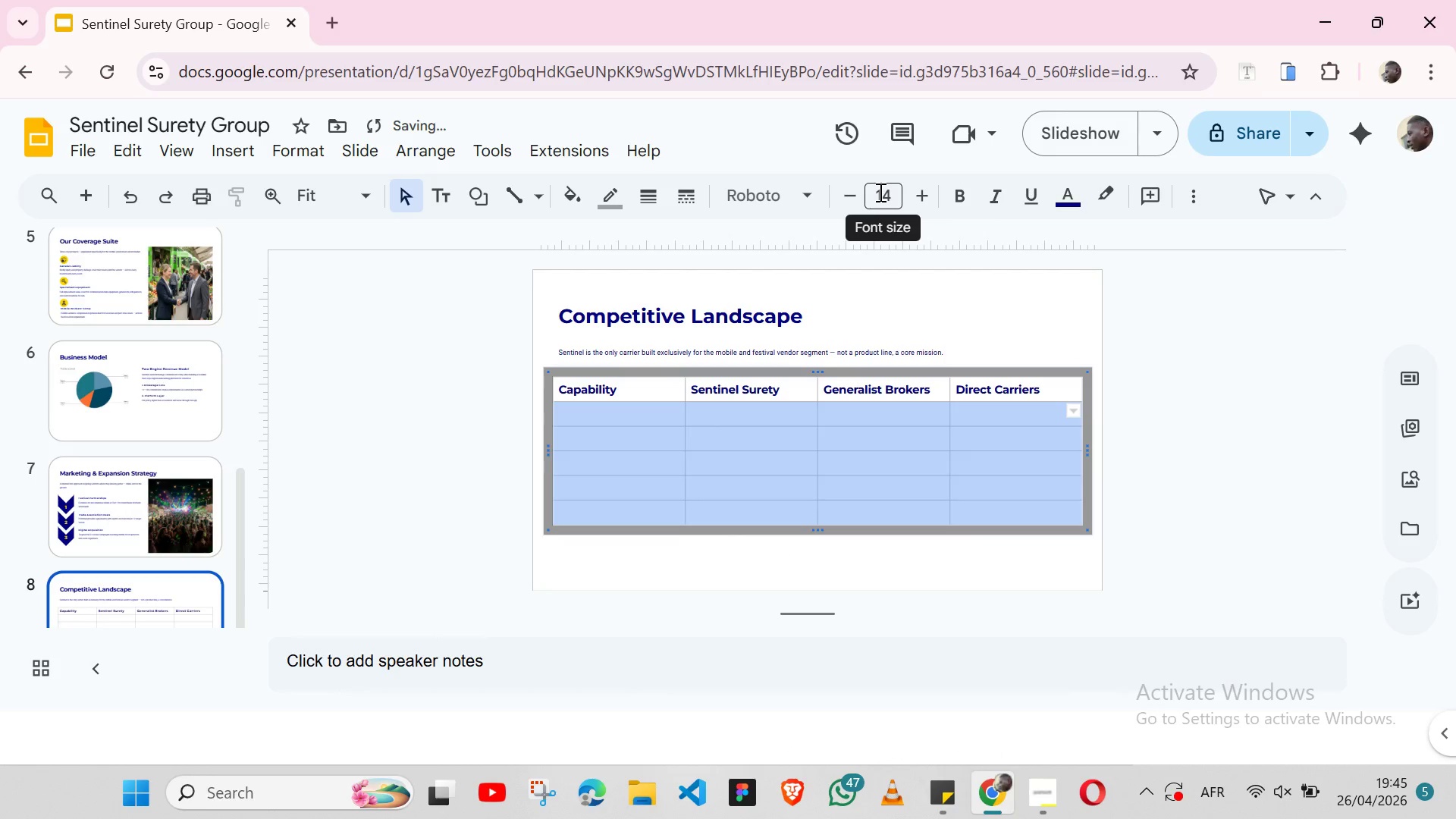 
left_click([879, 192])
 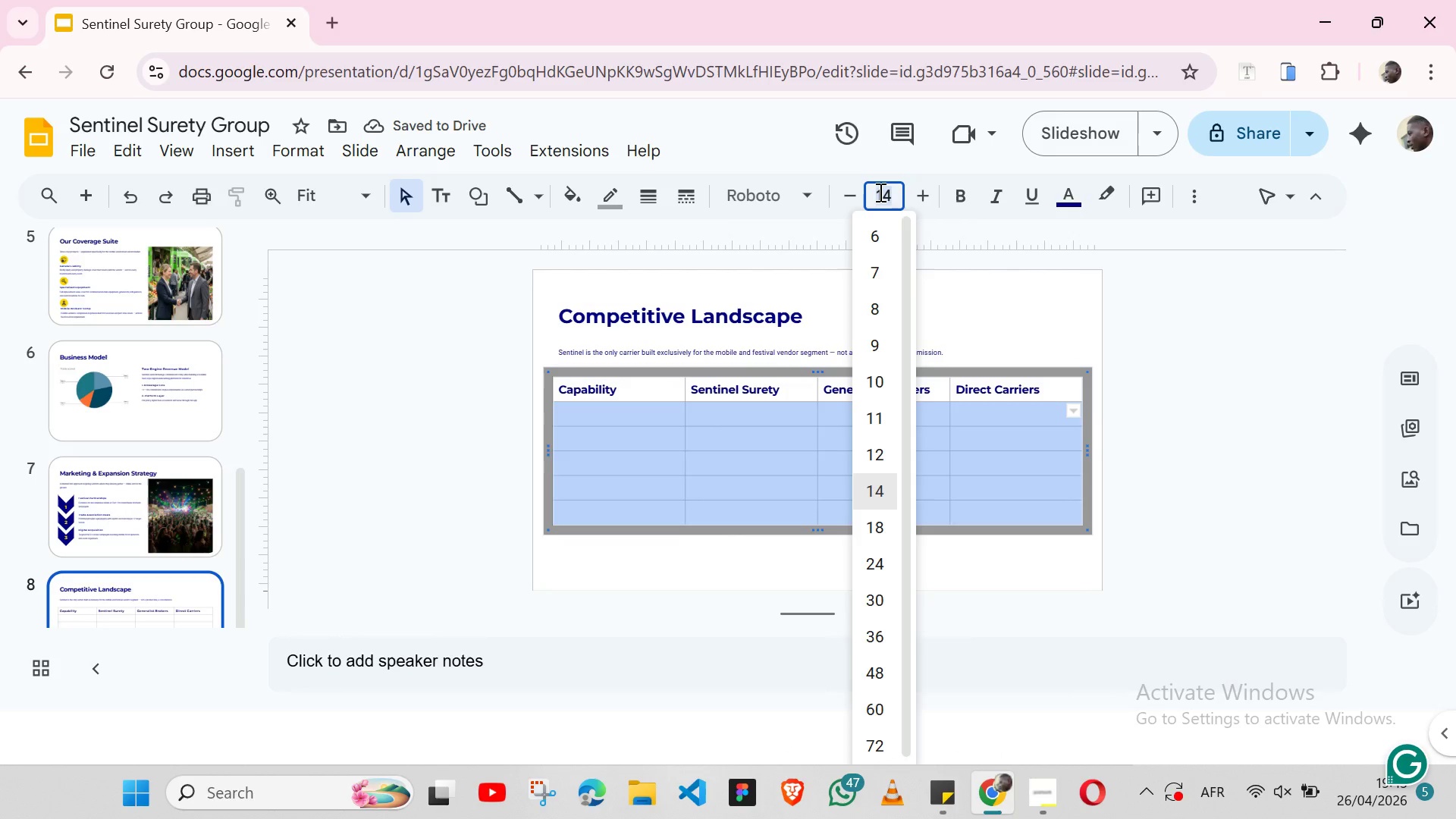 
key(9)
 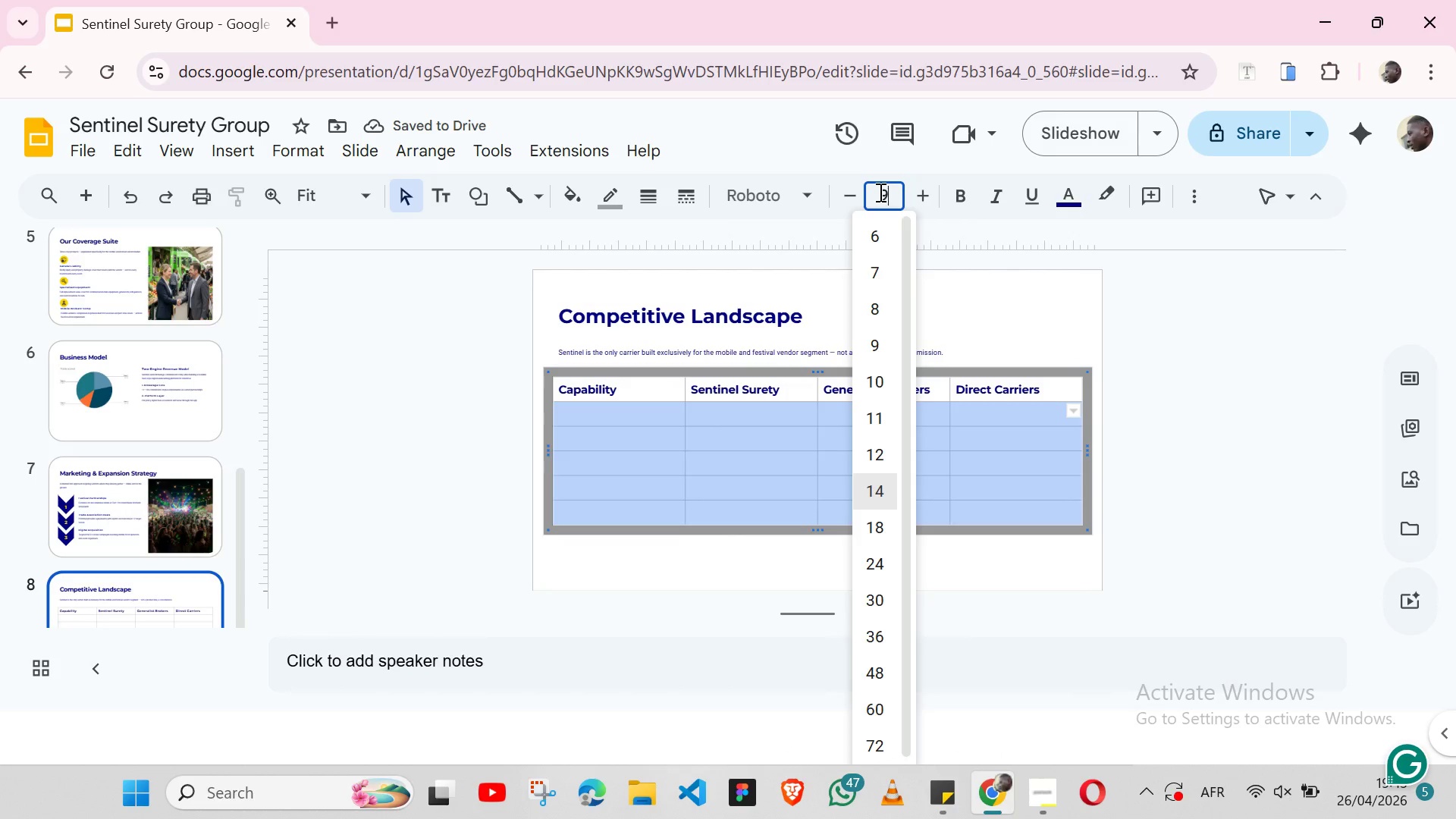 
key(Enter)
 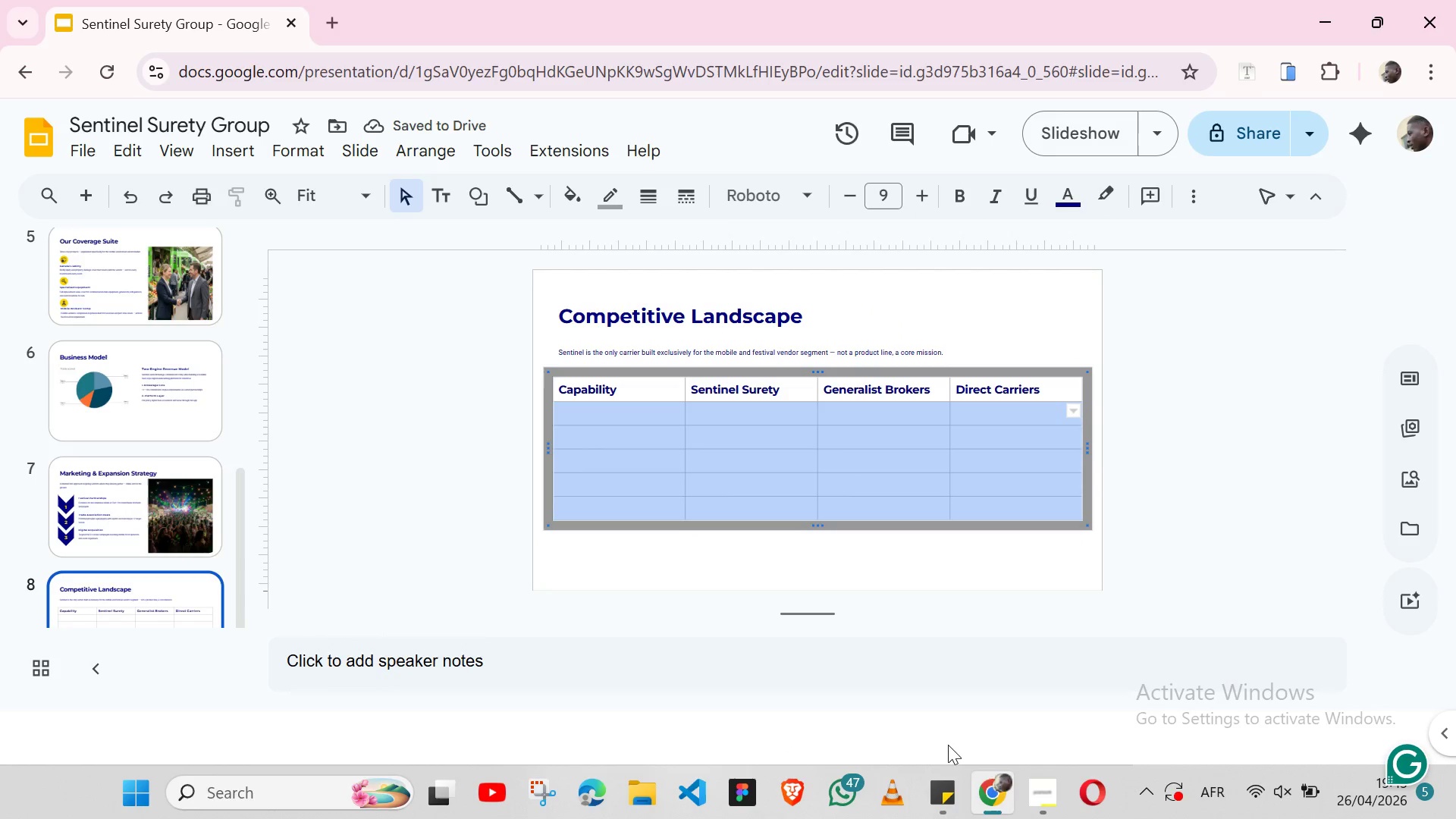 
wait(5.39)
 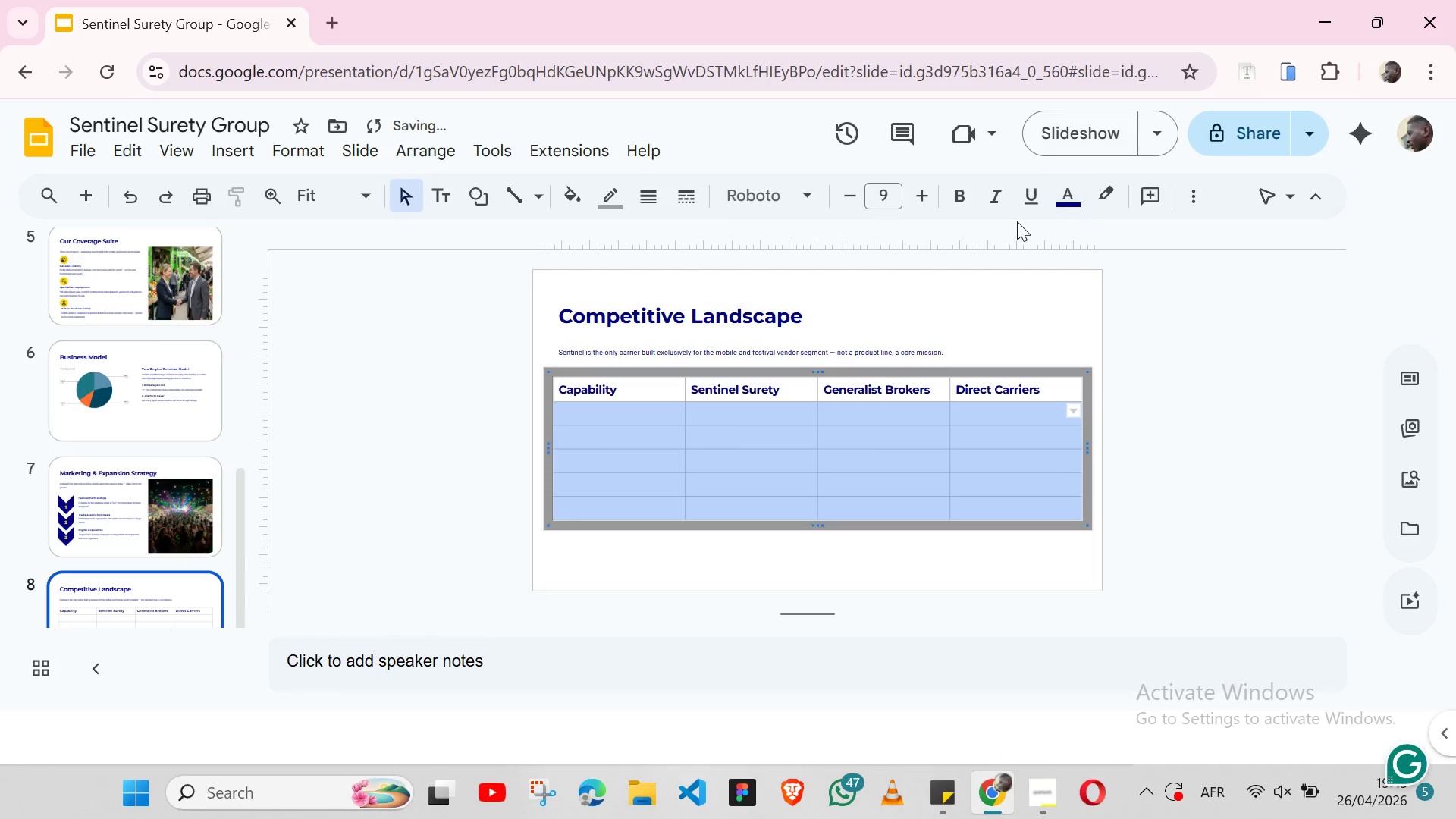 
left_click([946, 800])
 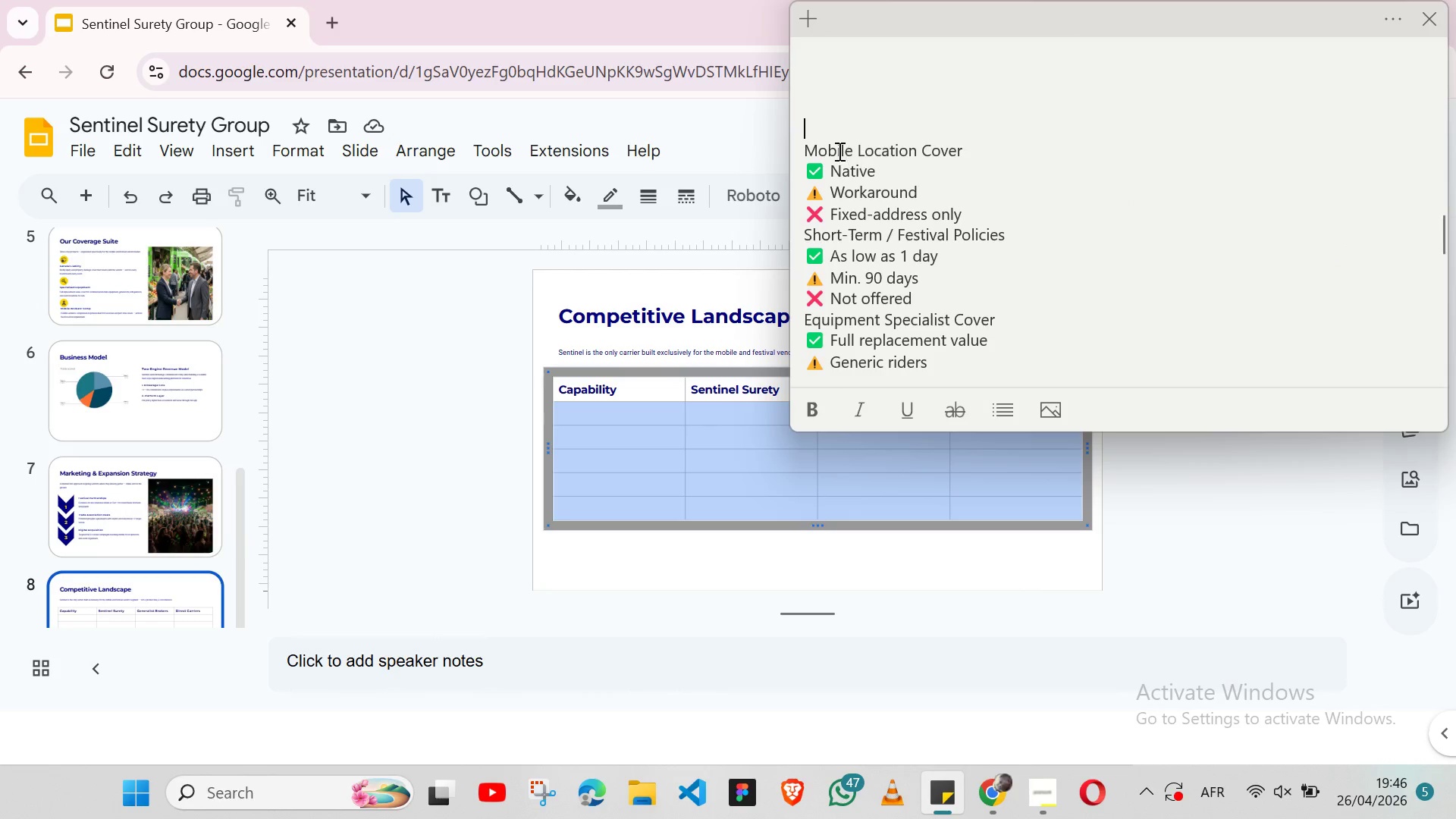 
double_click([836, 151])
 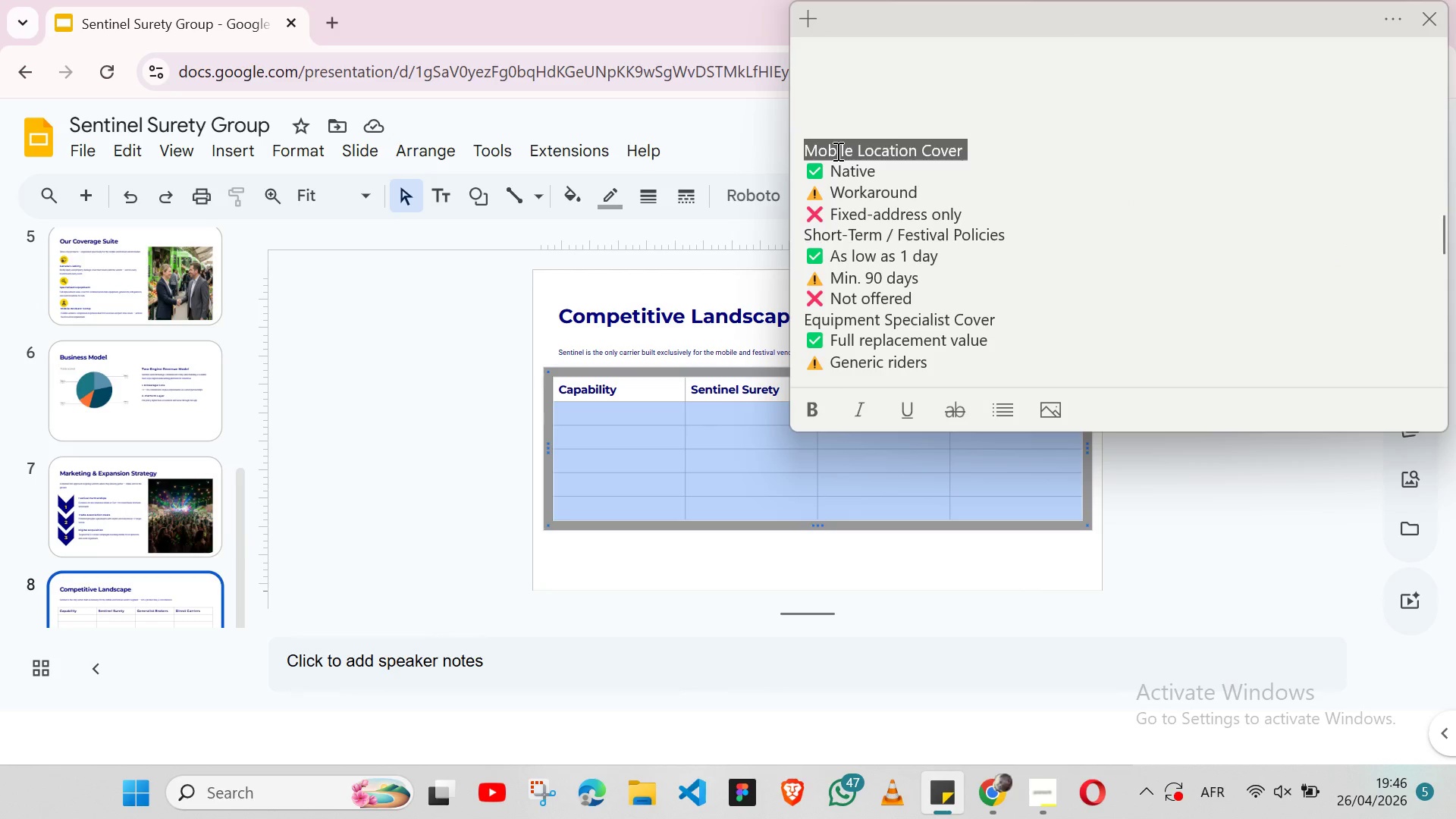 
triple_click([836, 151])
 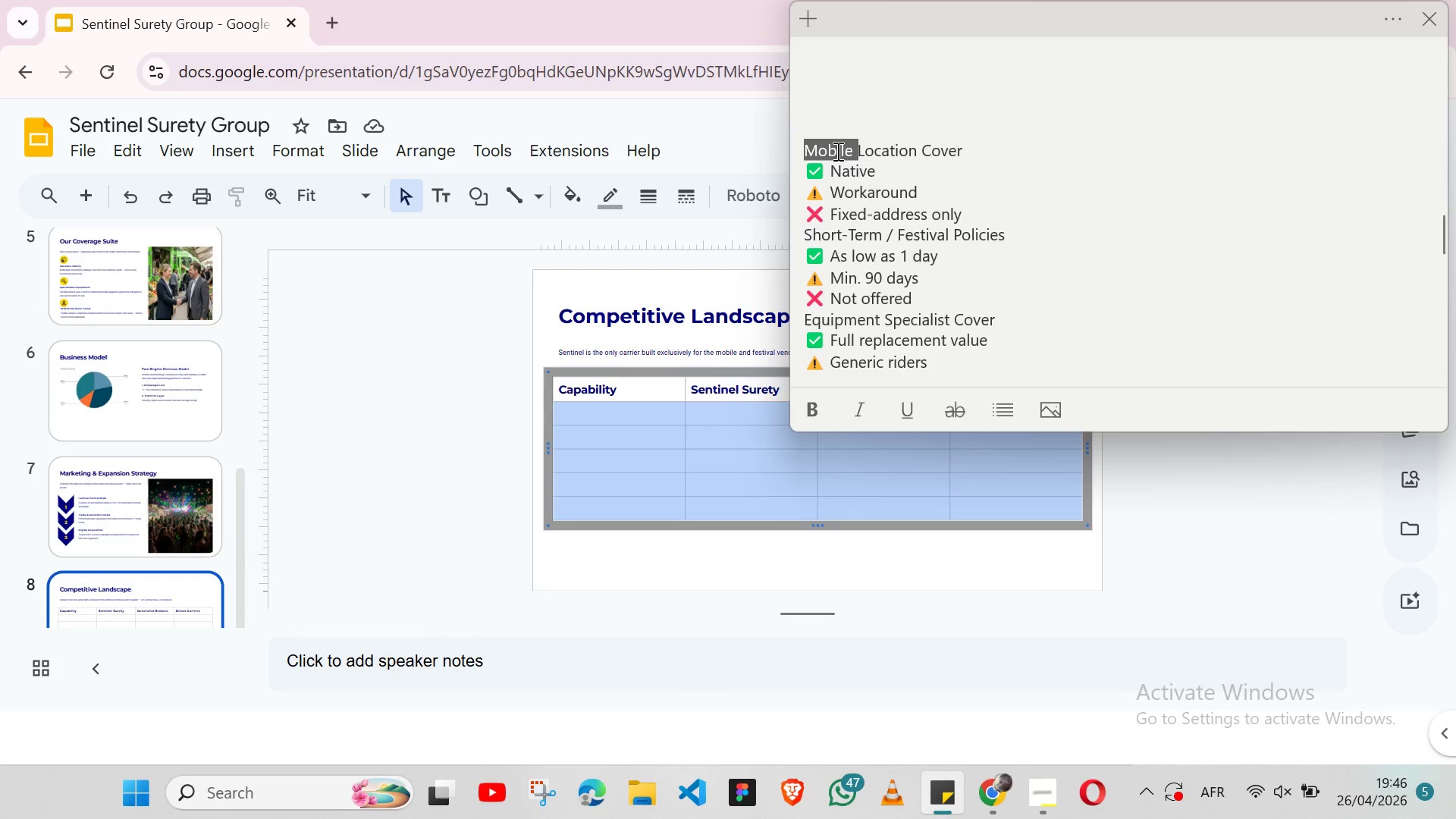 
triple_click([836, 151])
 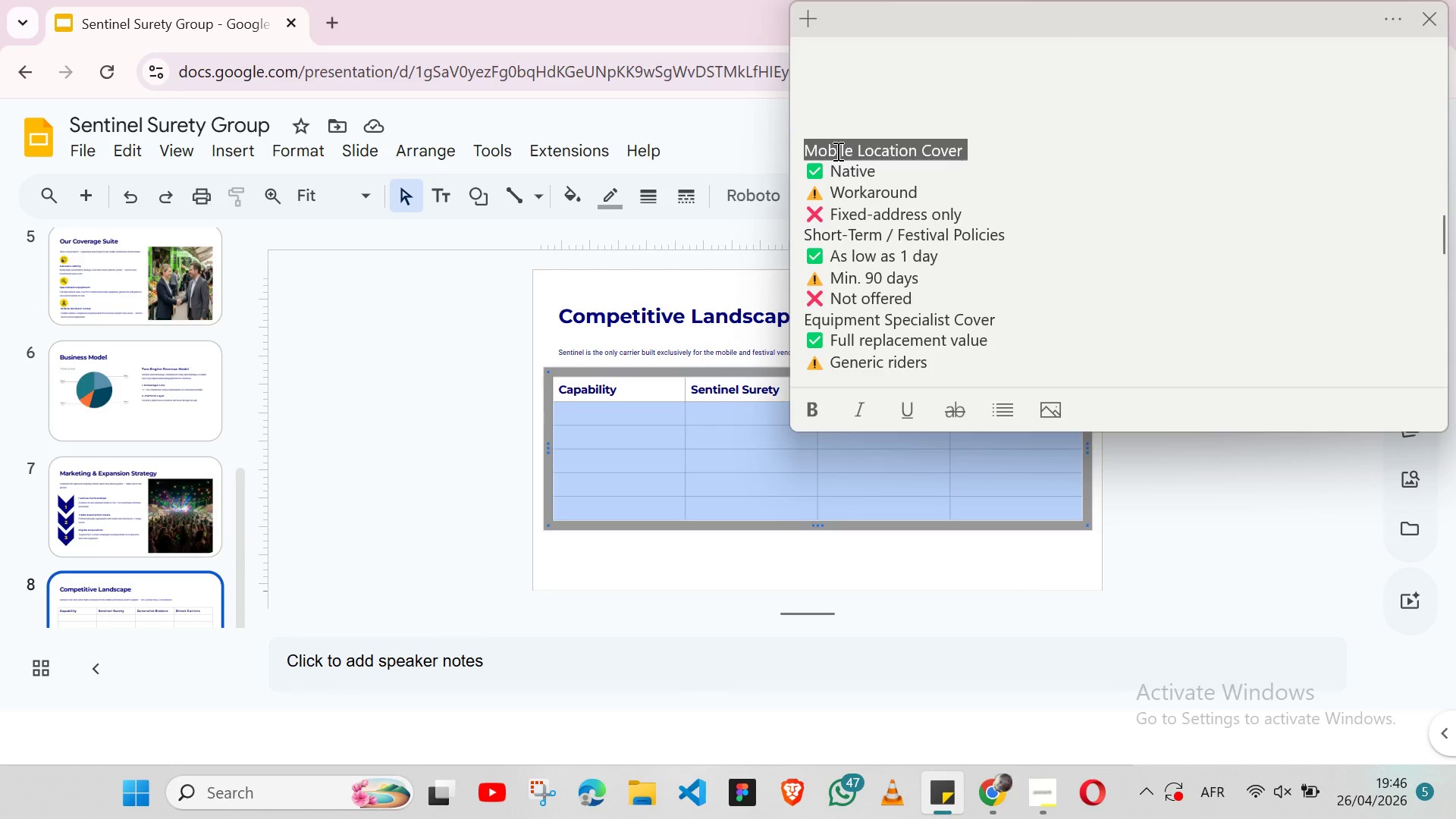 
triple_click([836, 151])
 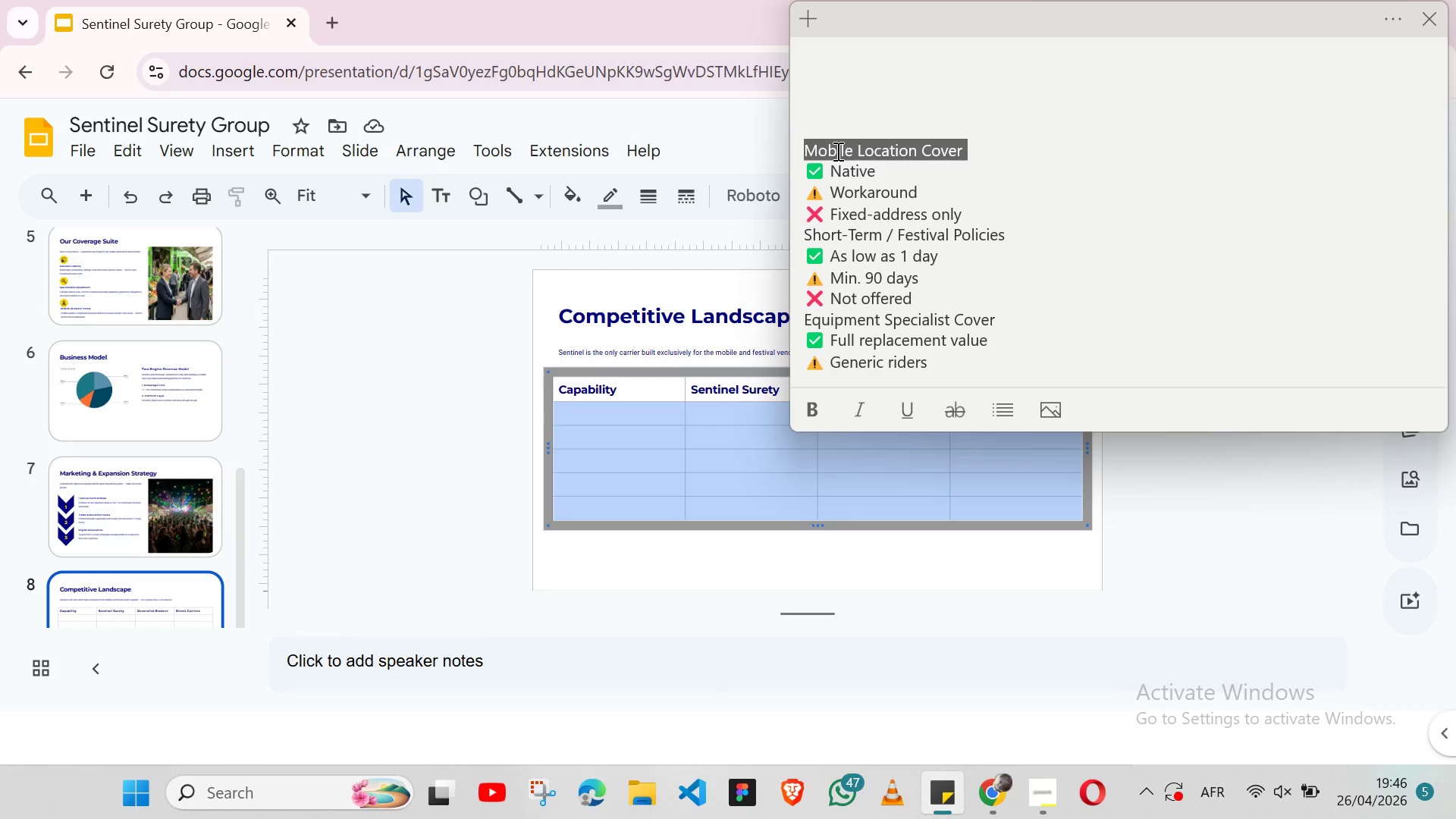 
key(Shift+ArrowLeft)
 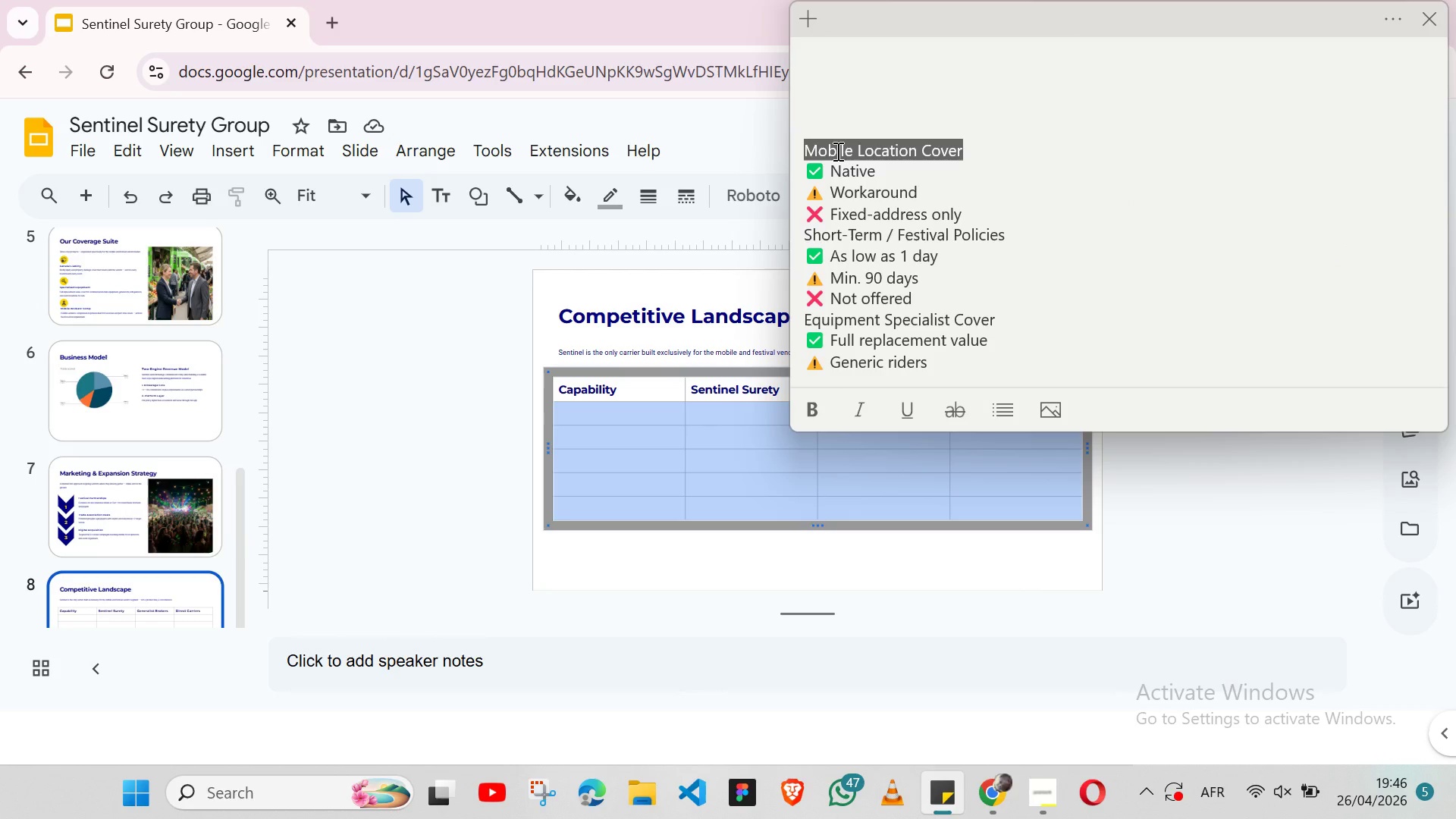 
key(Control+X)
 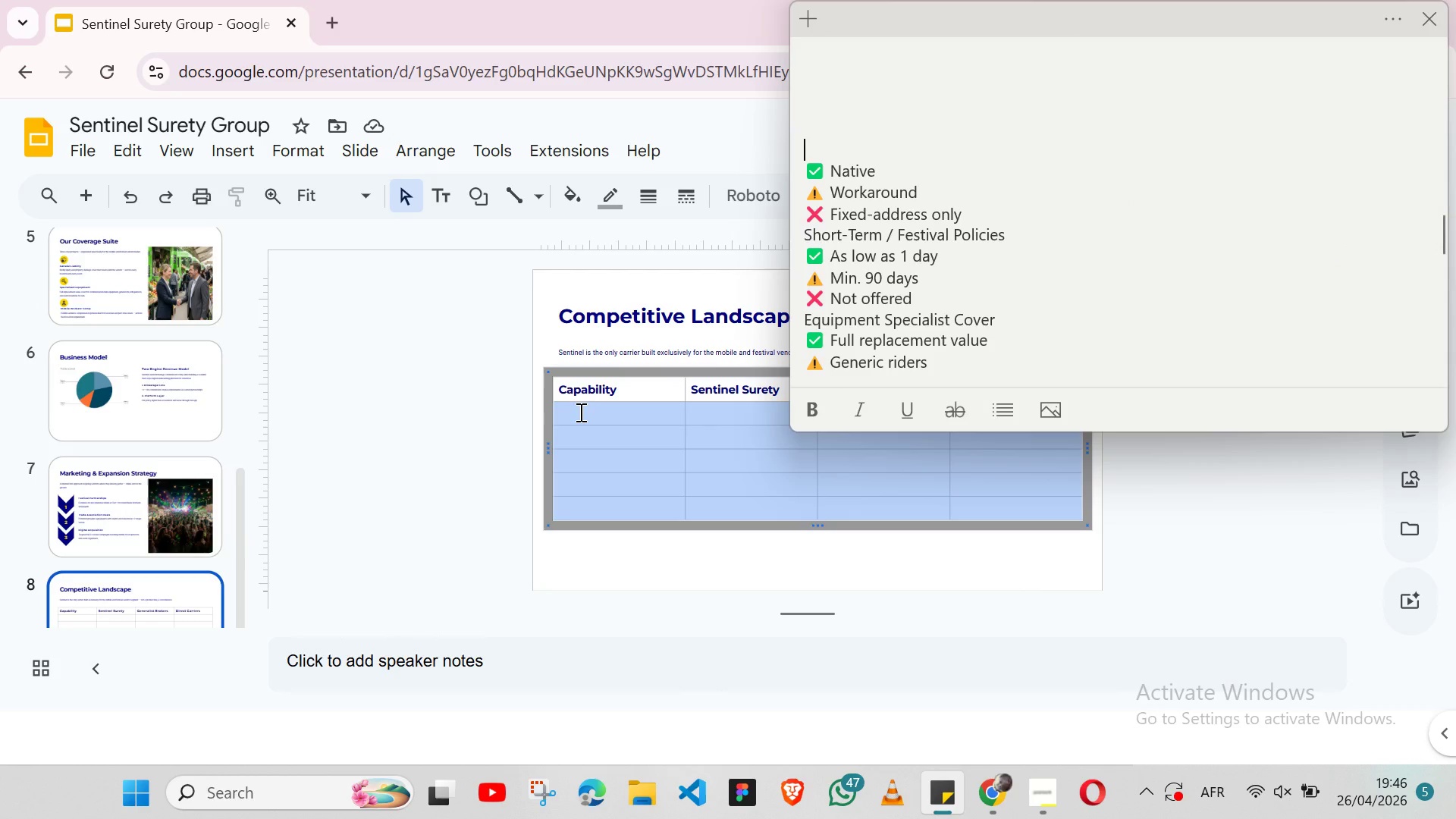 
left_click([579, 412])
 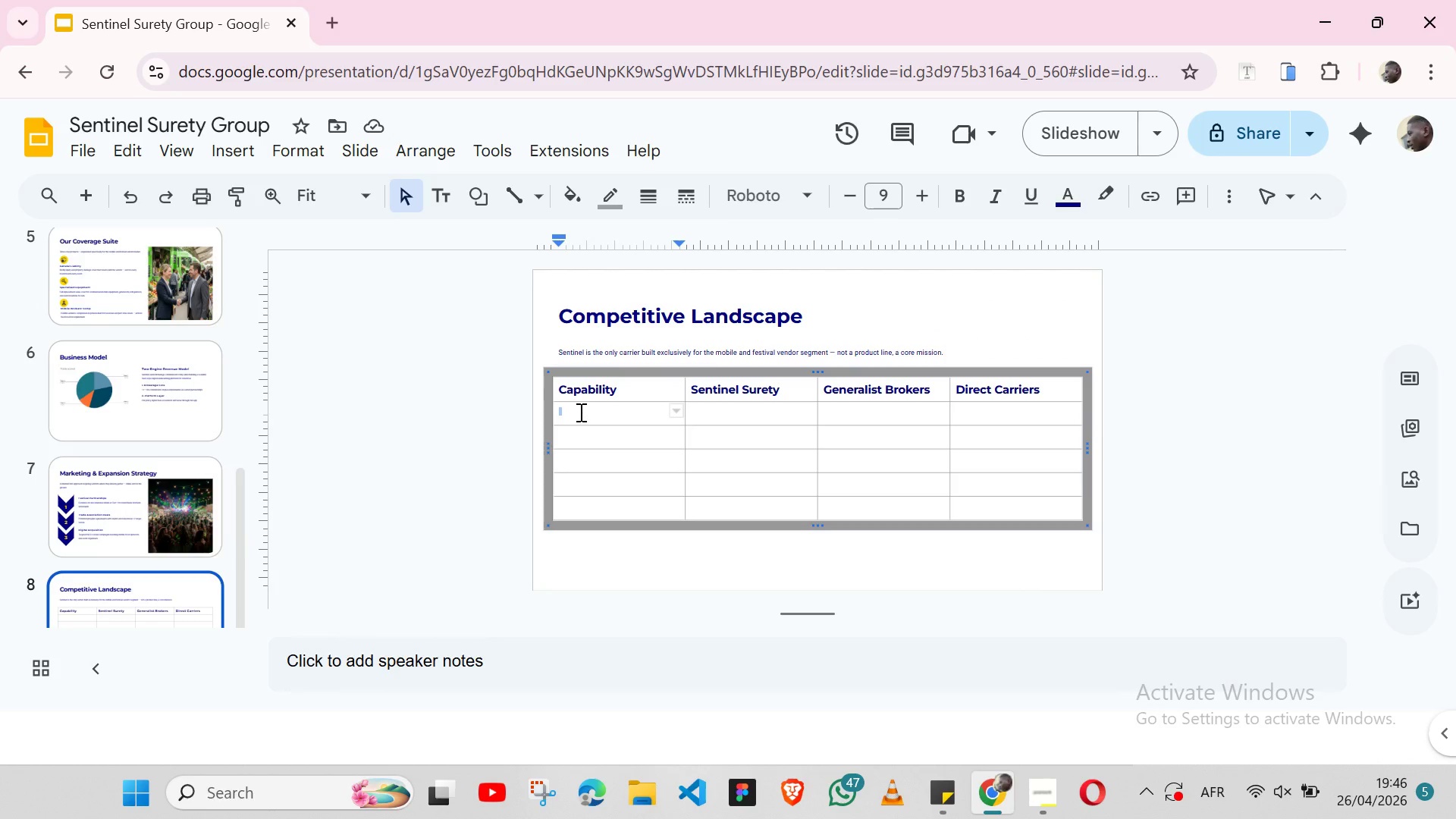 
key(Control+V)
 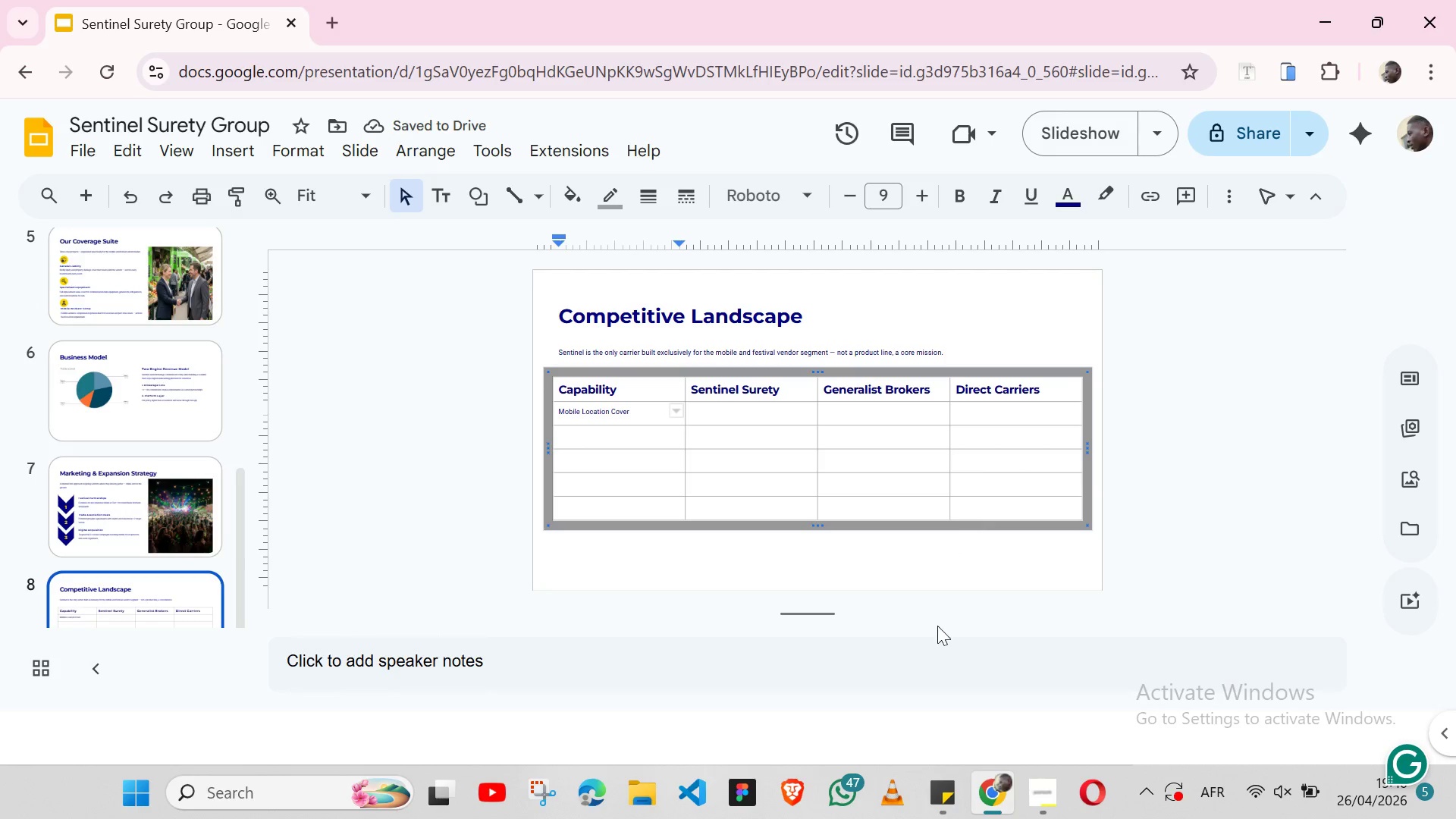 
left_click([939, 786])
 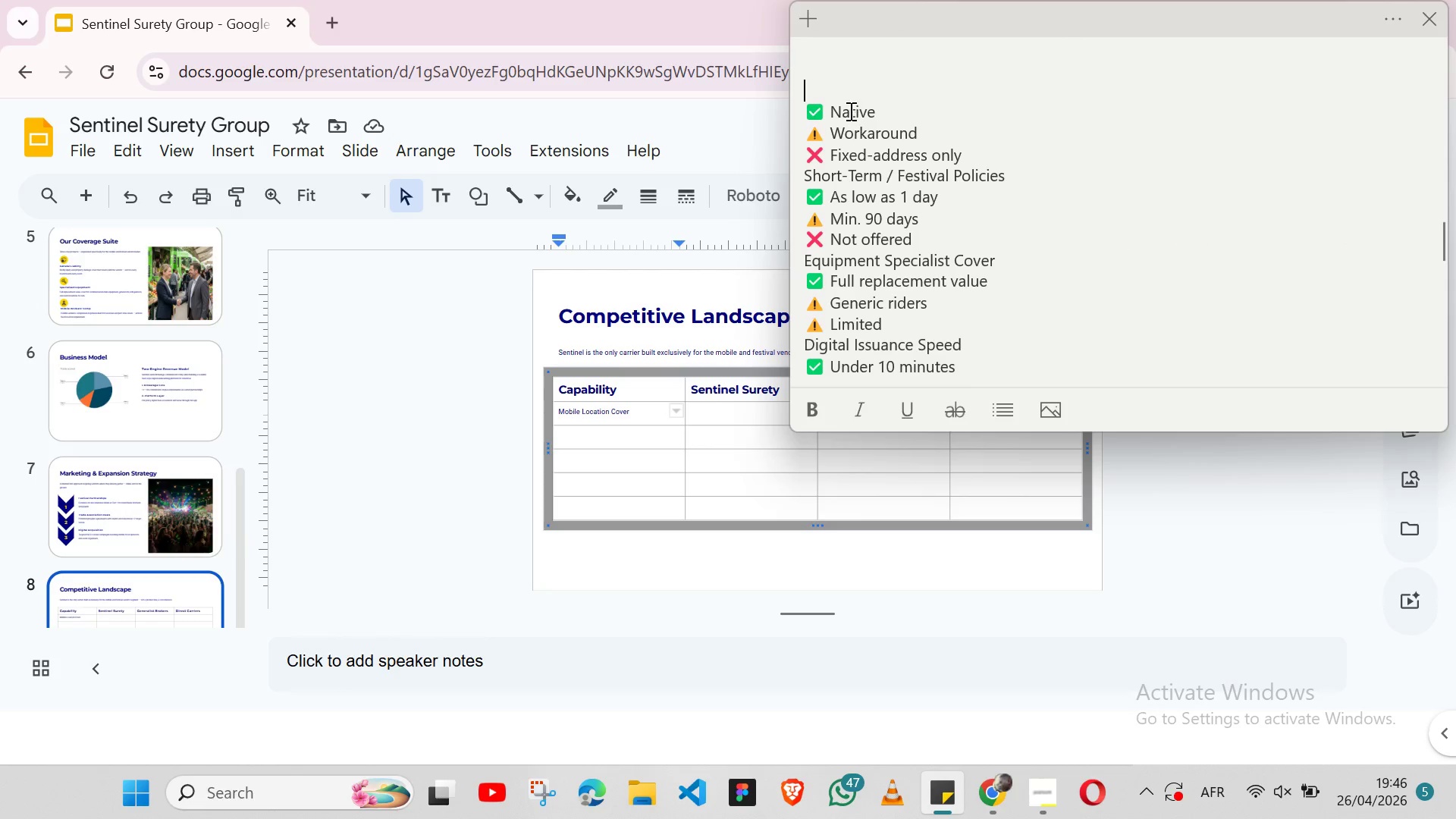 
double_click([832, 108])
 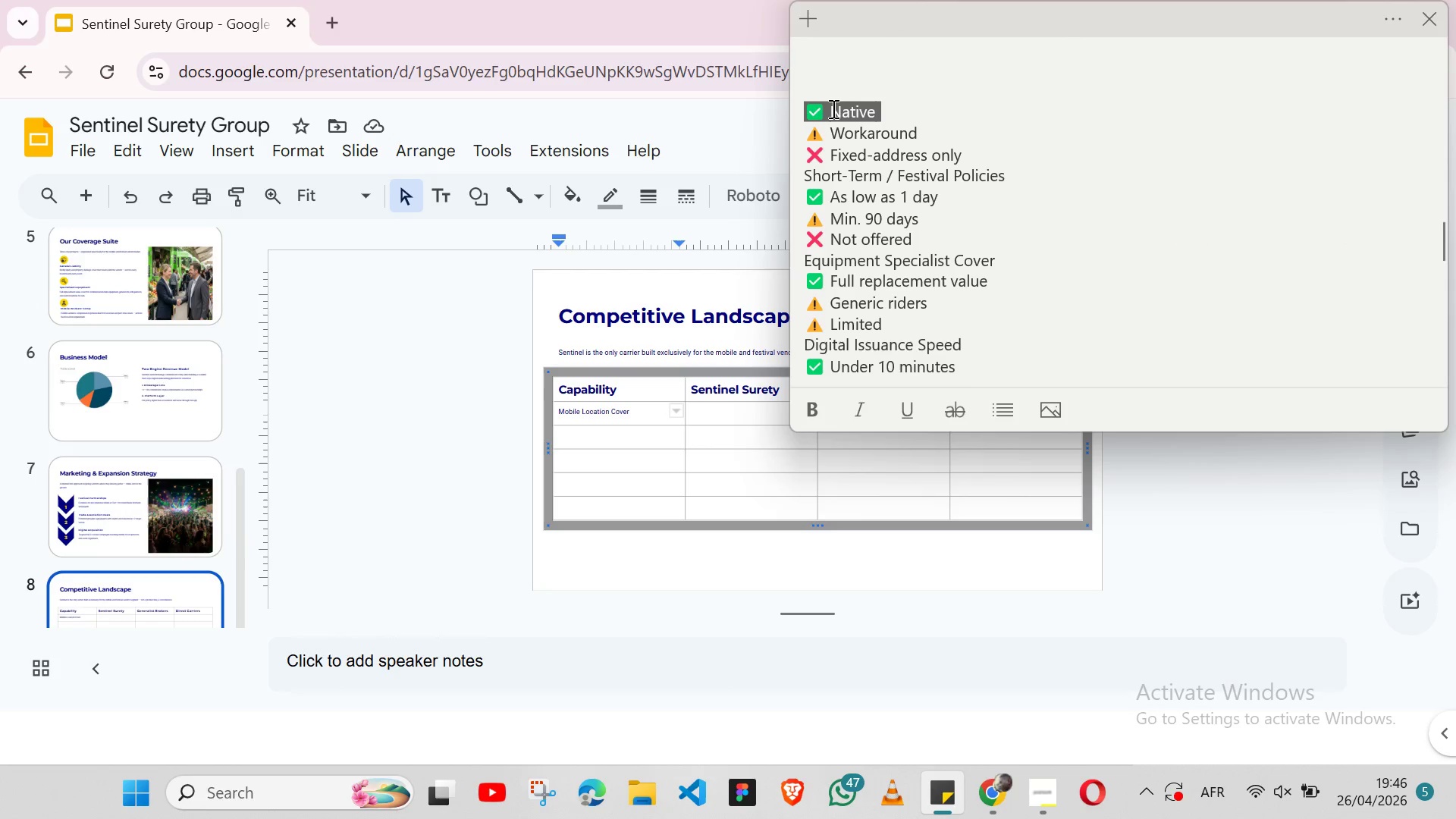 
triple_click([832, 108])
 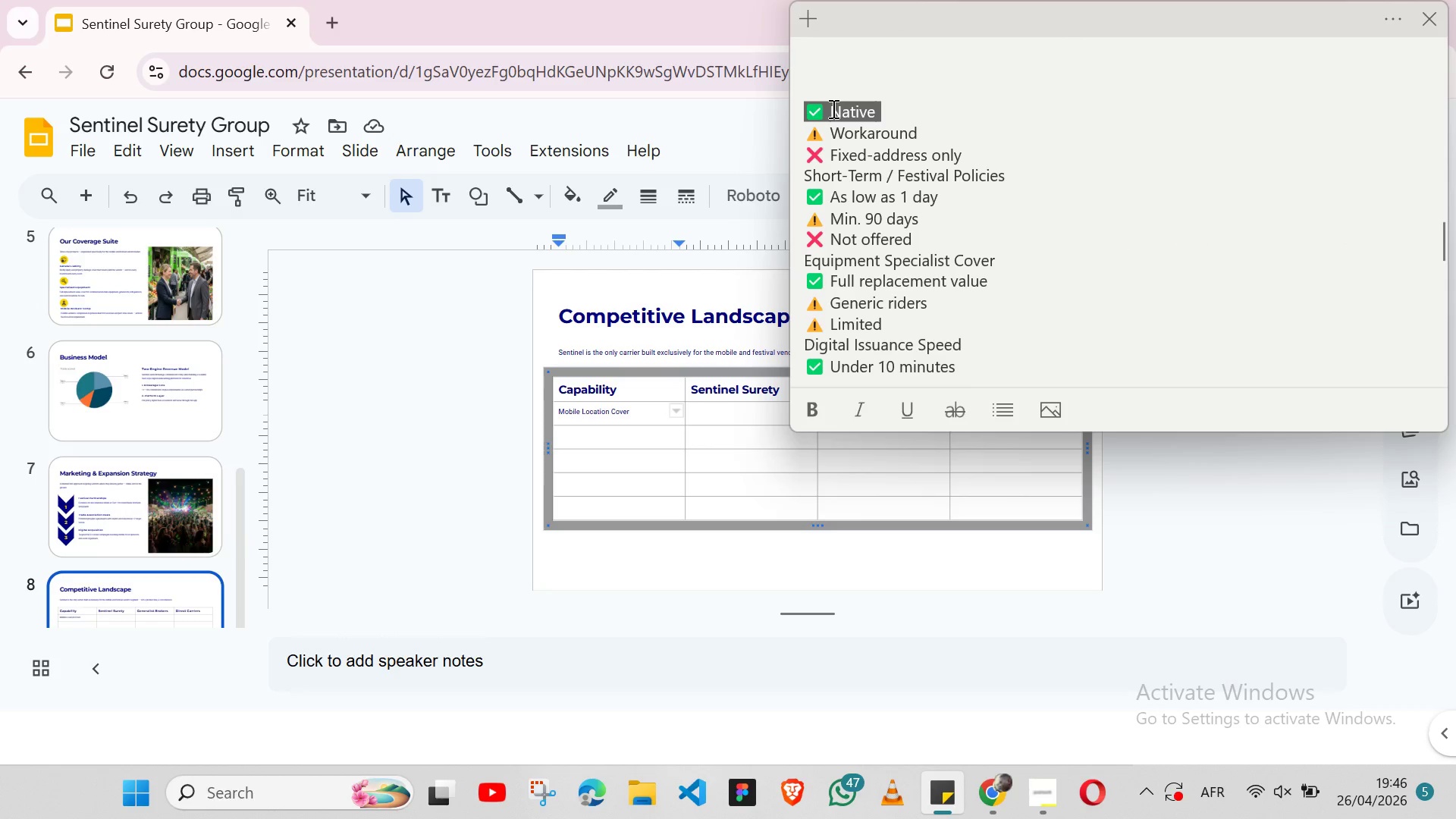 
key(Shift+ArrowLeft)
 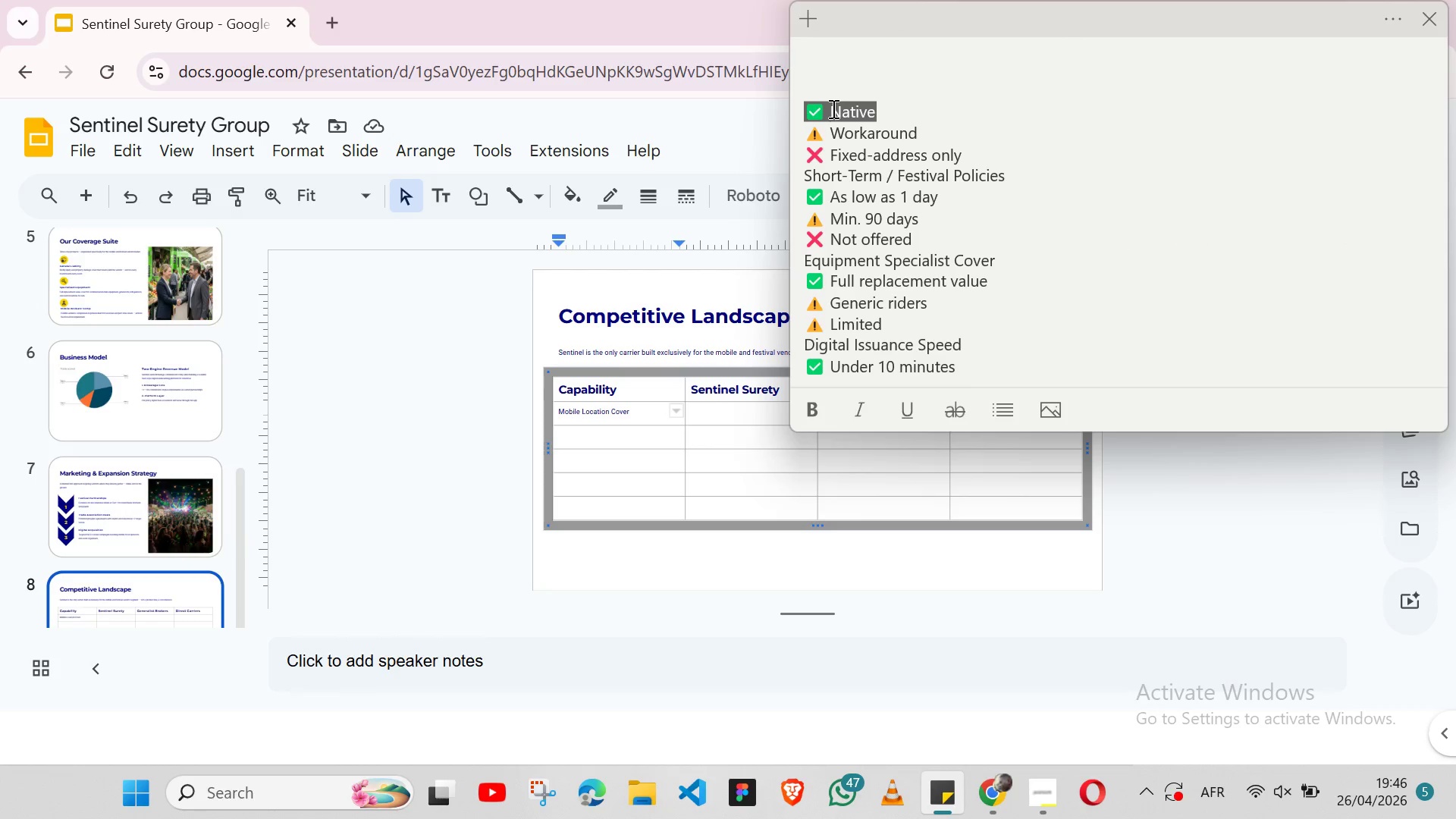 
key(Control+X)
 